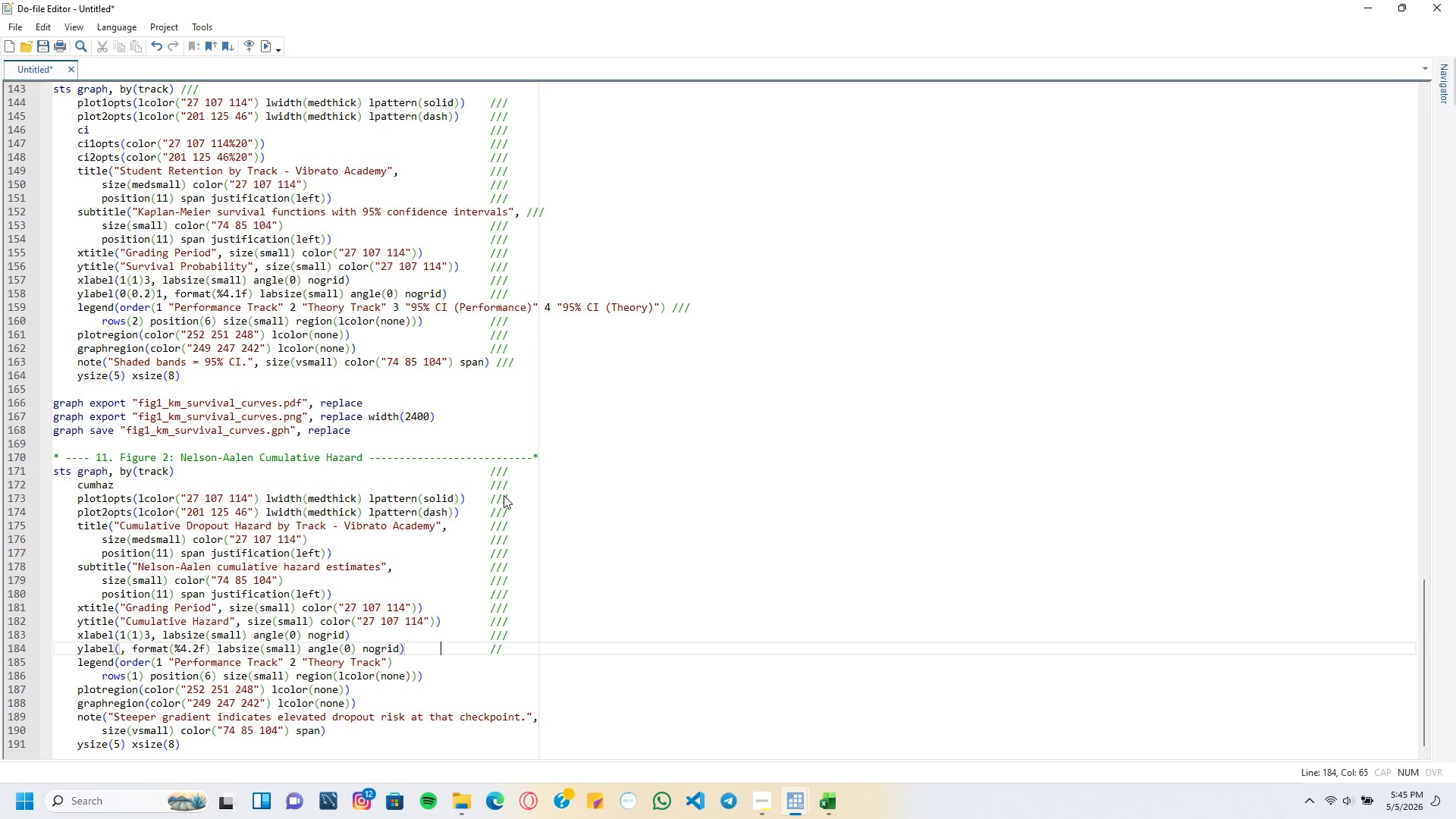 
key(ArrowRight)
 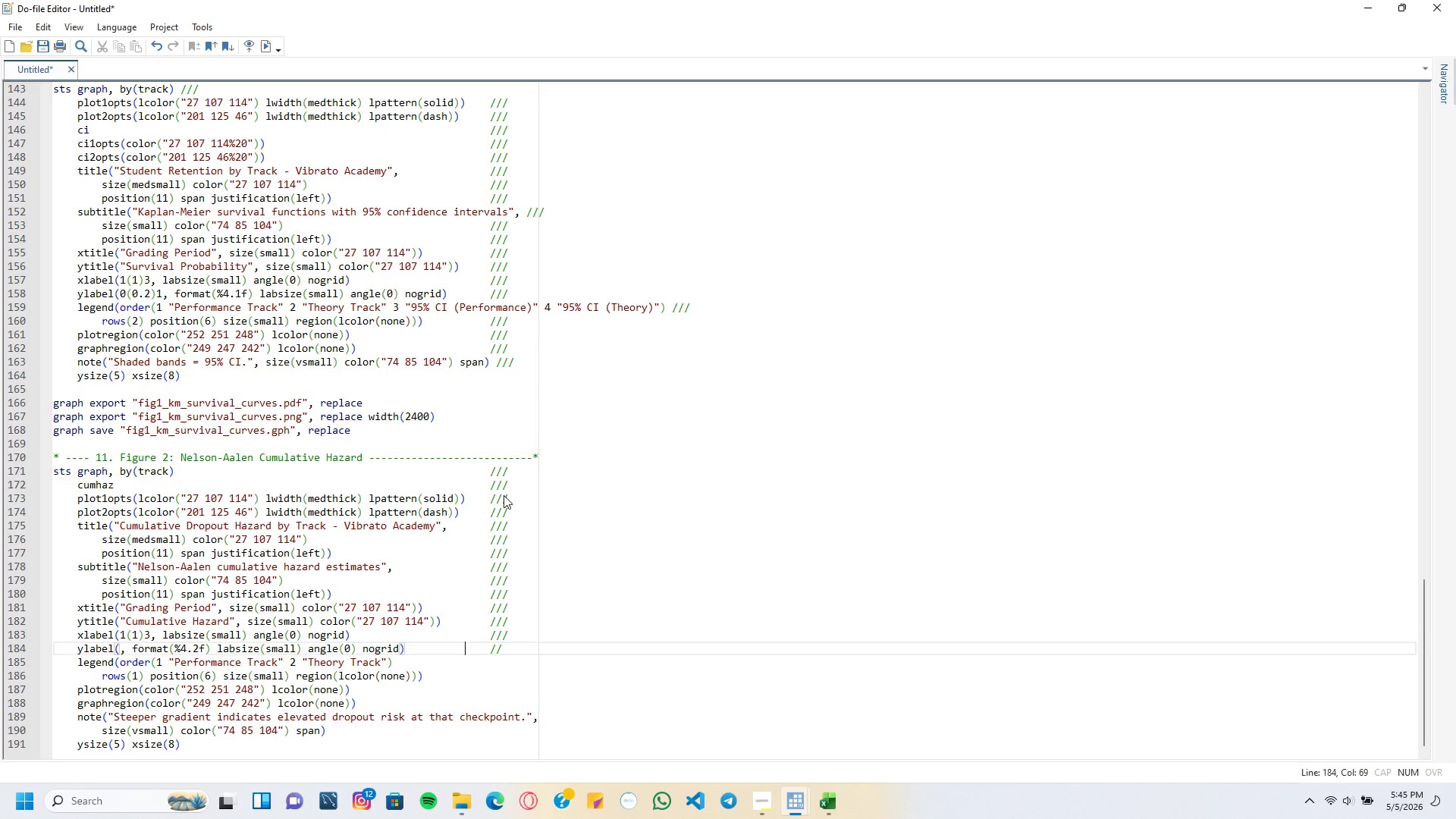 
key(ArrowRight)
 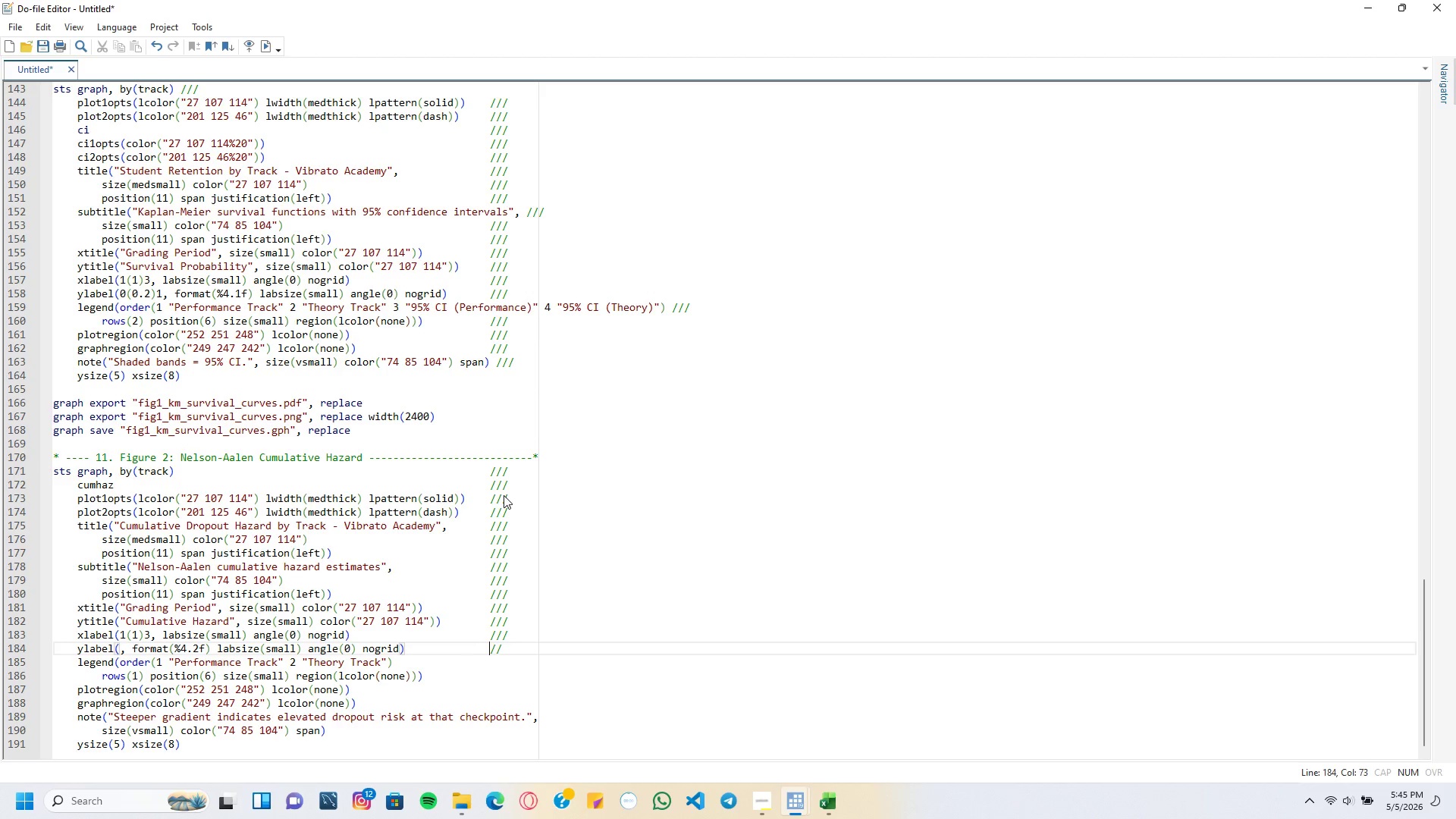 
key(ArrowRight)
 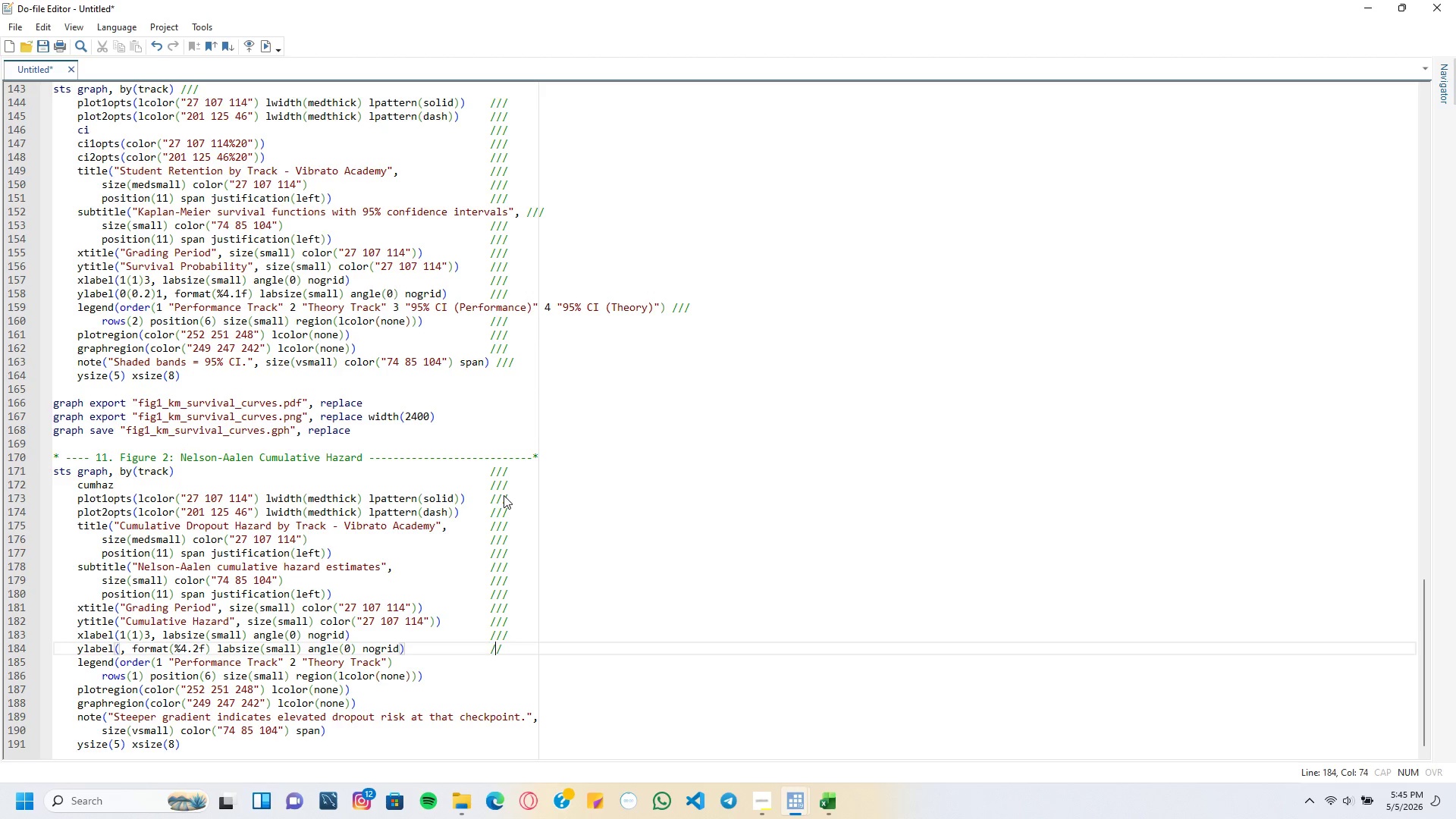 
key(ArrowRight)
 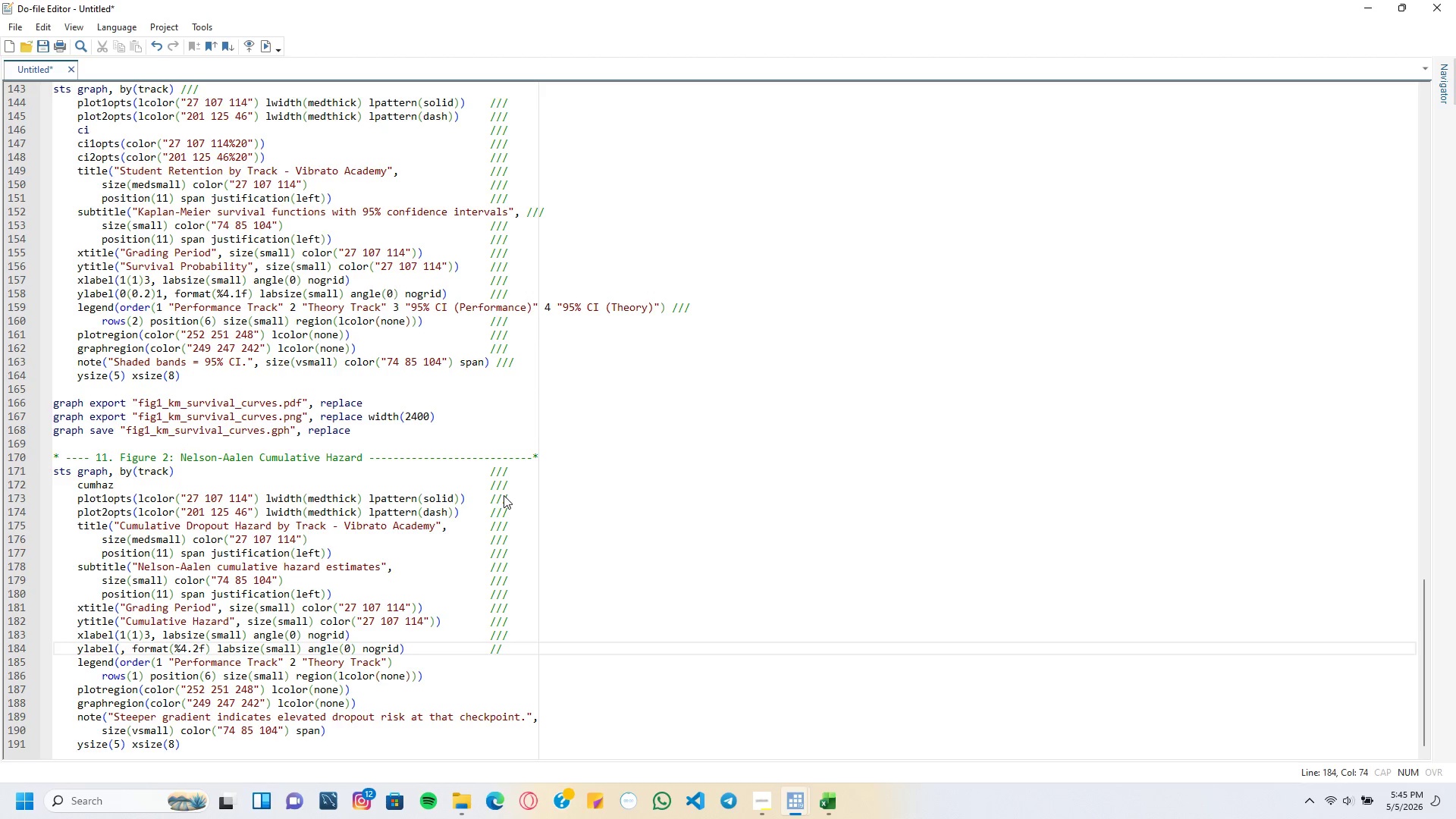 
key(Slash)
 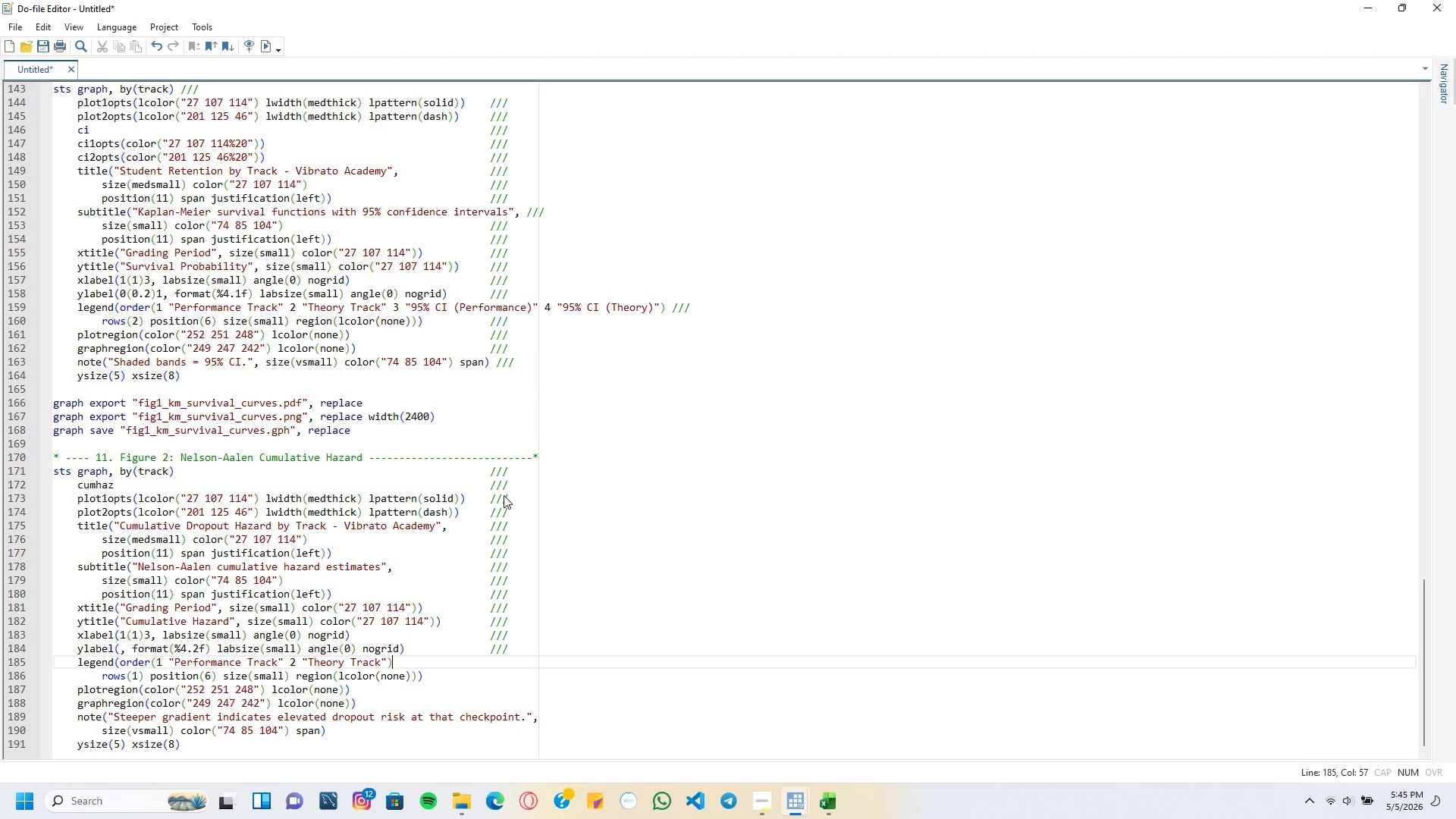 
key(ArrowDown)
 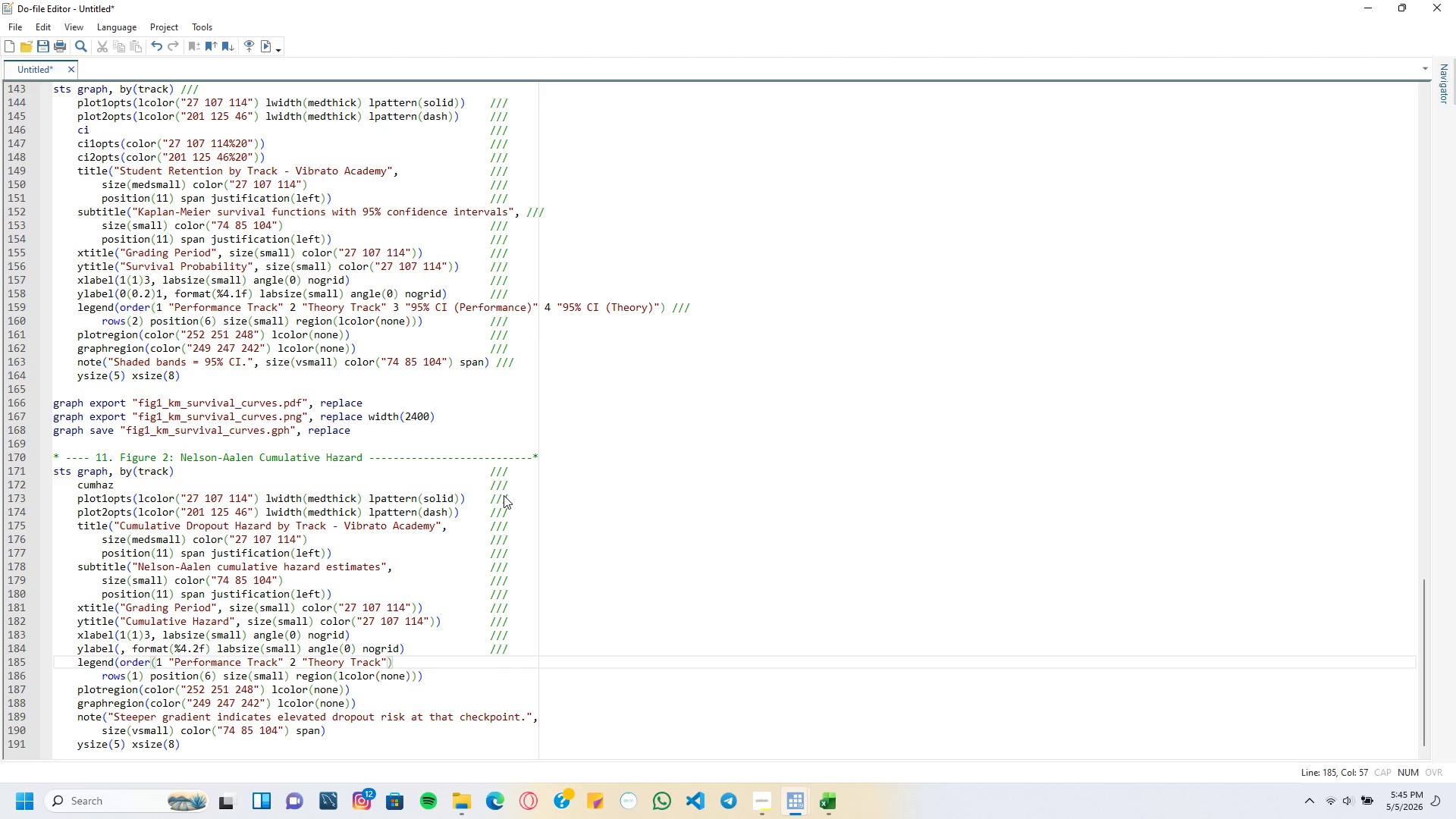 
key(Tab)
 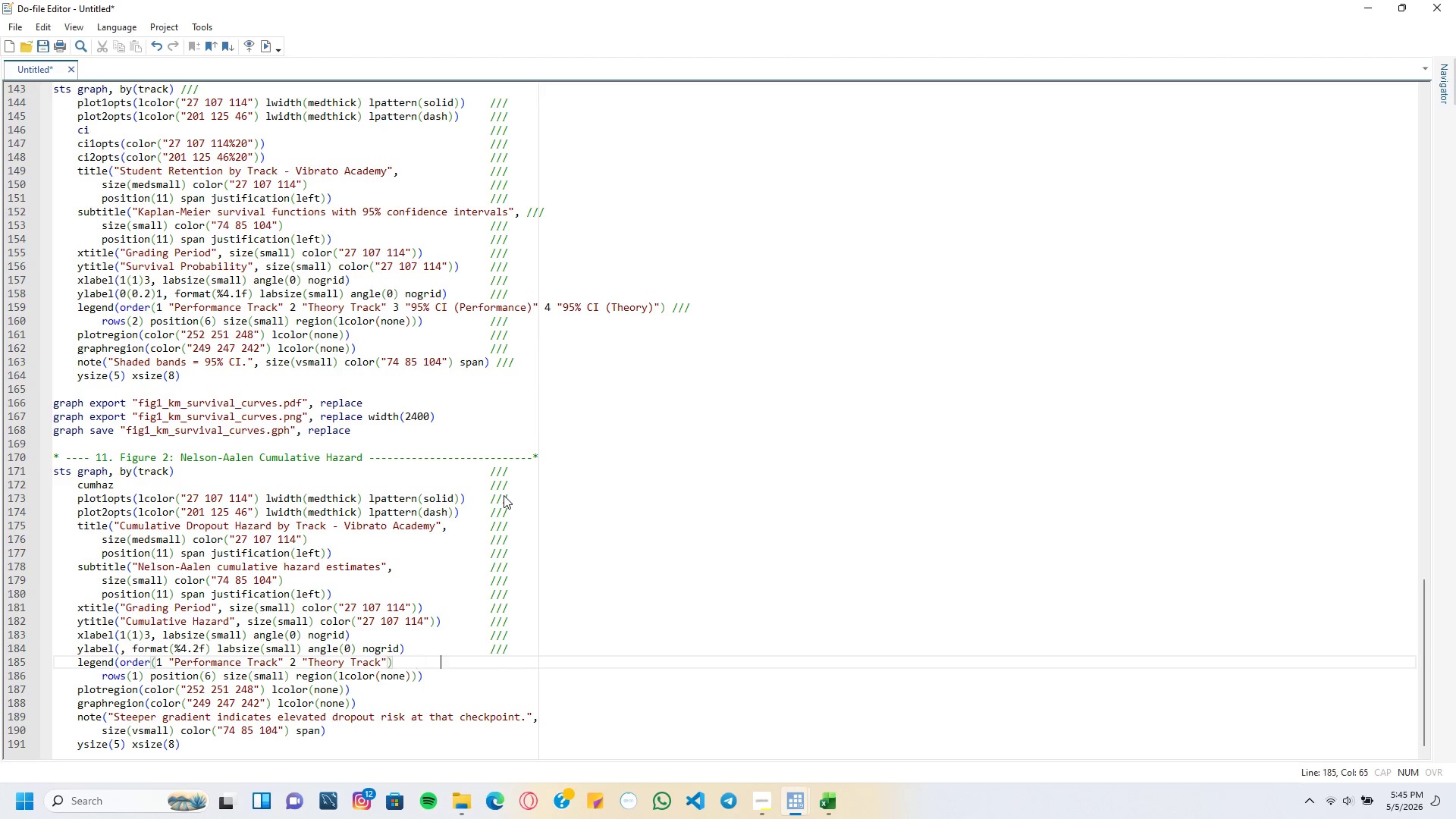 
key(Tab)
 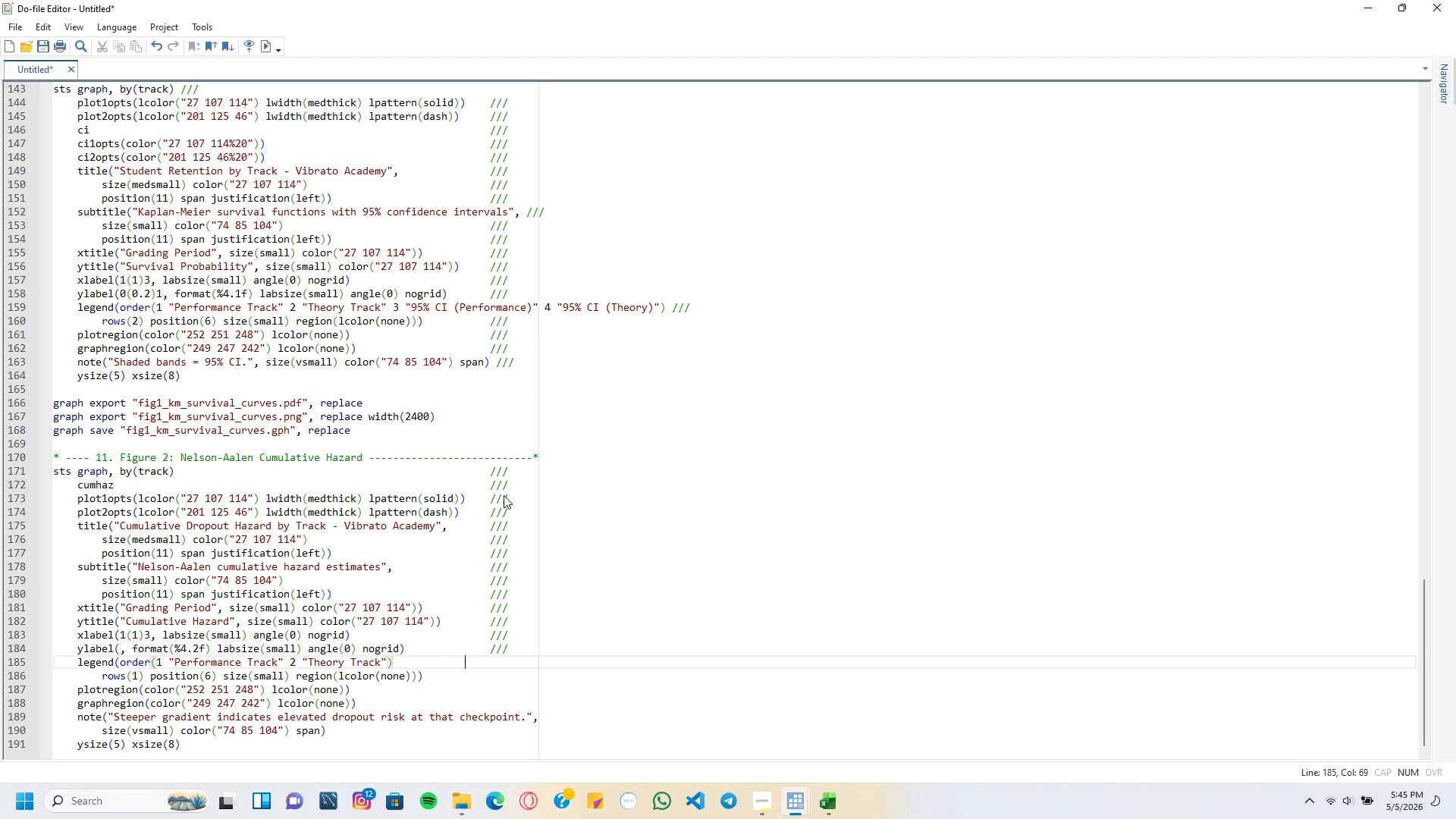 
key(Tab)
 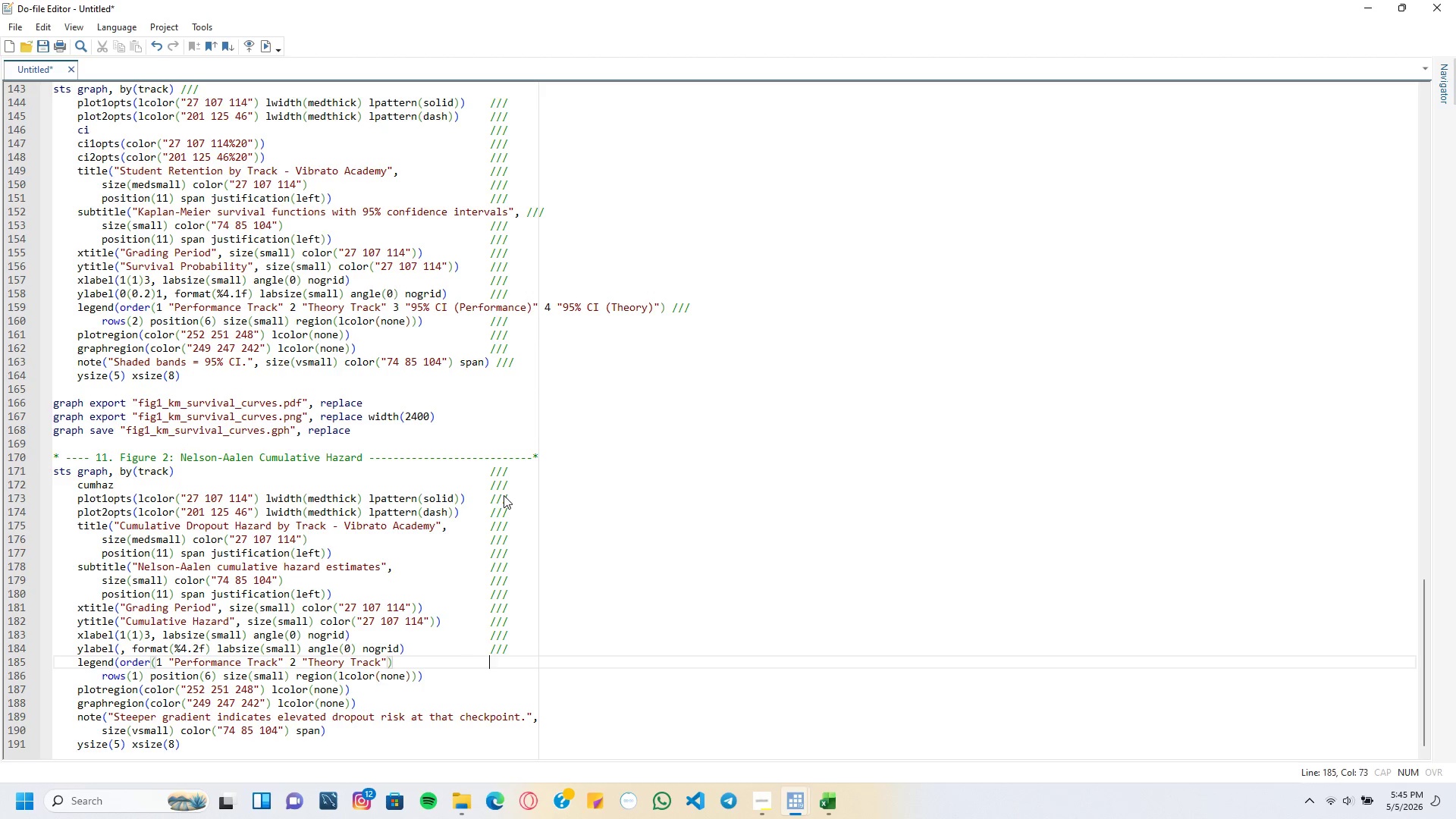 
key(Tab)
 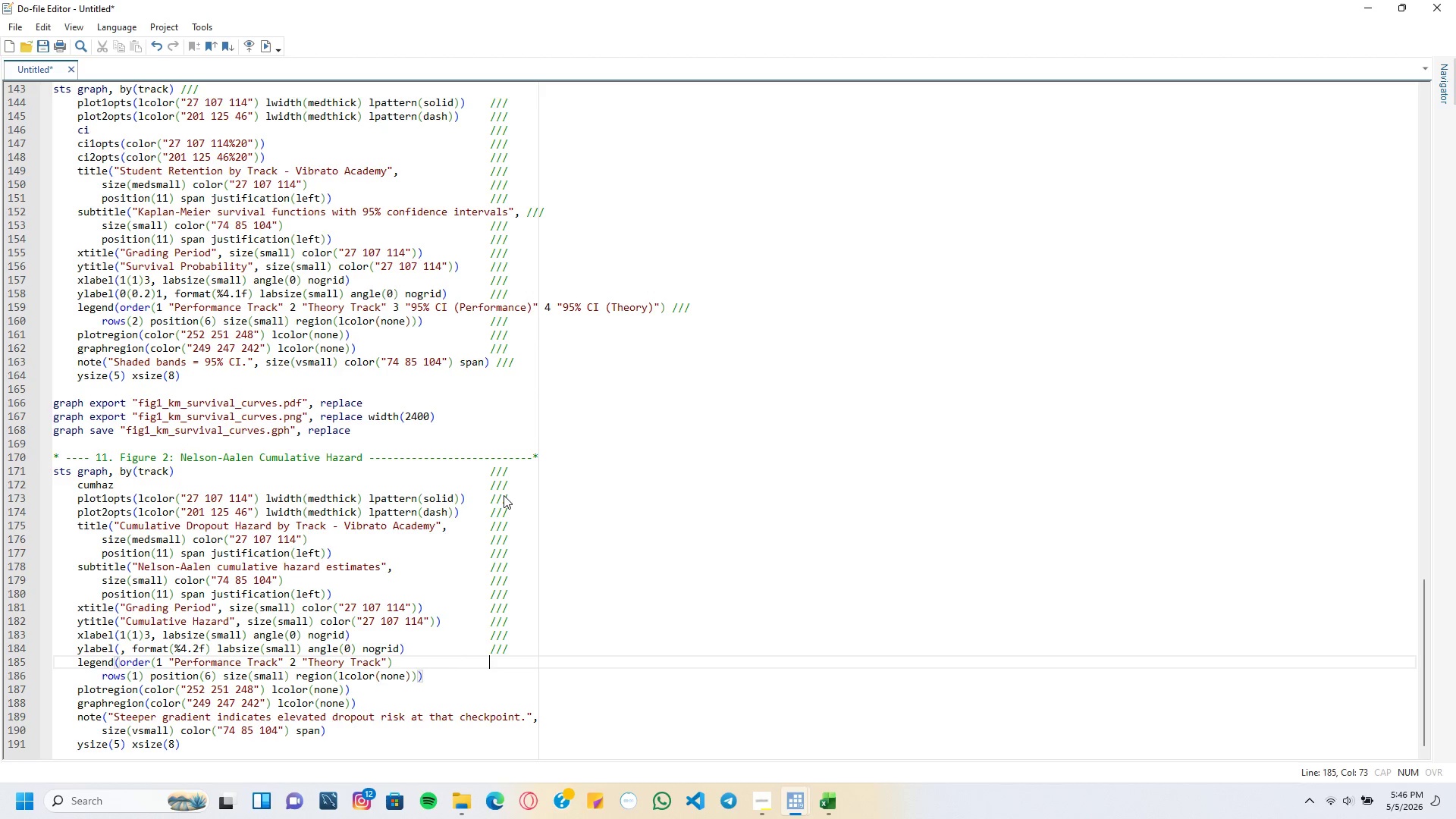 
key(Slash)
 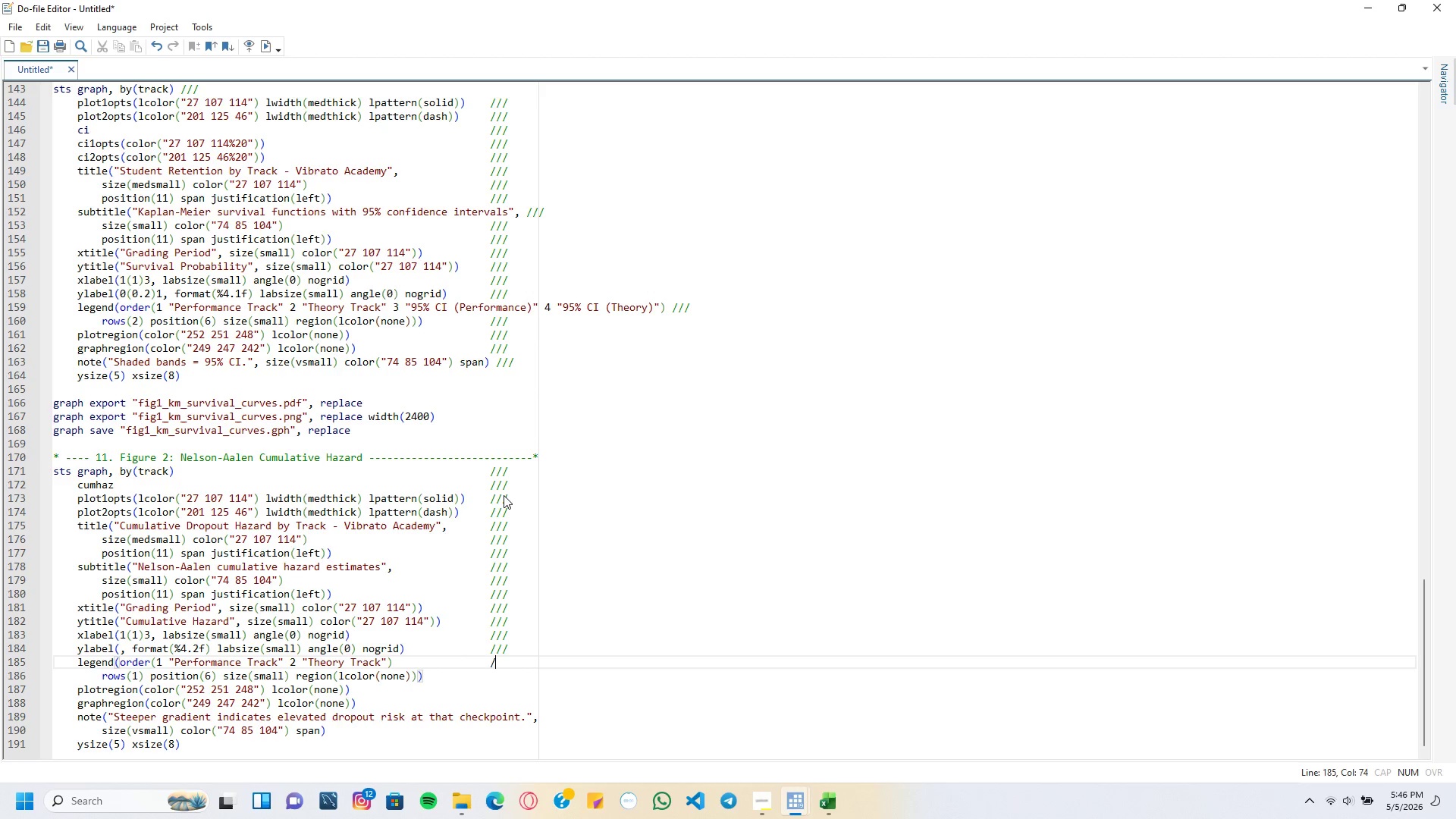 
key(Slash)
 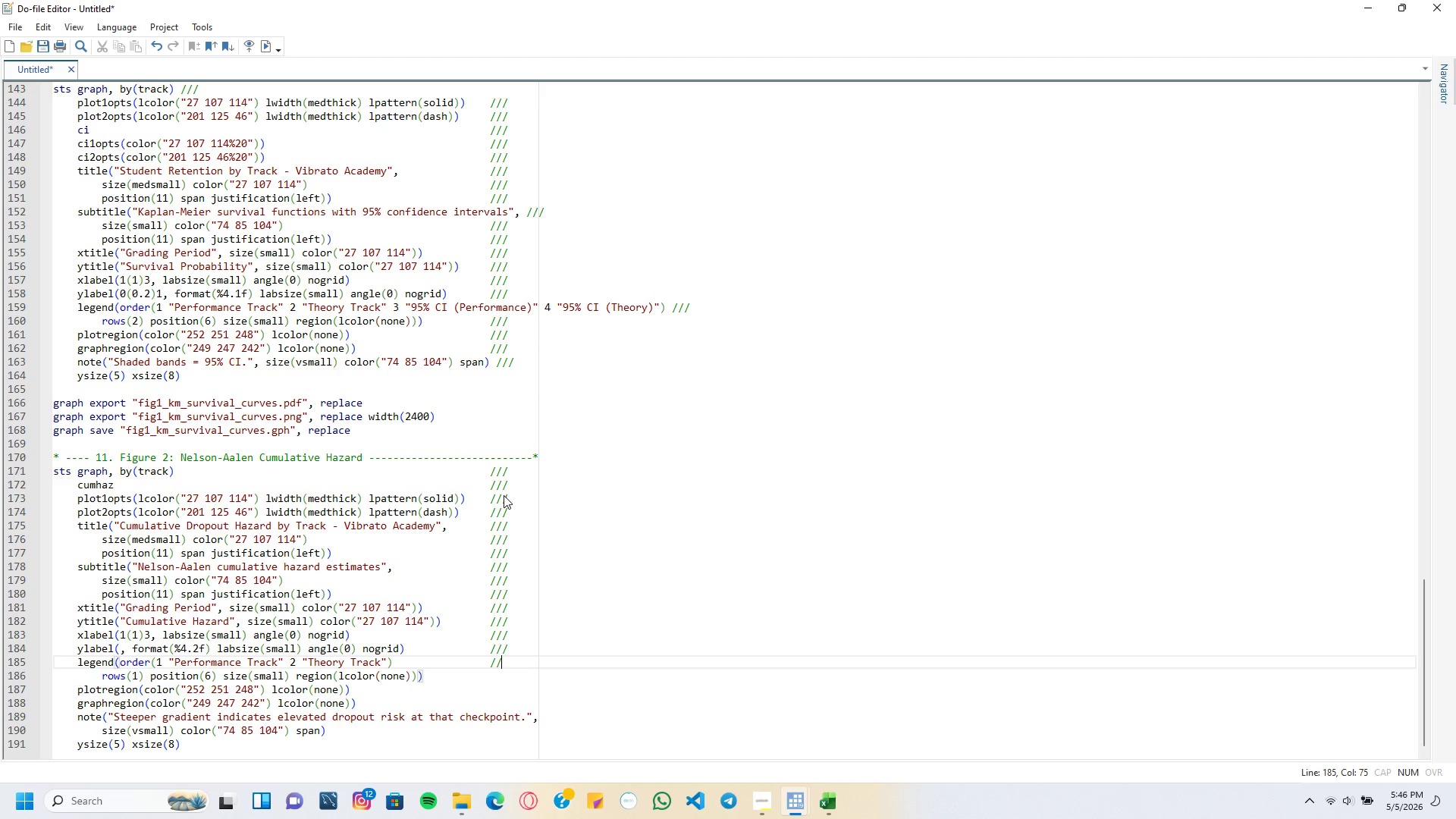 
key(Slash)
 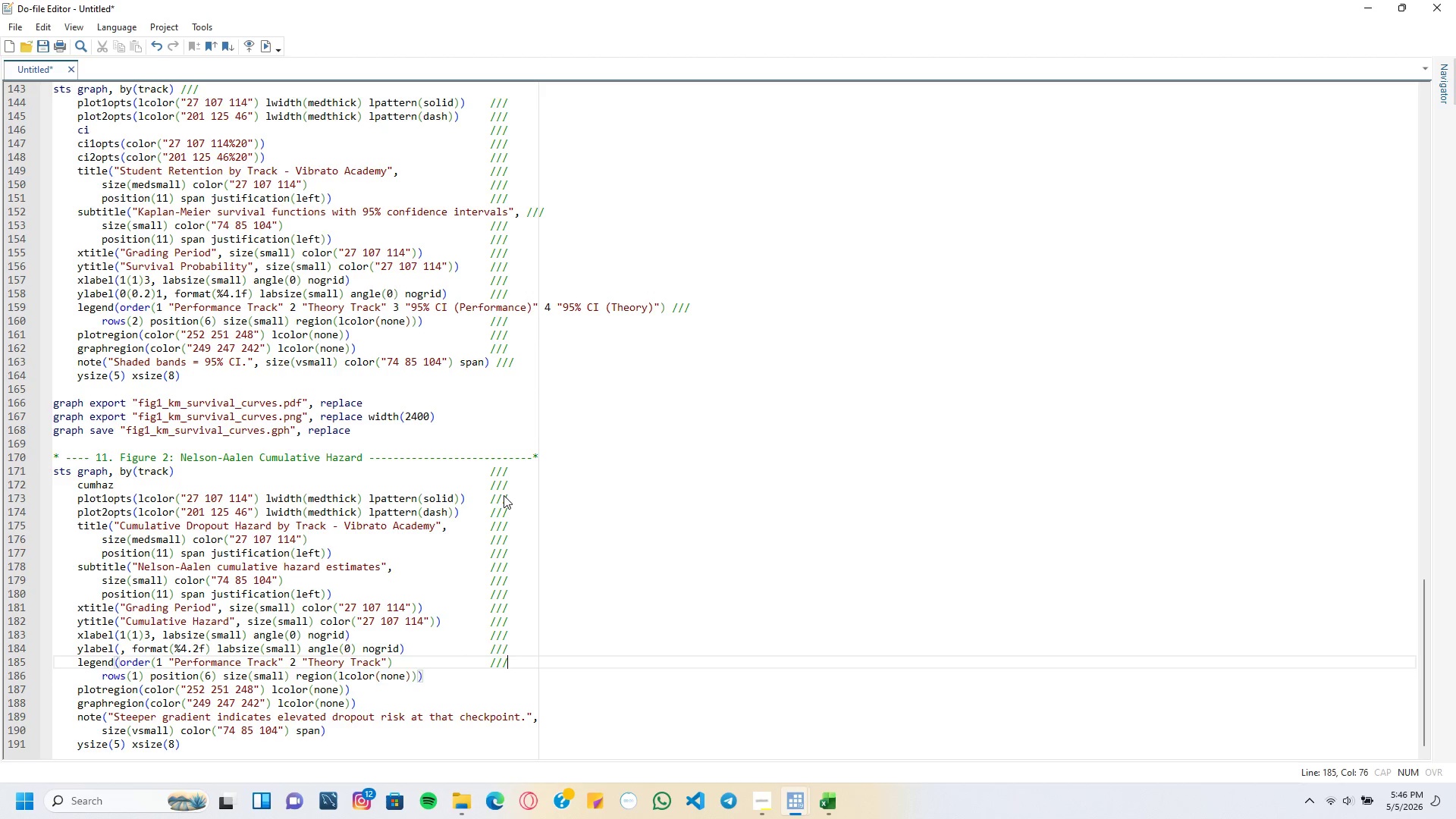 
key(ArrowDown)
 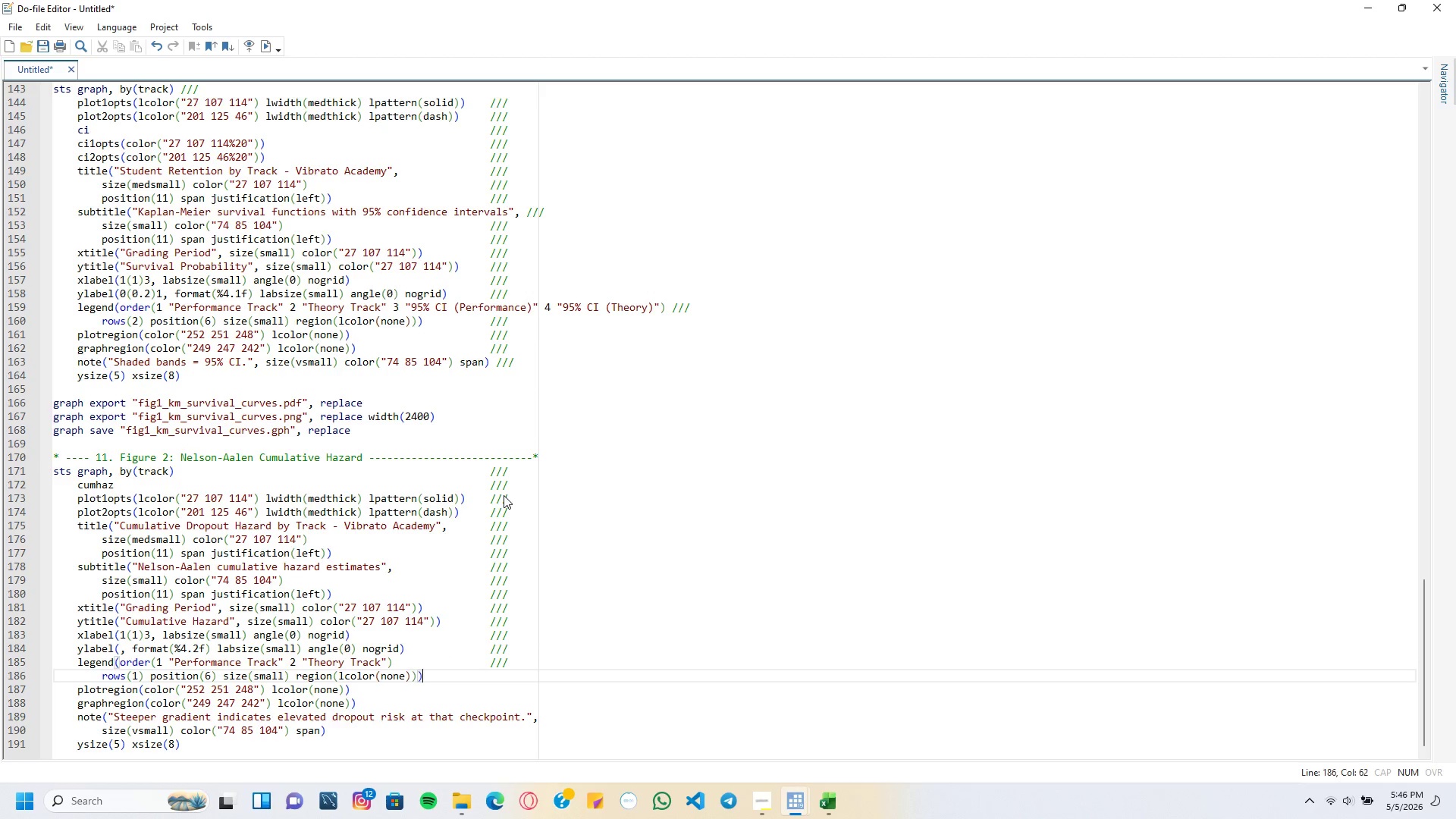 
key(Tab)
 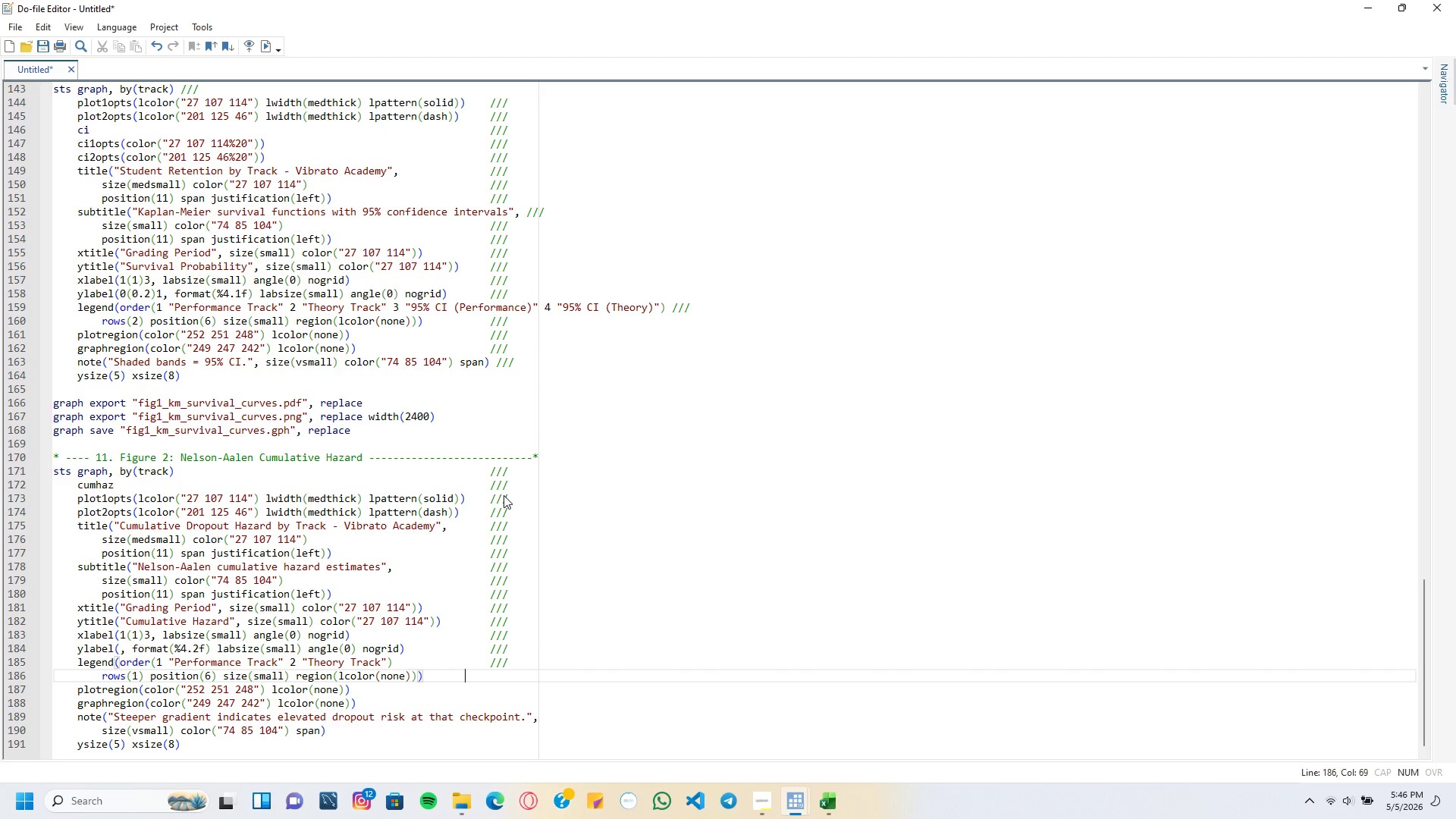 
key(Tab)
 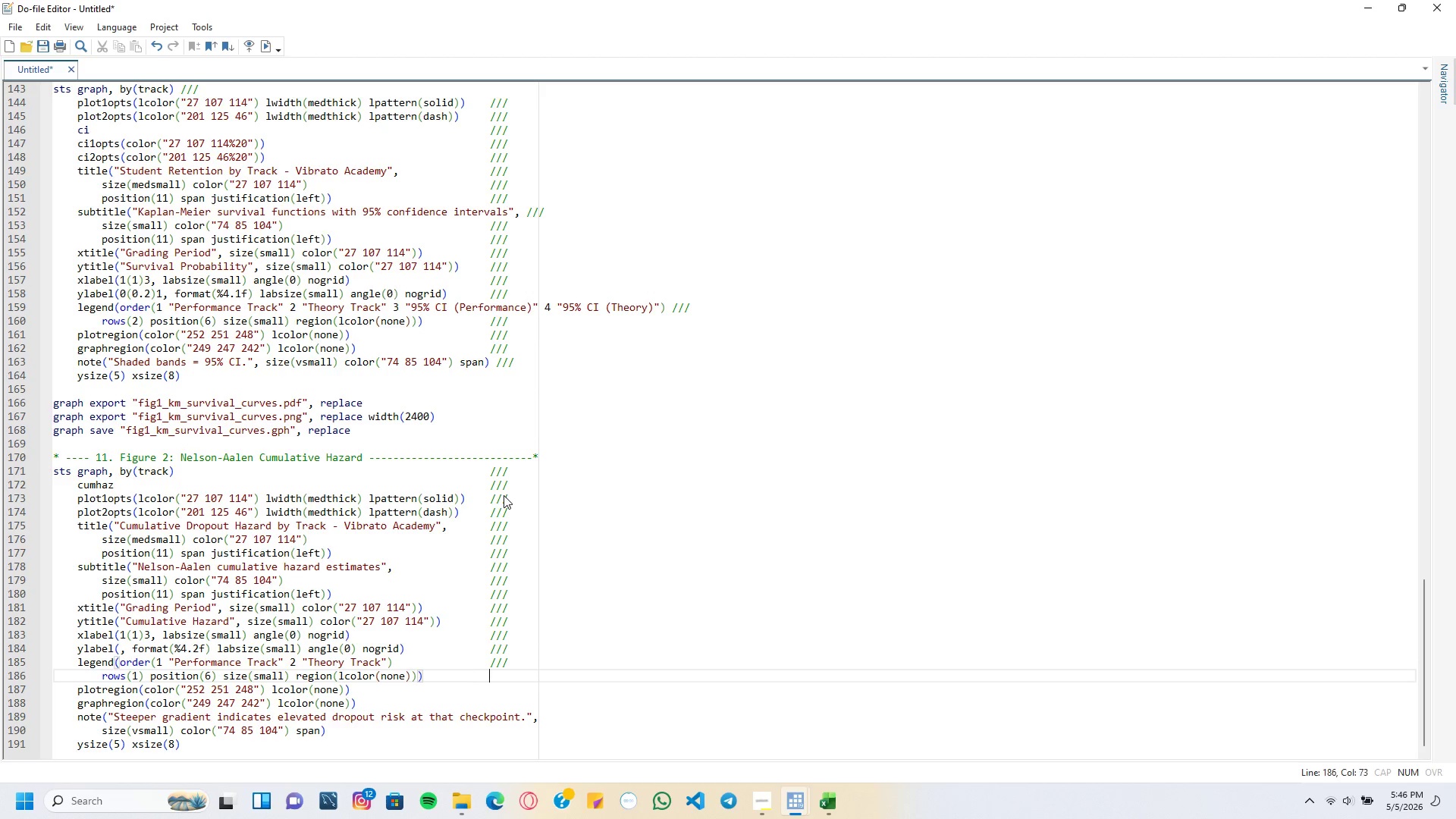 
key(Tab)
 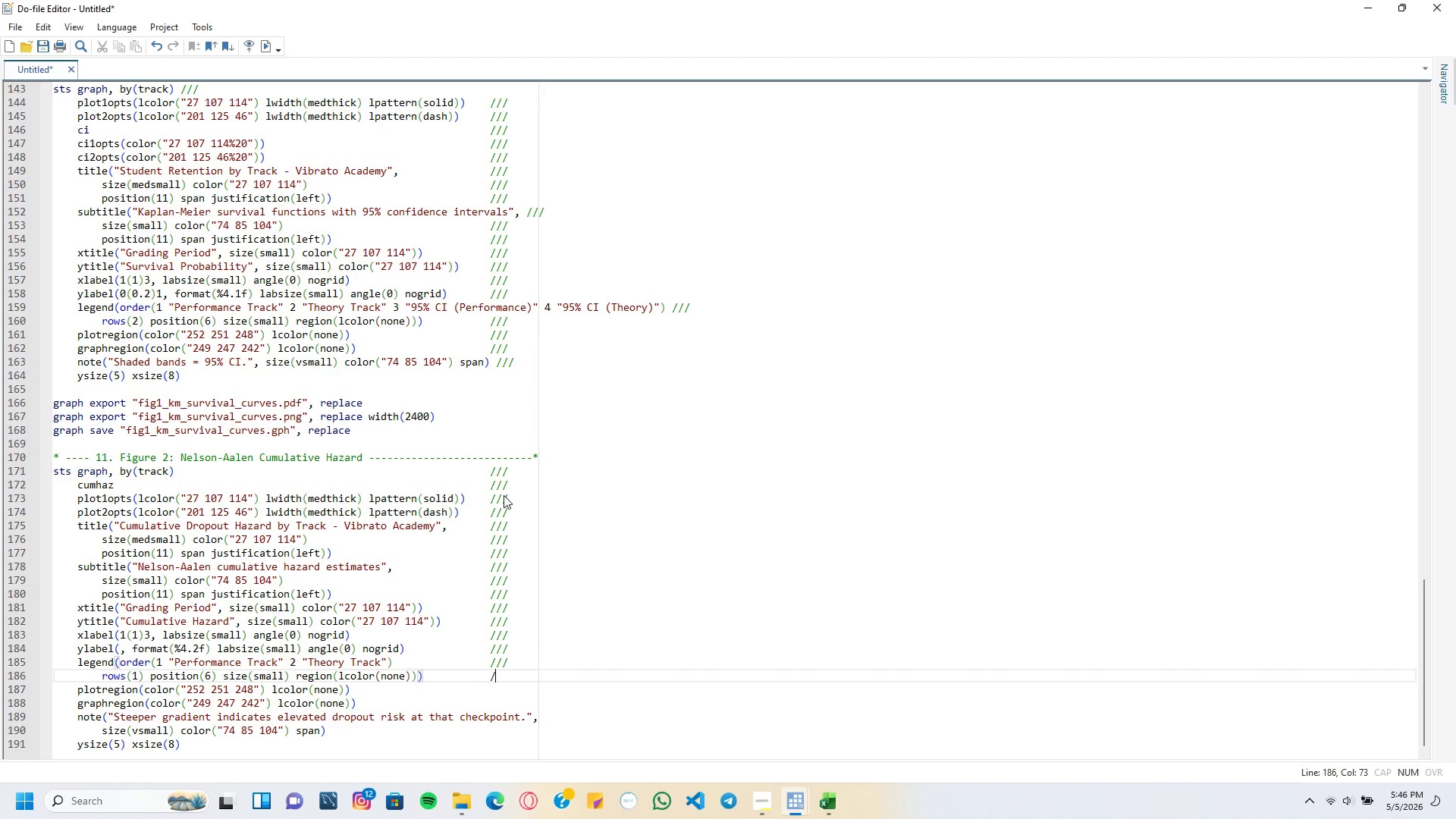 
key(Slash)
 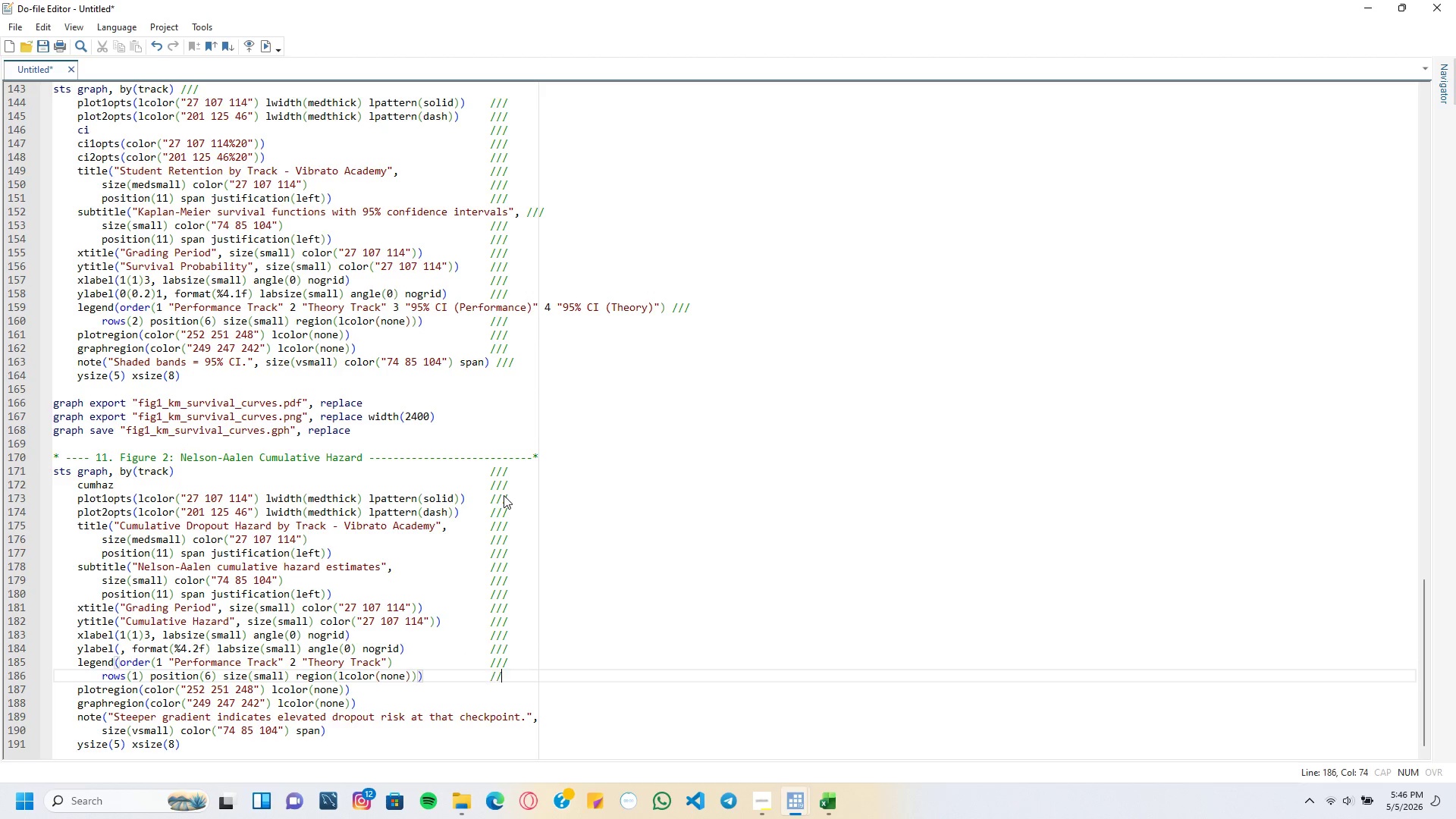 
key(Slash)
 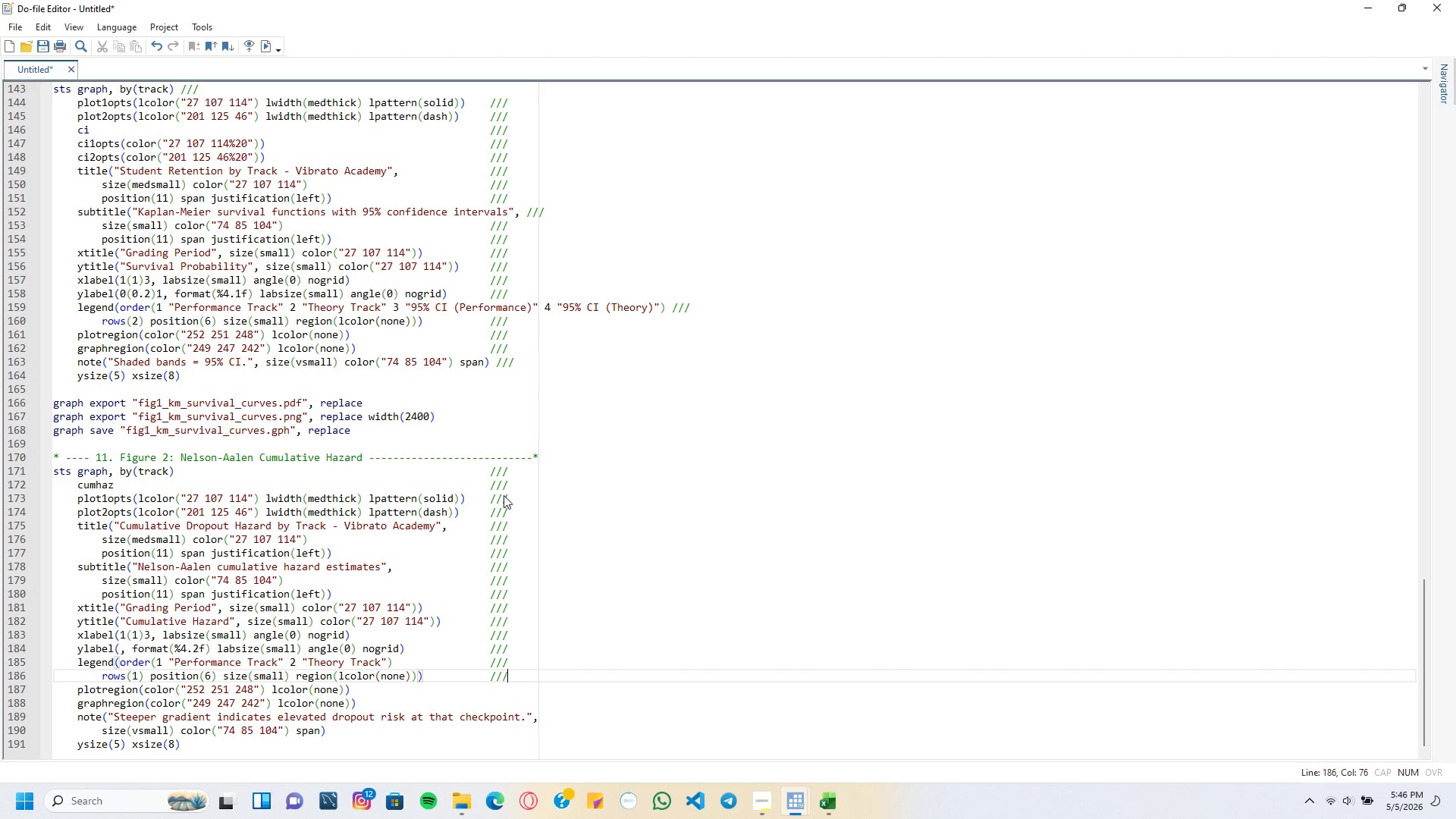 
key(Slash)
 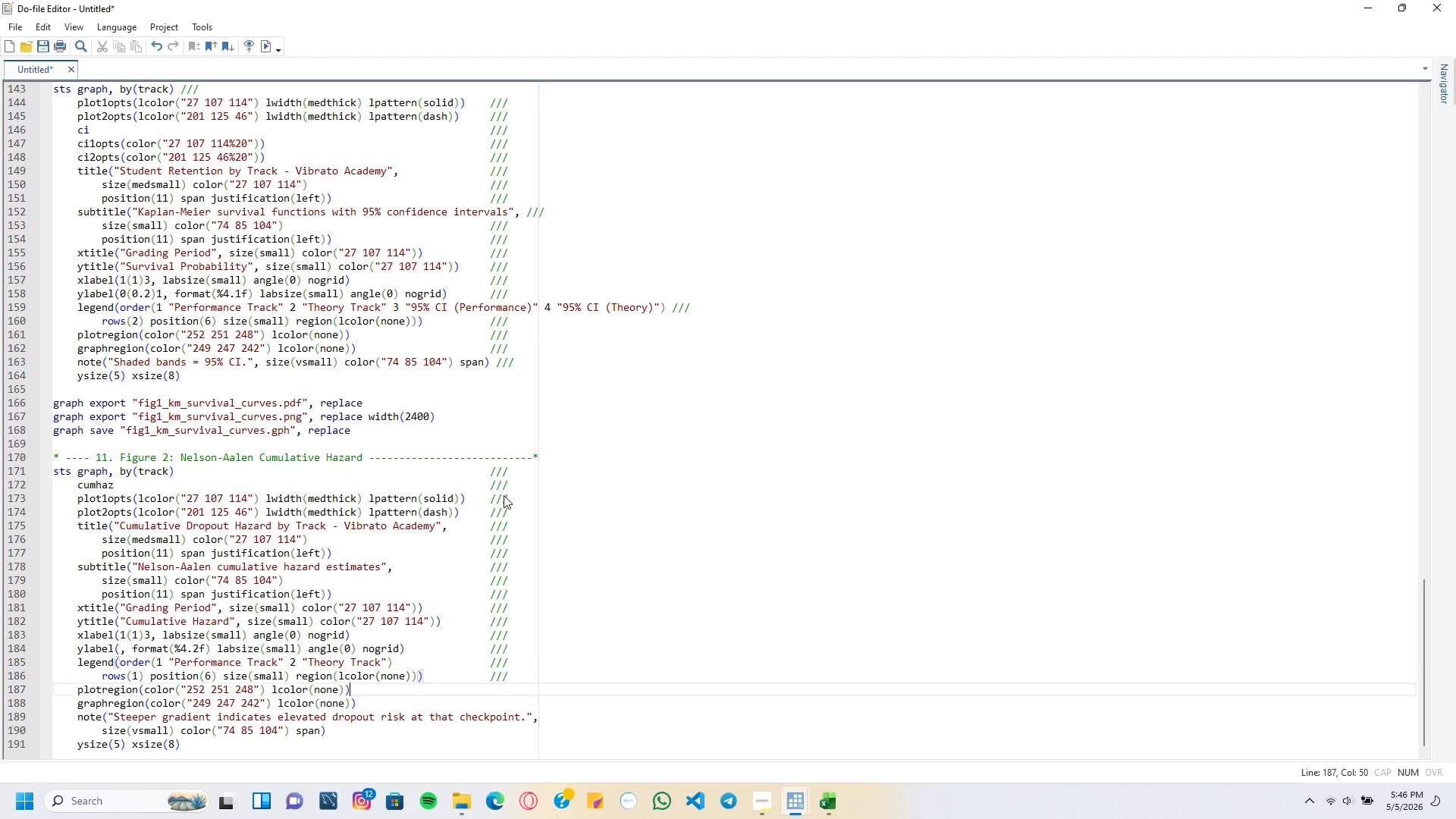 
key(ArrowDown)
 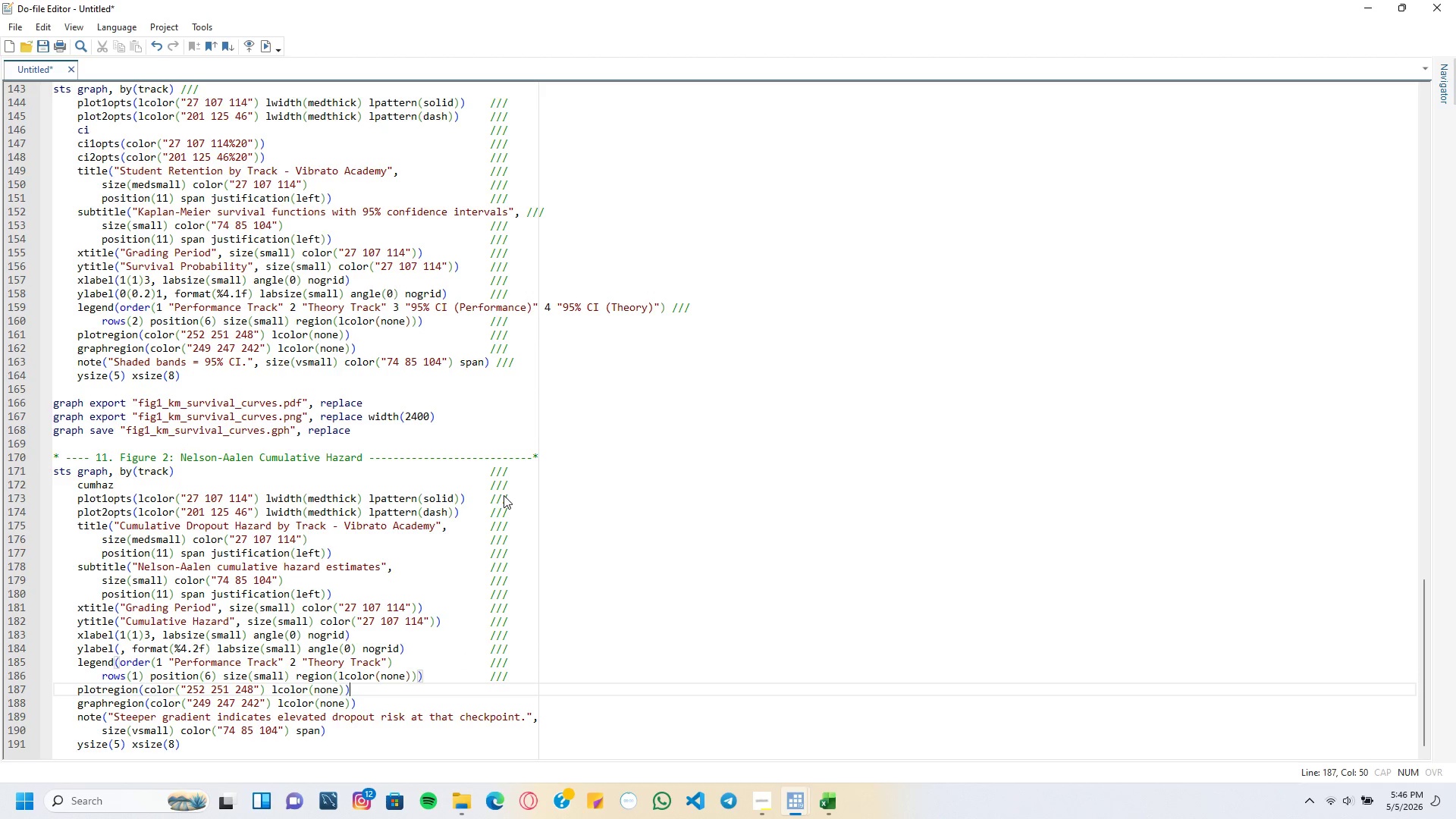 
key(Tab)
 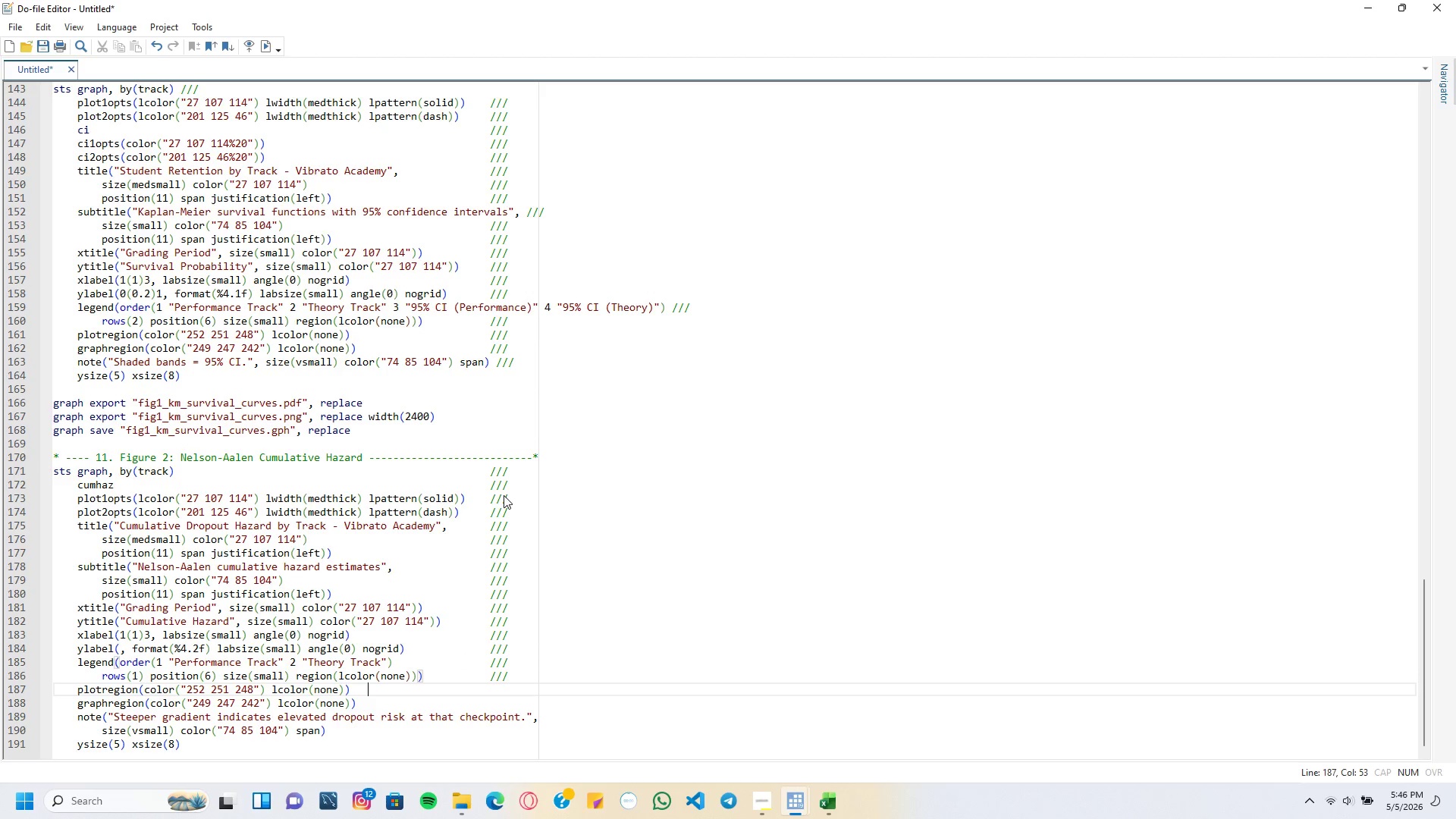 
key(Tab)
 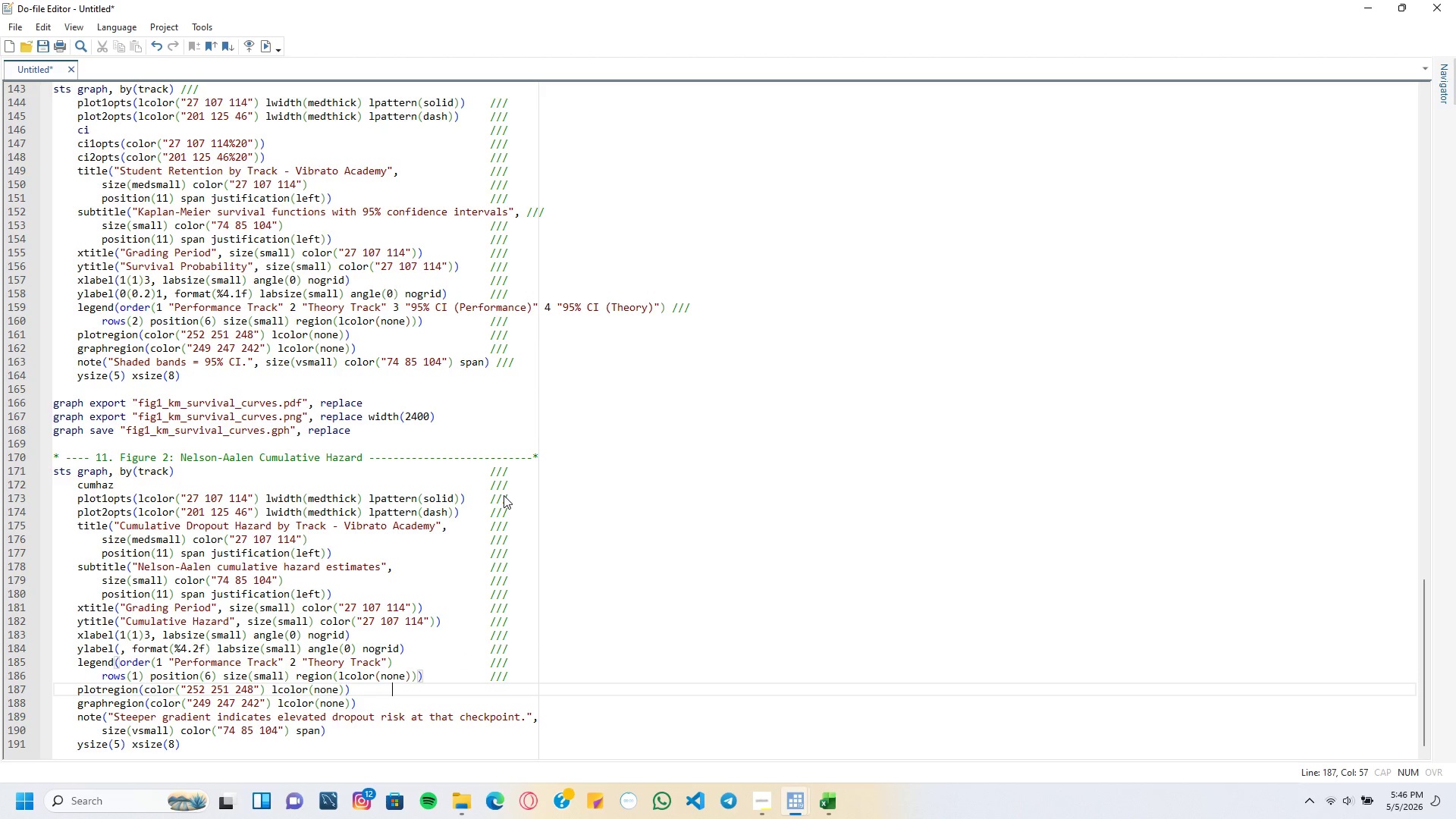 
key(Tab)
 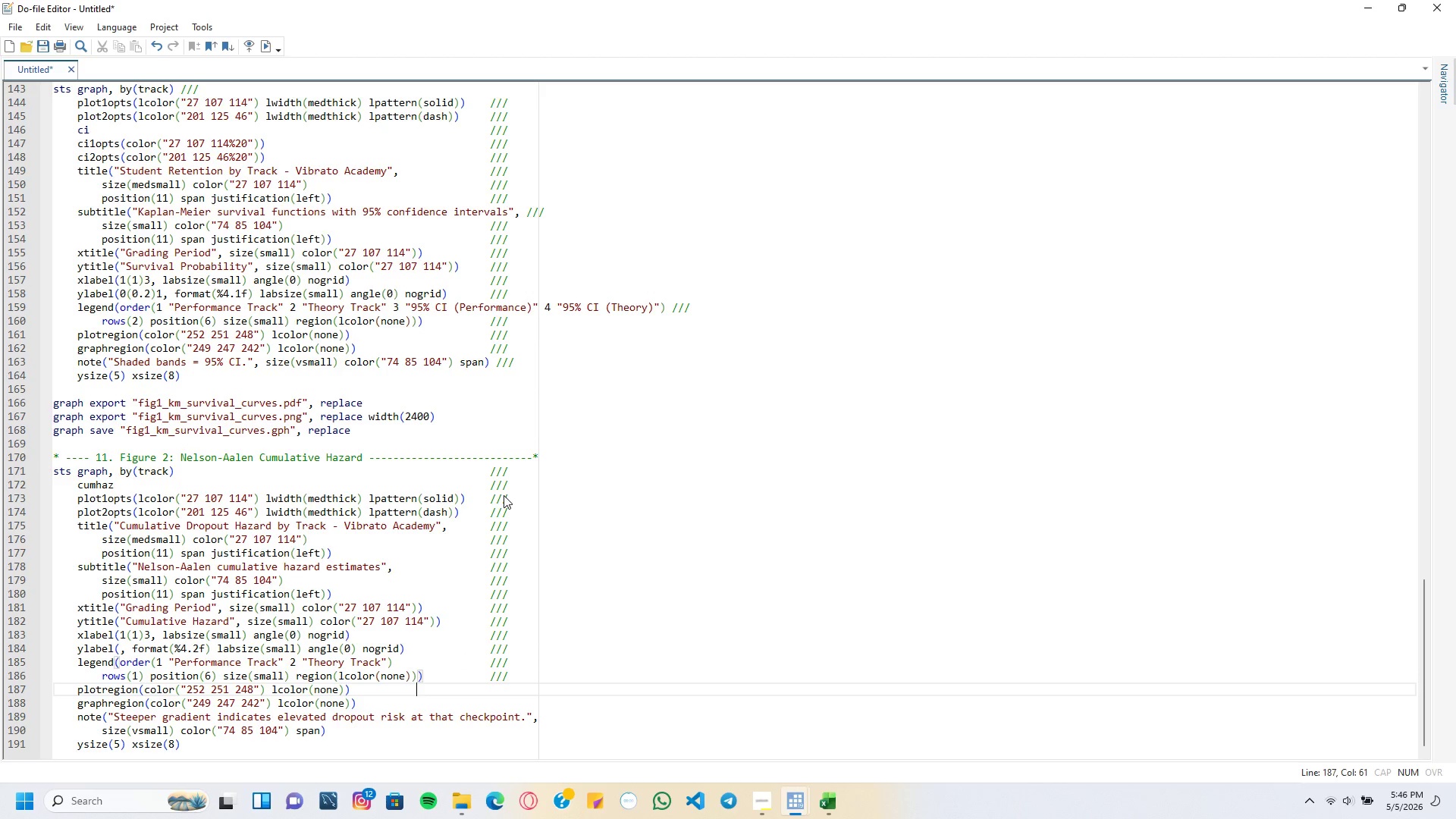 
key(Tab)
 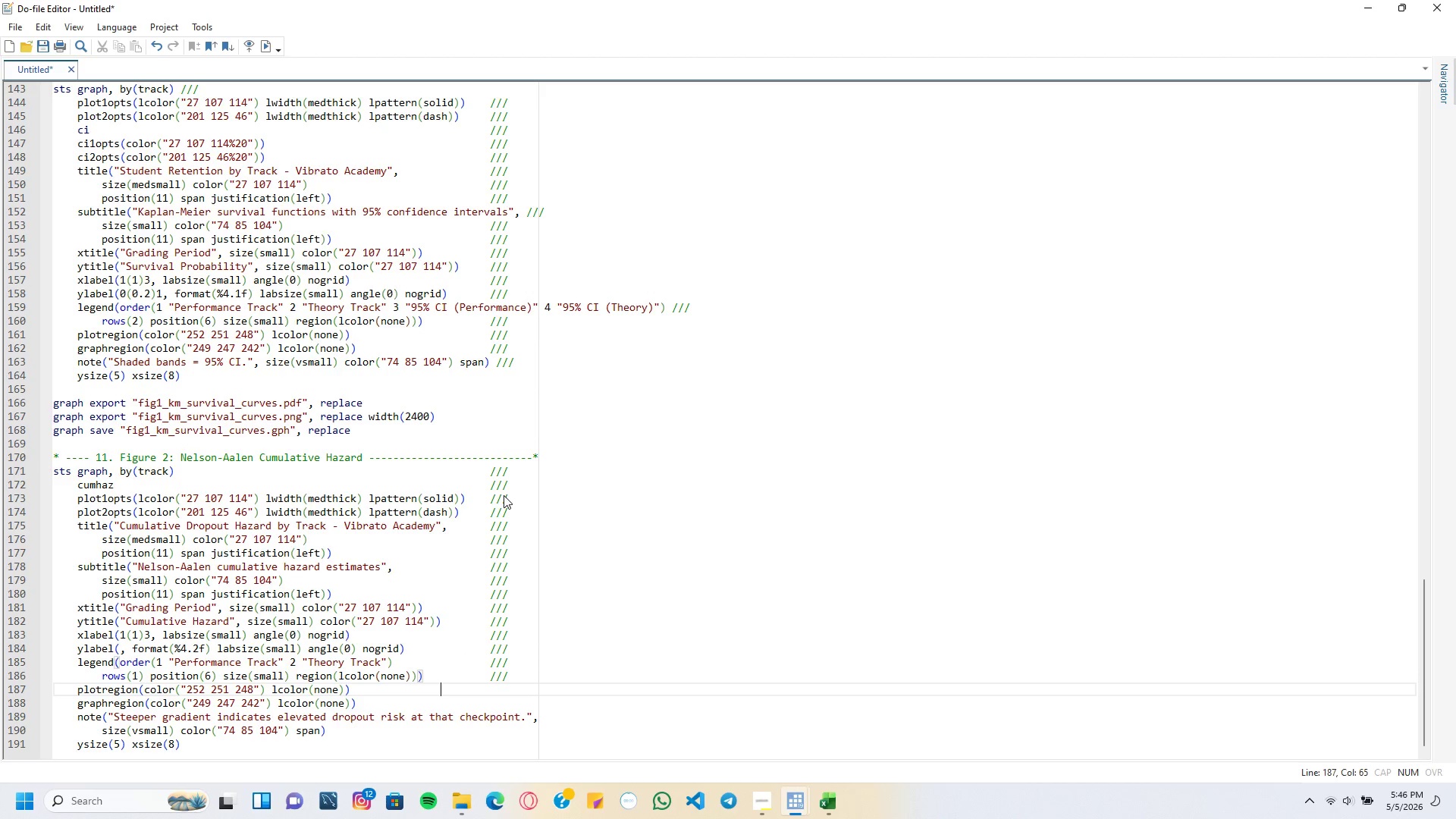 
key(Tab)
 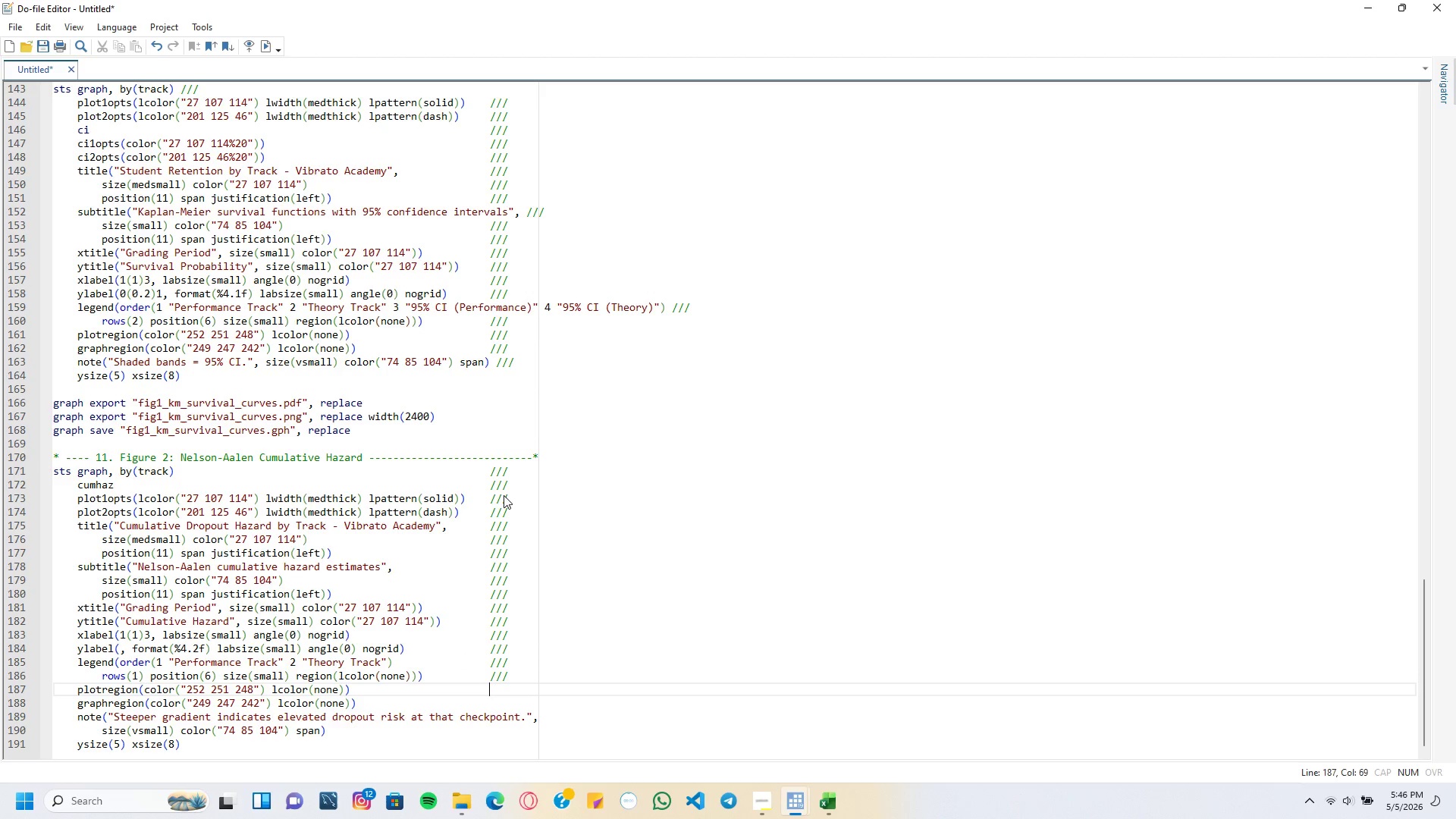 
key(Tab)
 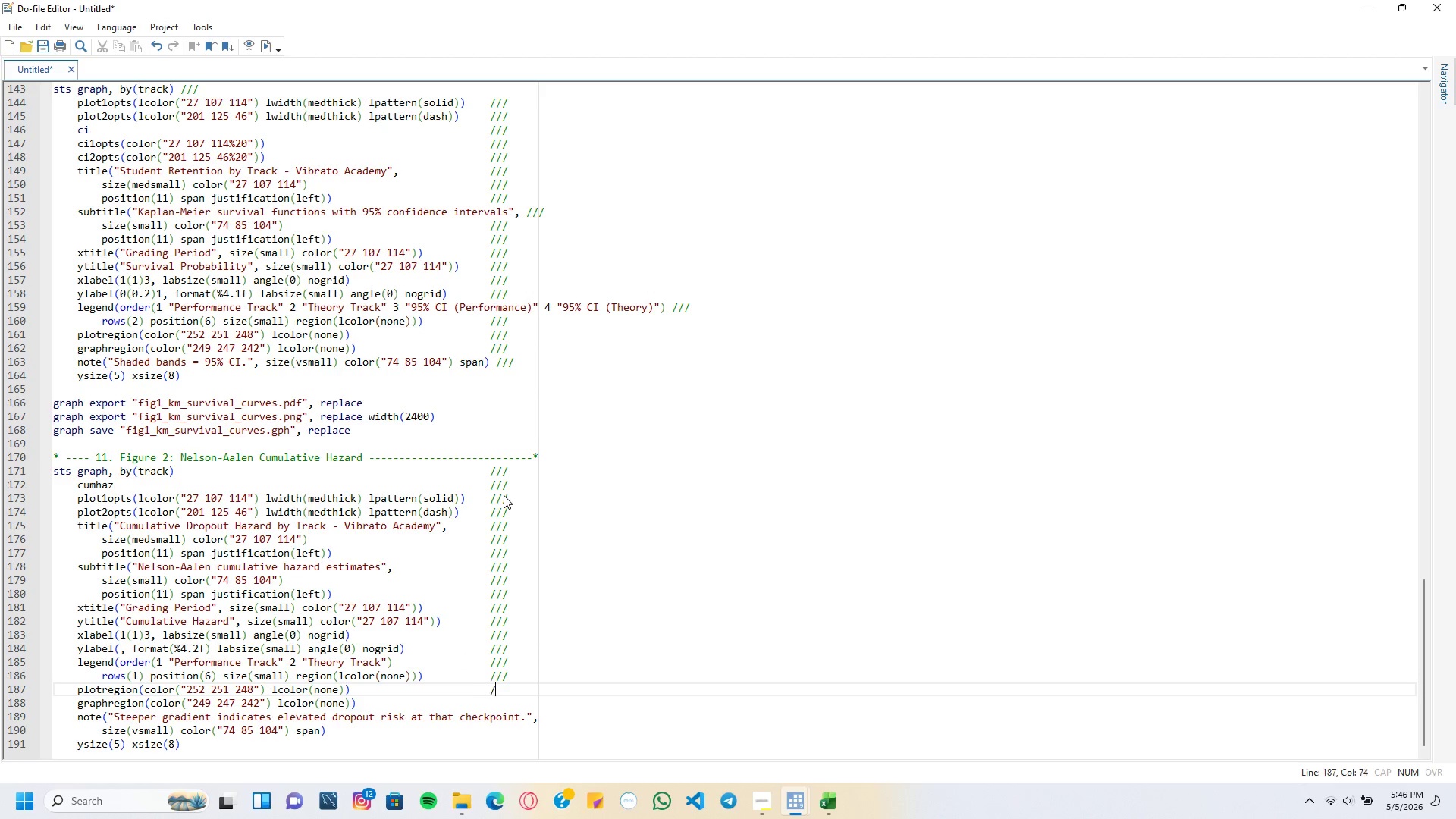 
key(Slash)
 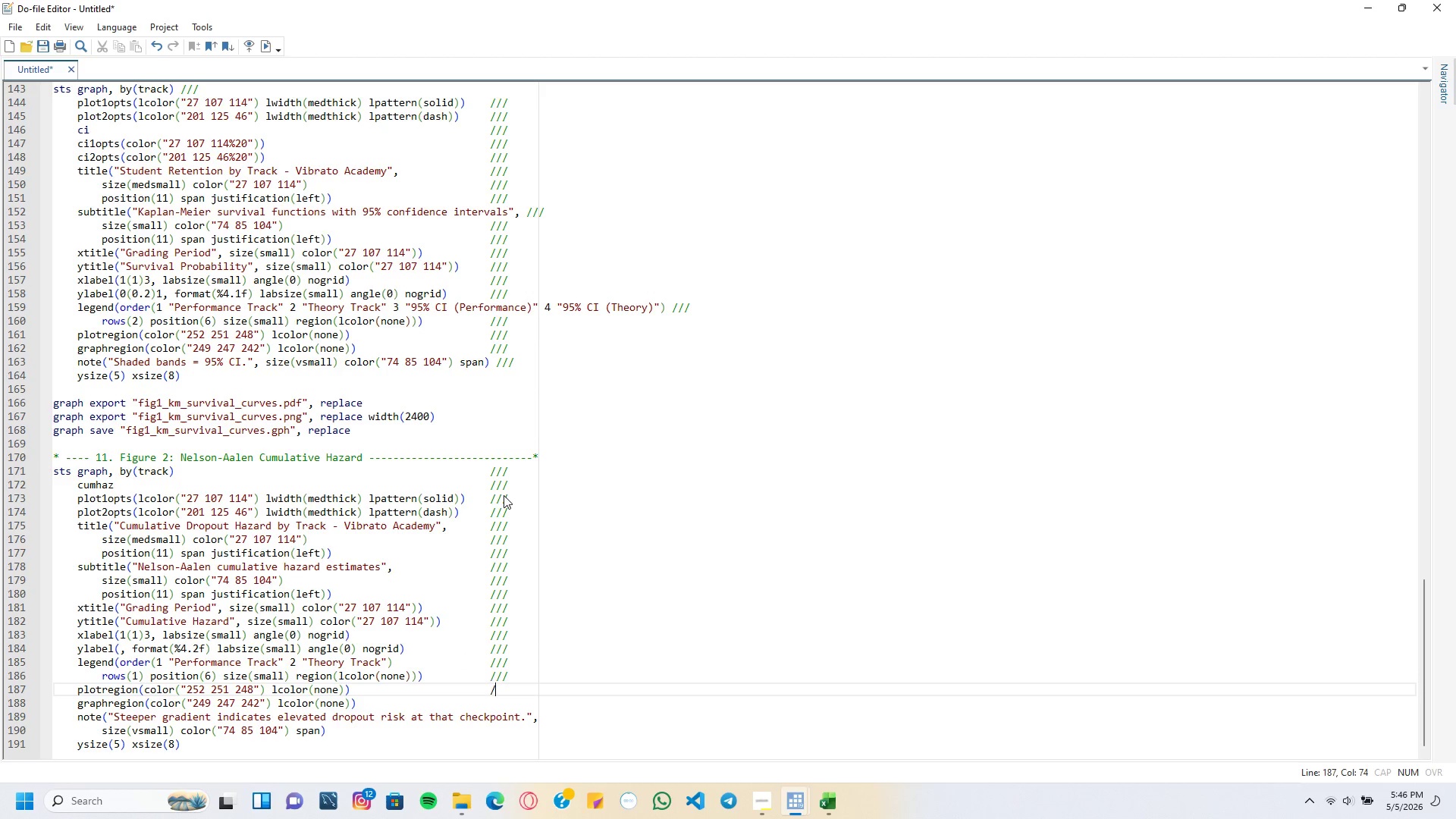 
key(Slash)
 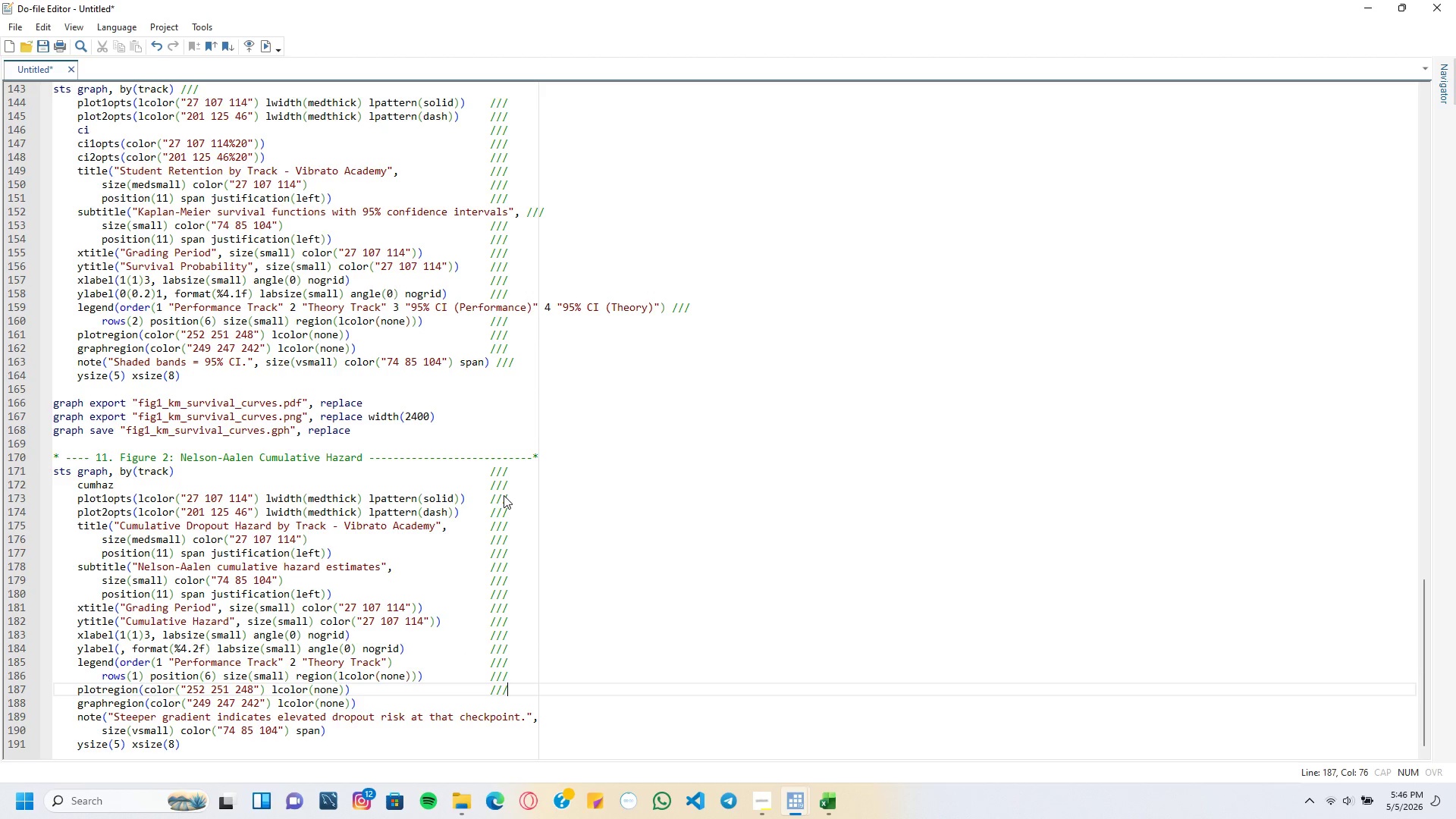 
key(Slash)
 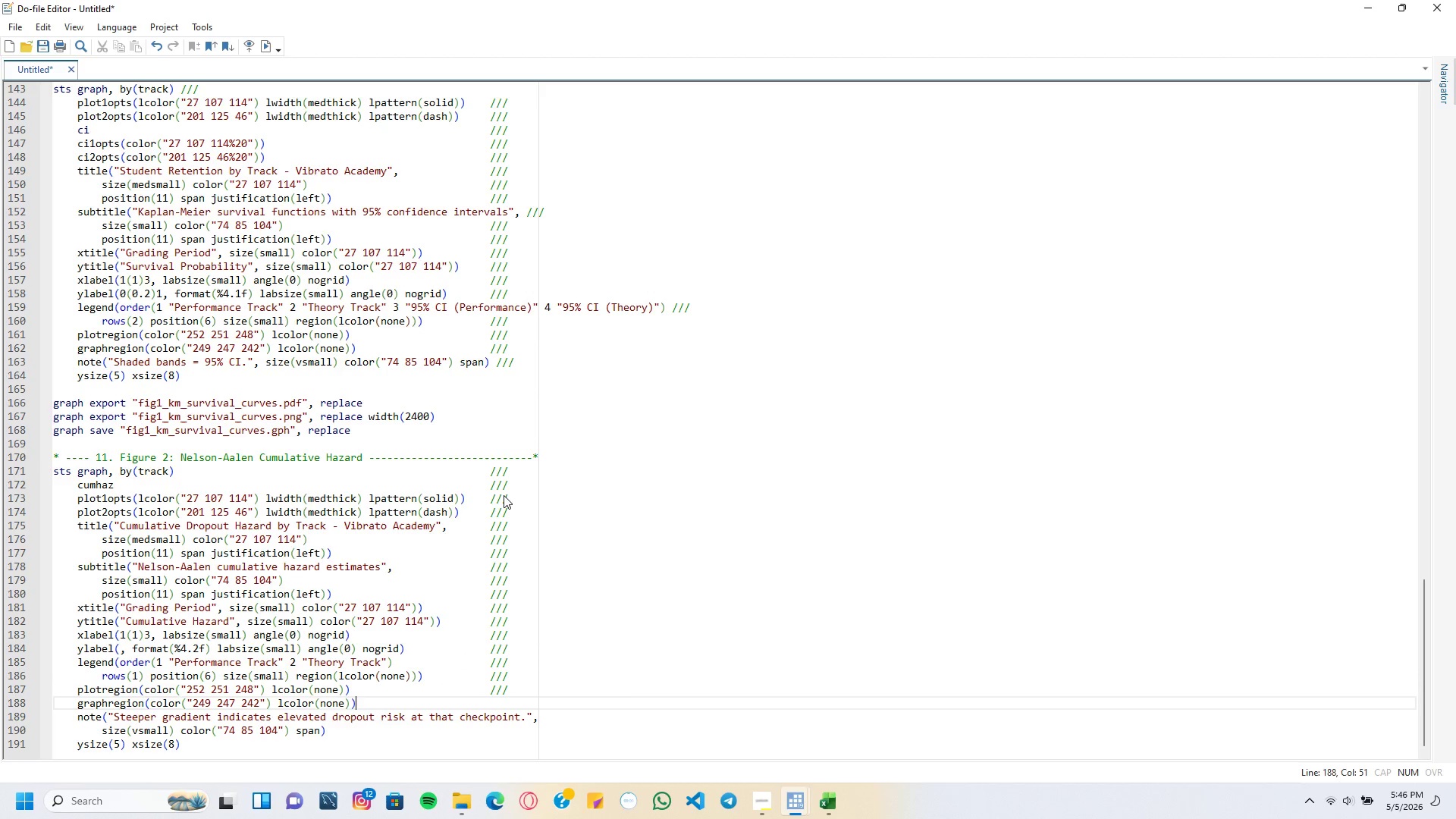 
key(ArrowDown)
 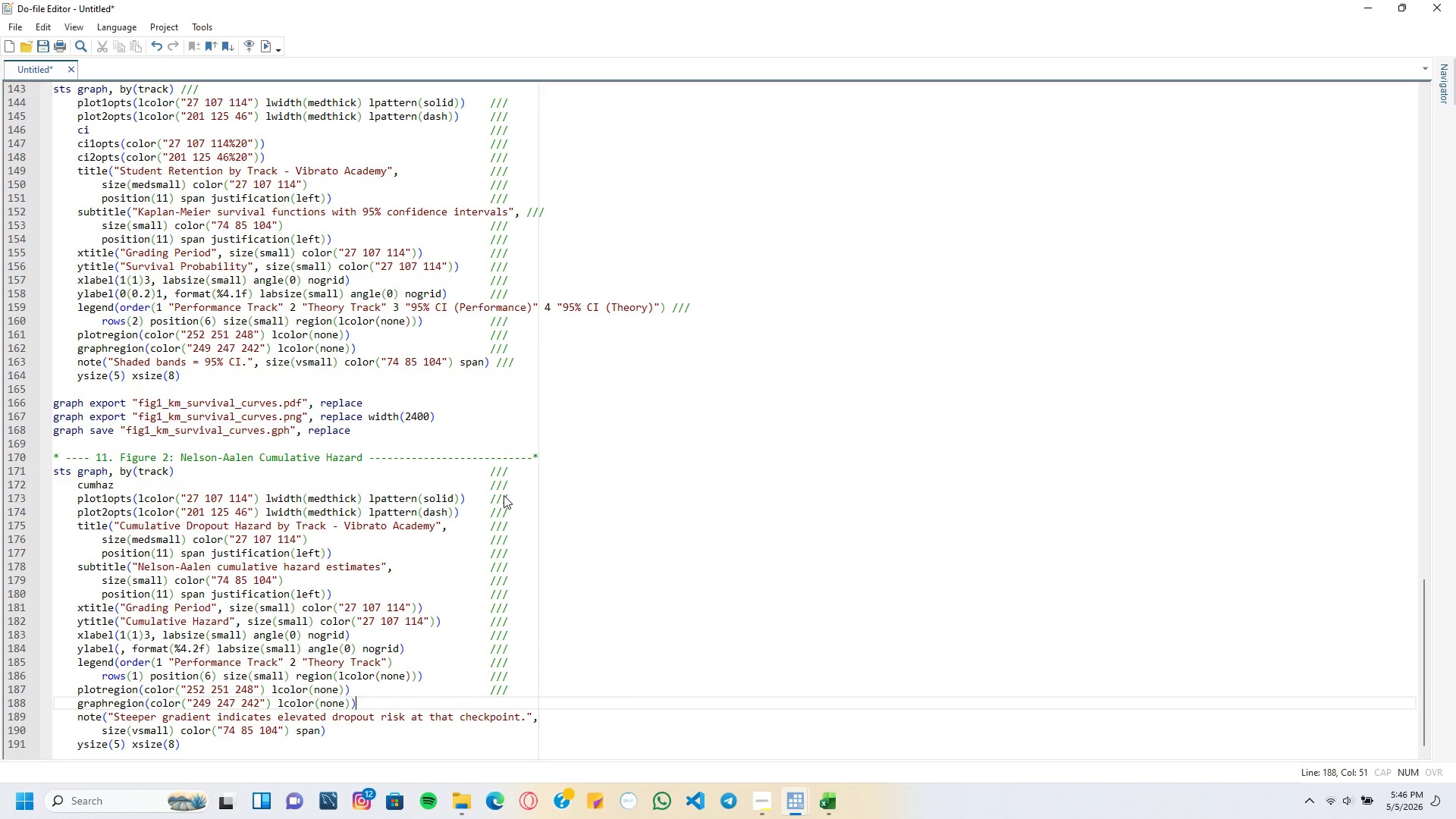 
key(Tab)
 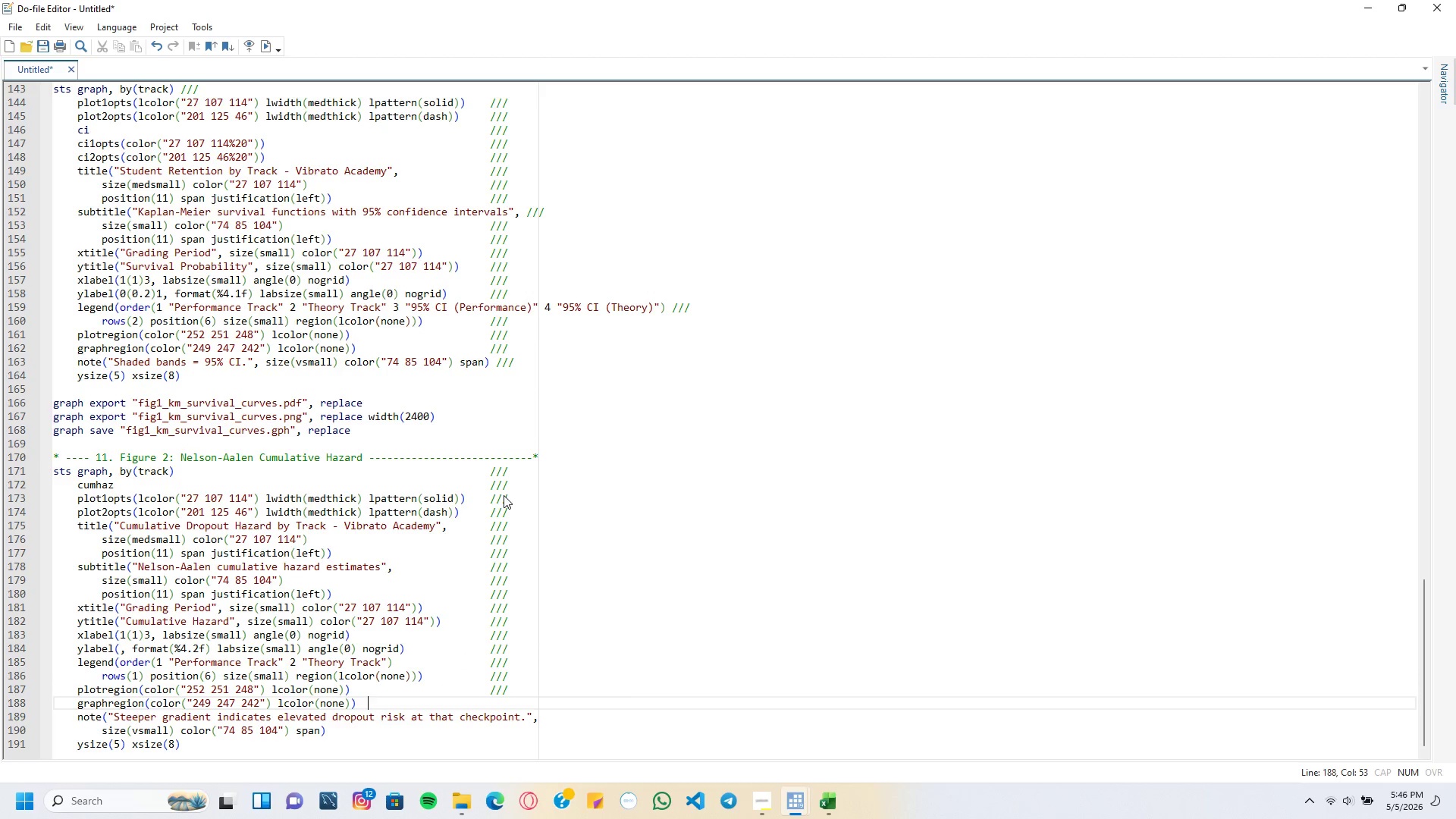 
key(Tab)
 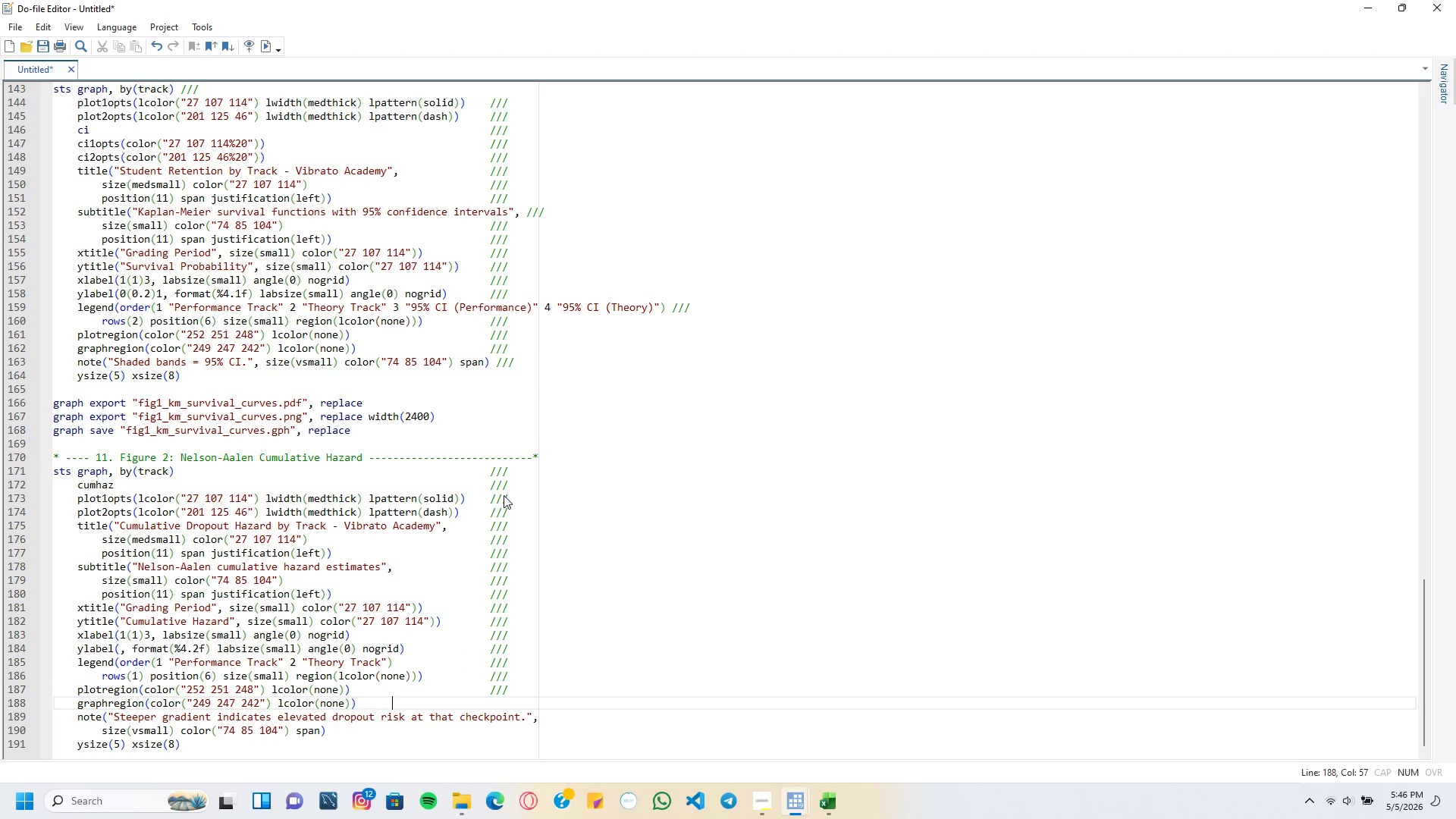 
key(Tab)
 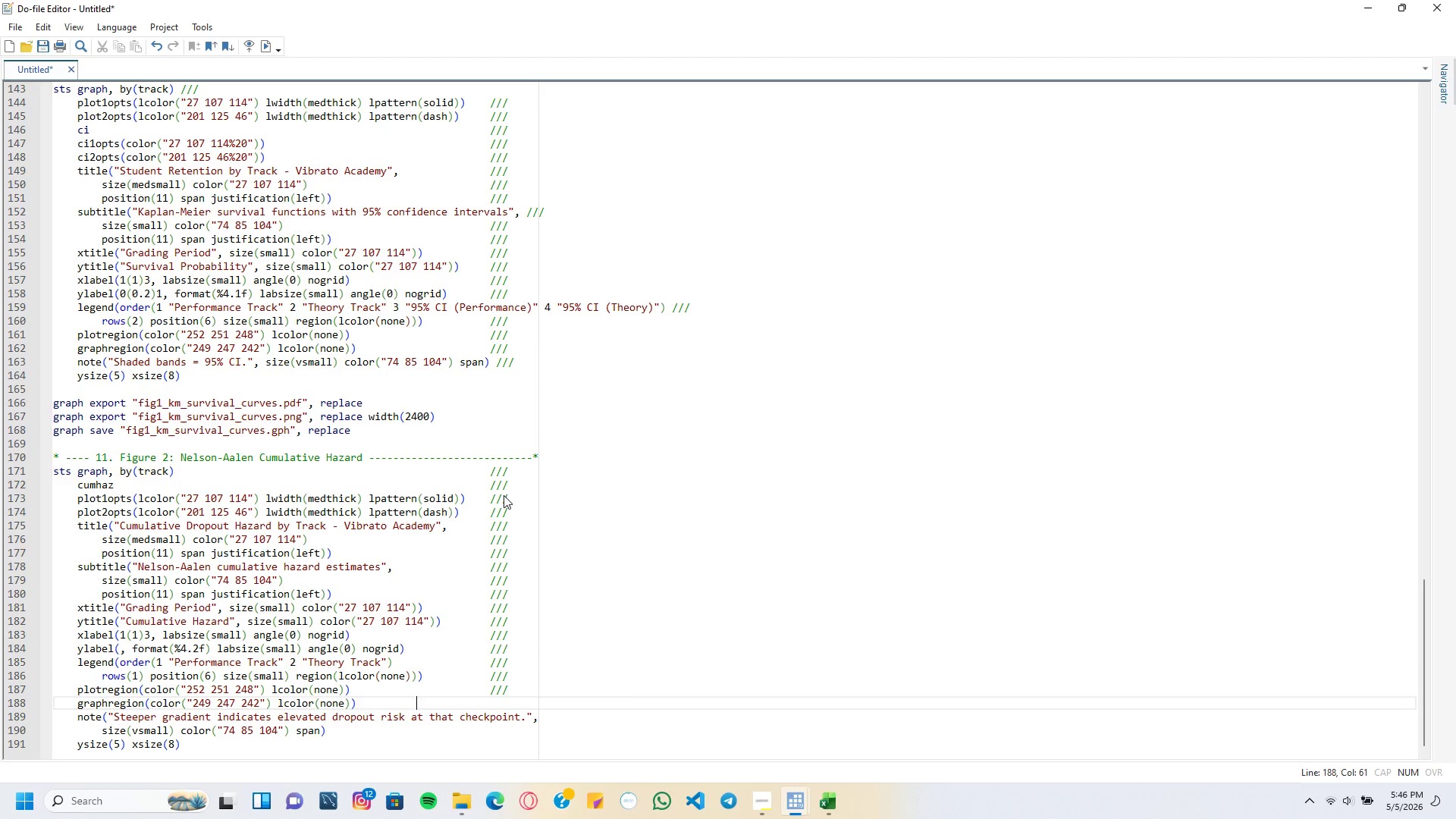 
key(Tab)
 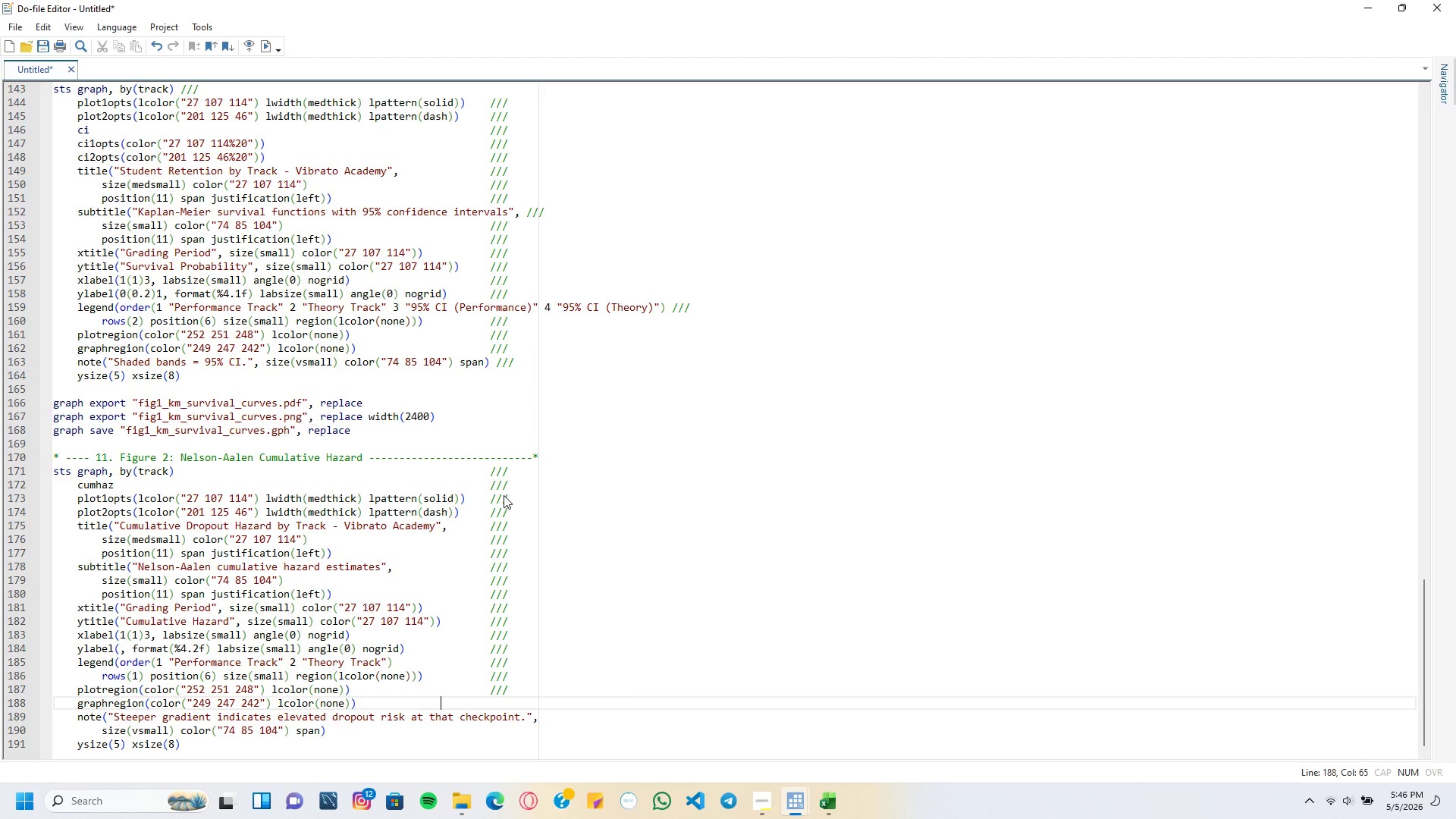 
key(Tab)
 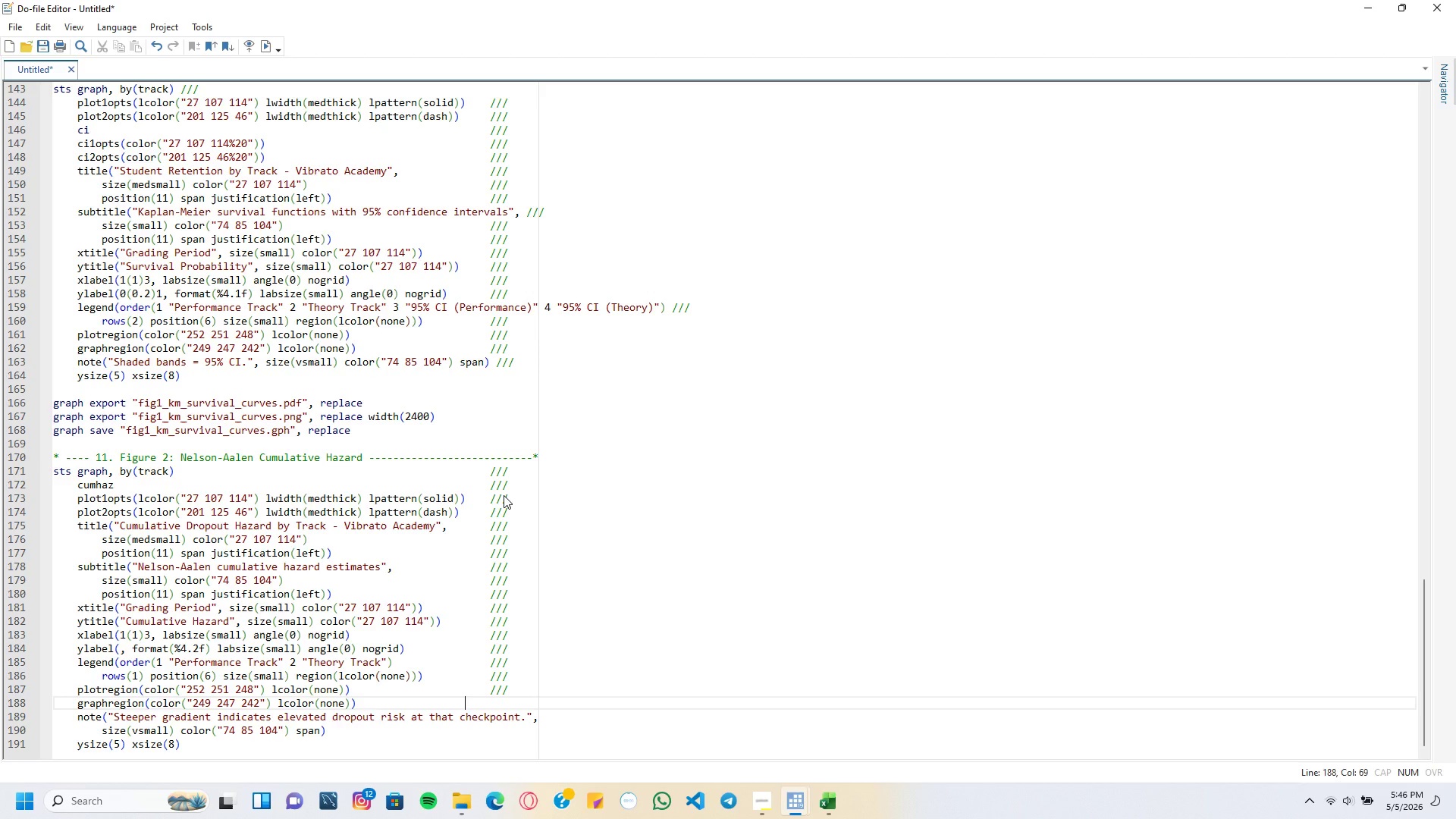 
key(Tab)
 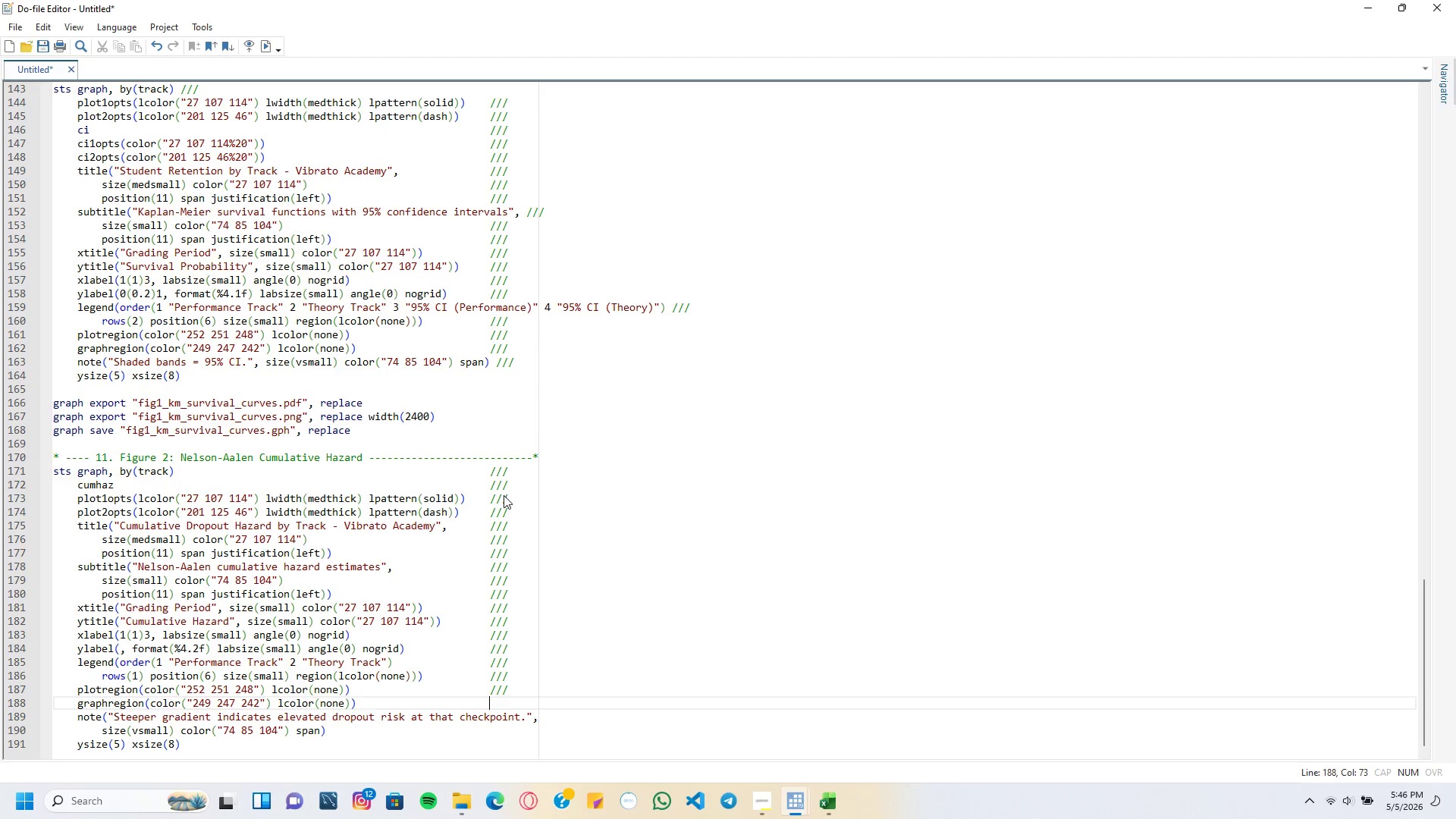 
key(Slash)
 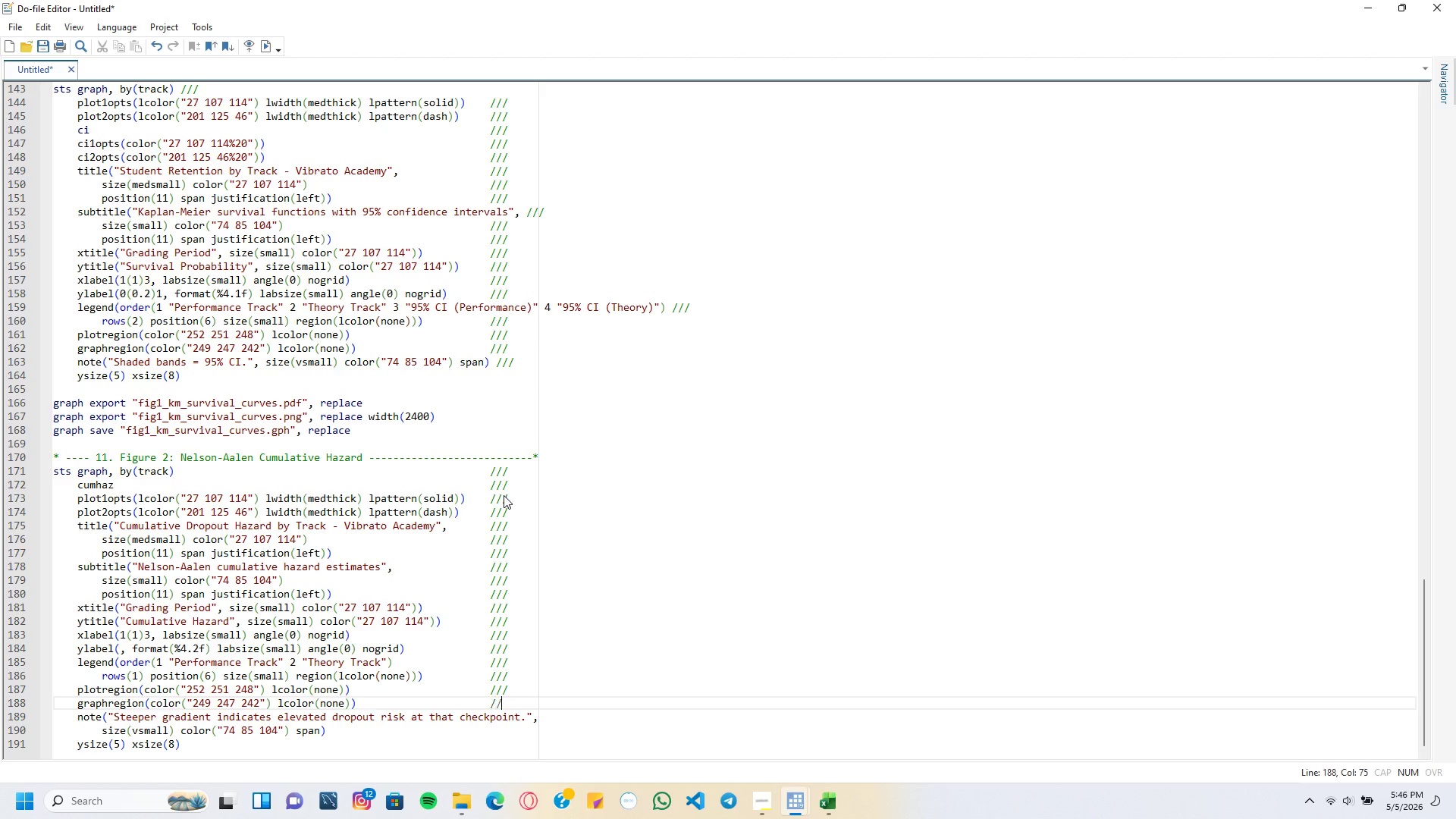 
key(Slash)
 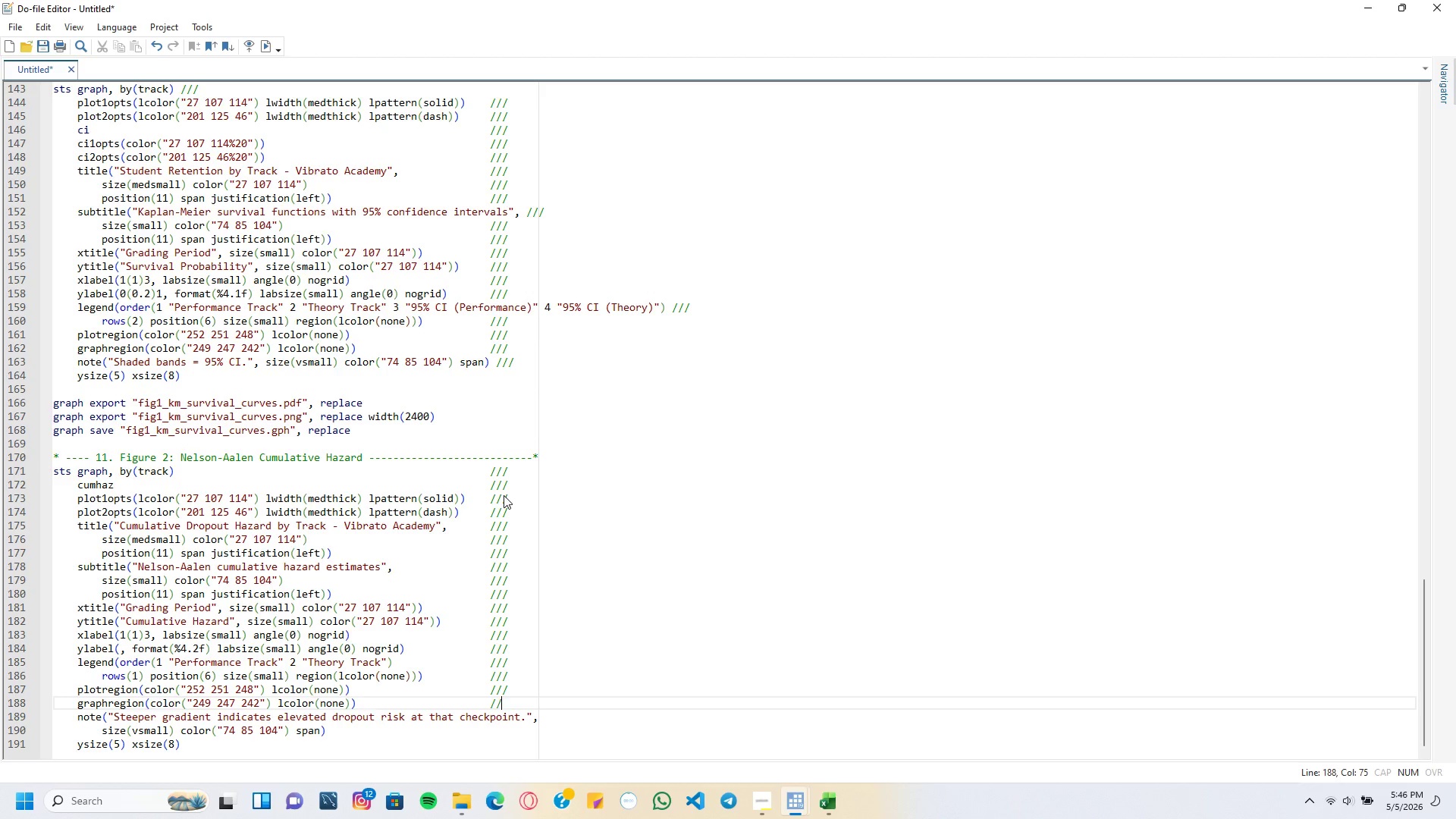 
key(Slash)
 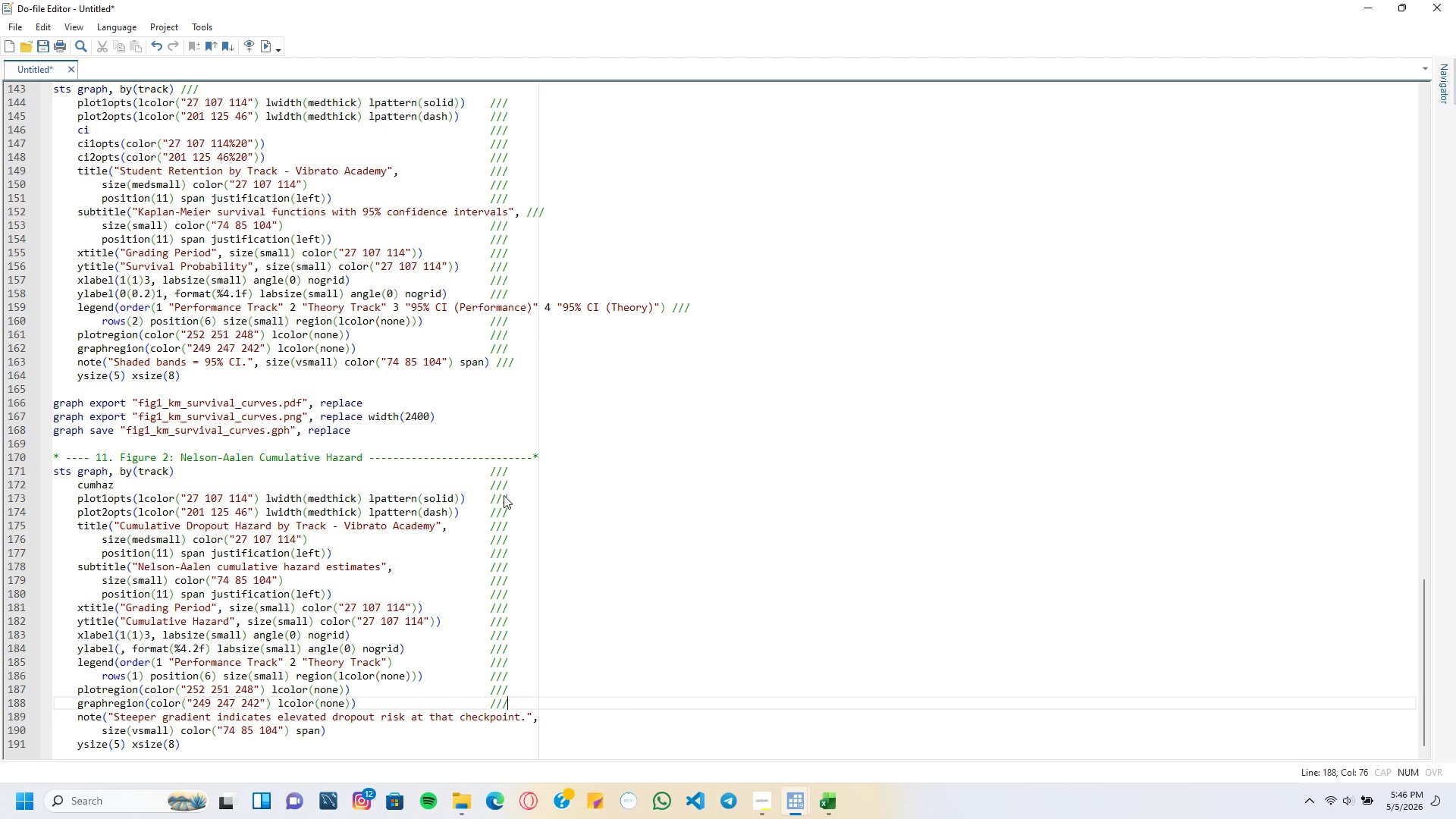 
key(ArrowDown)
 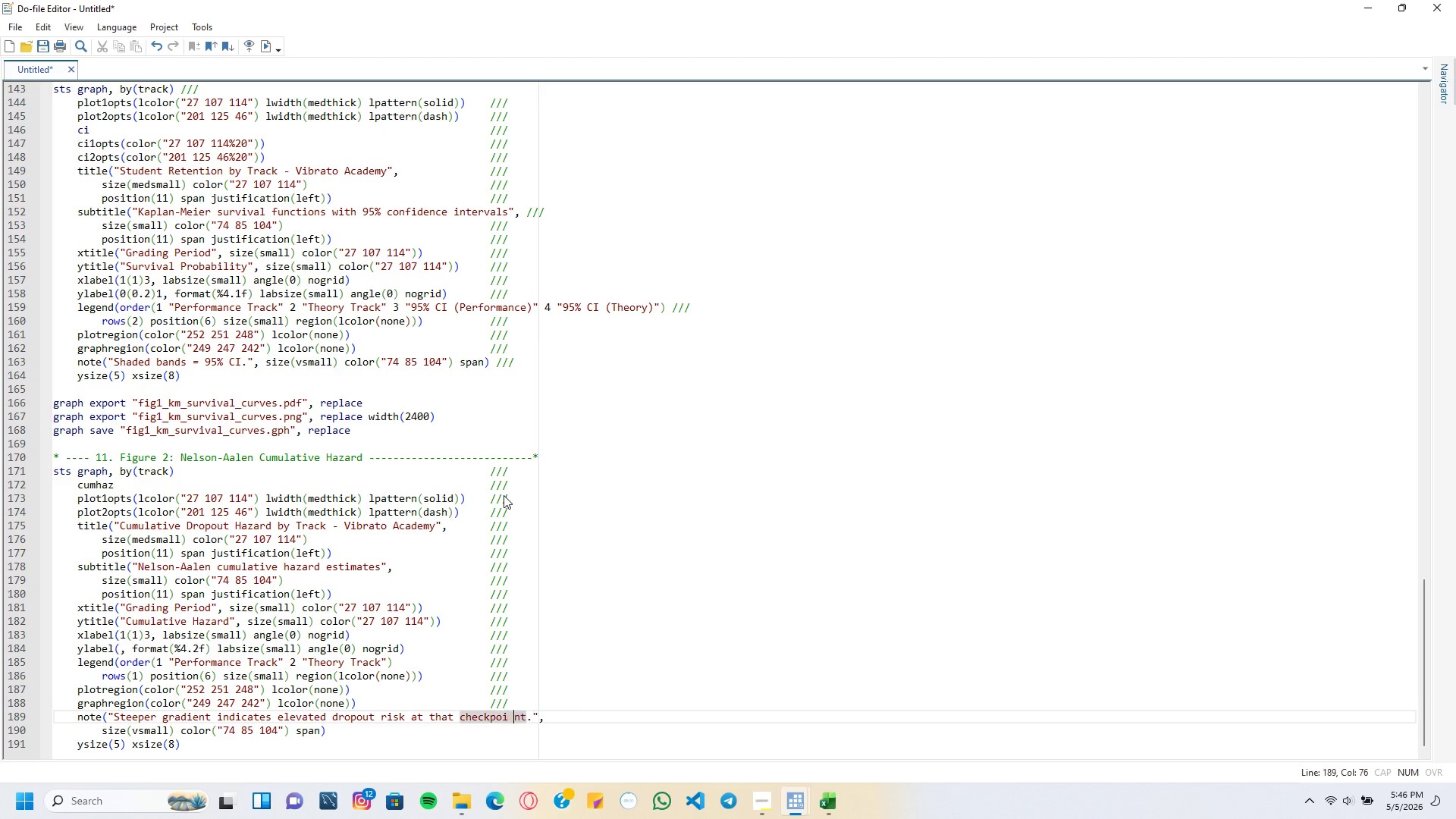 
key(Tab)
 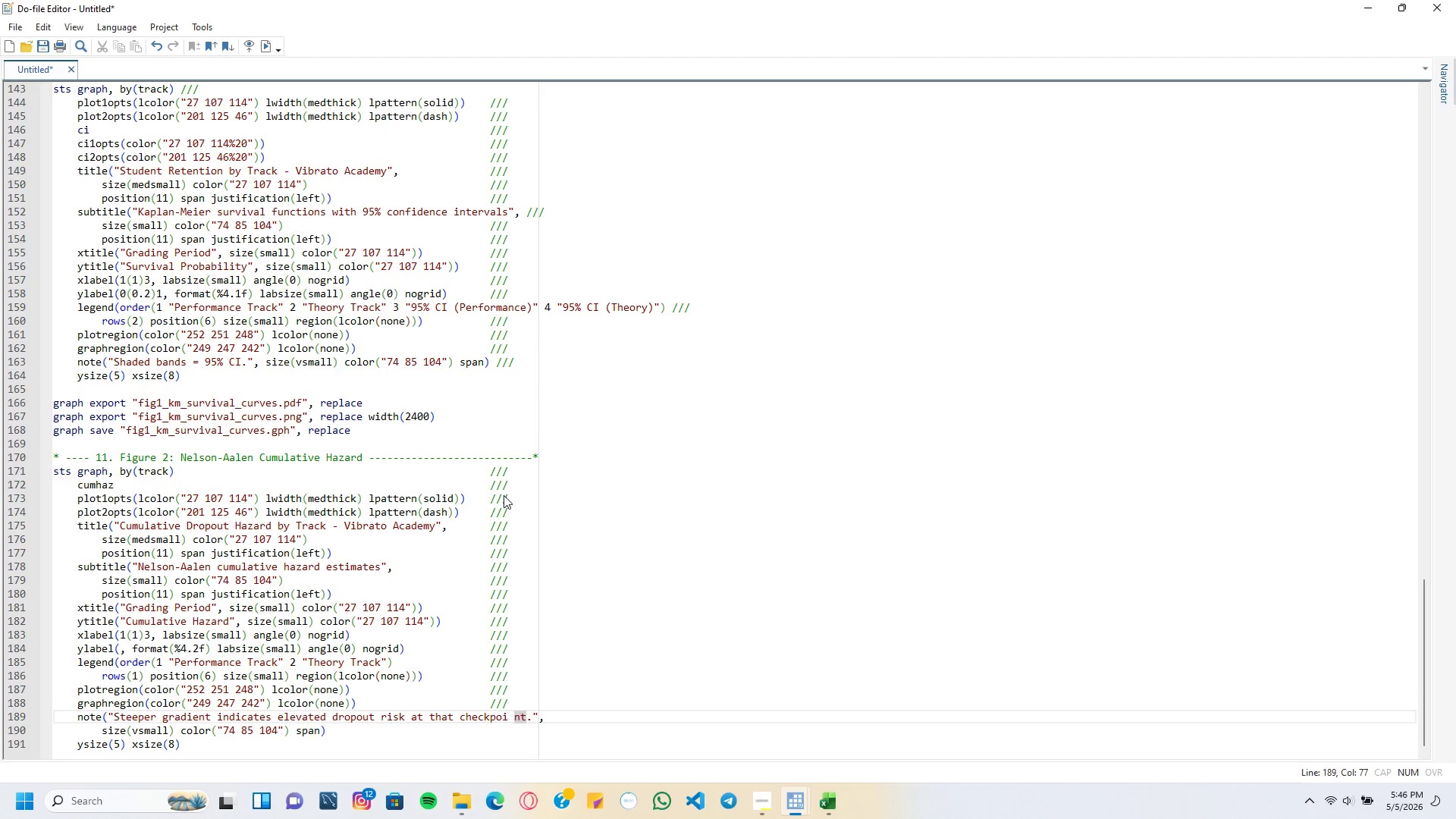 
key(Backspace)
 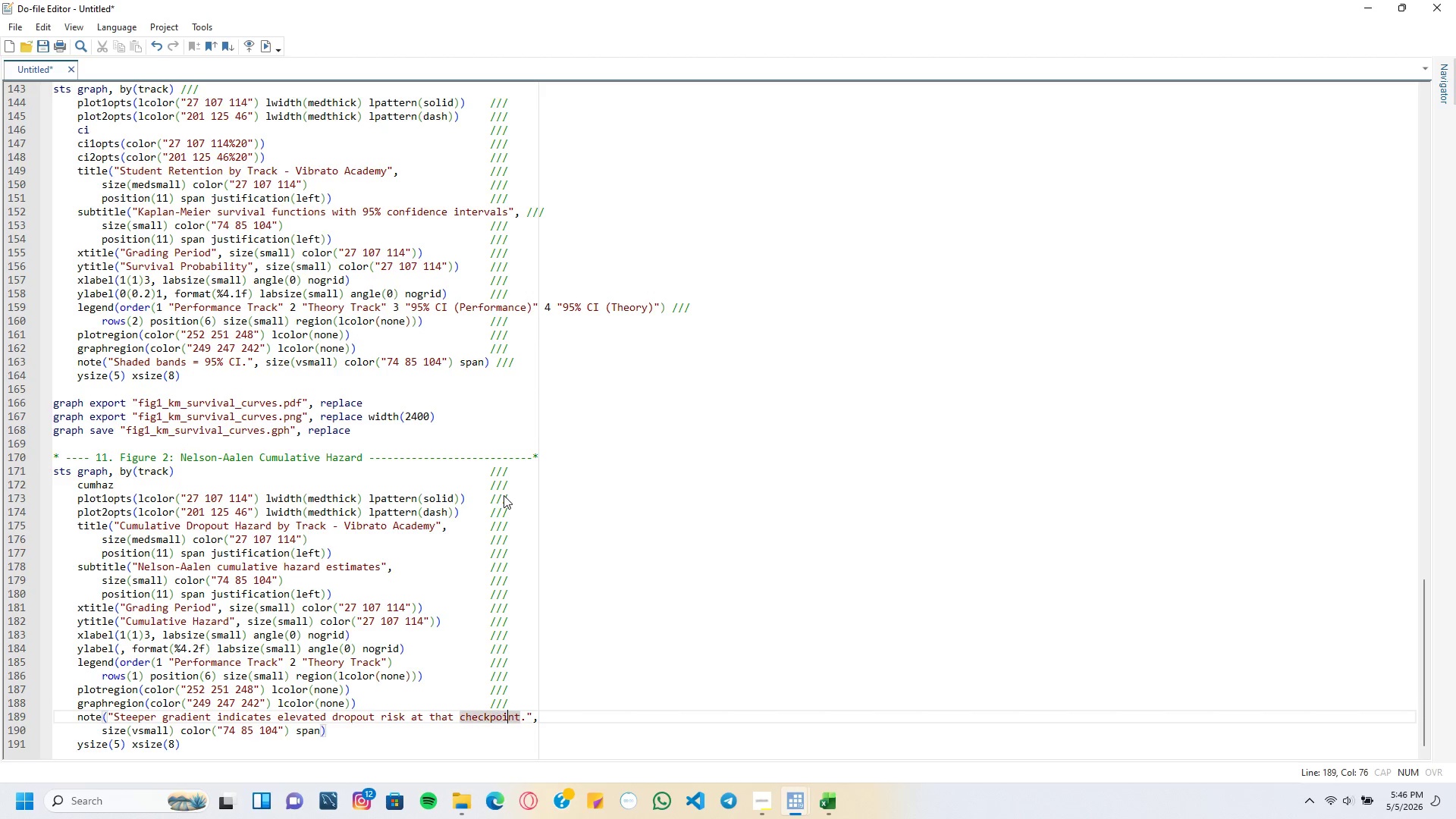 
key(ArrowRight)
 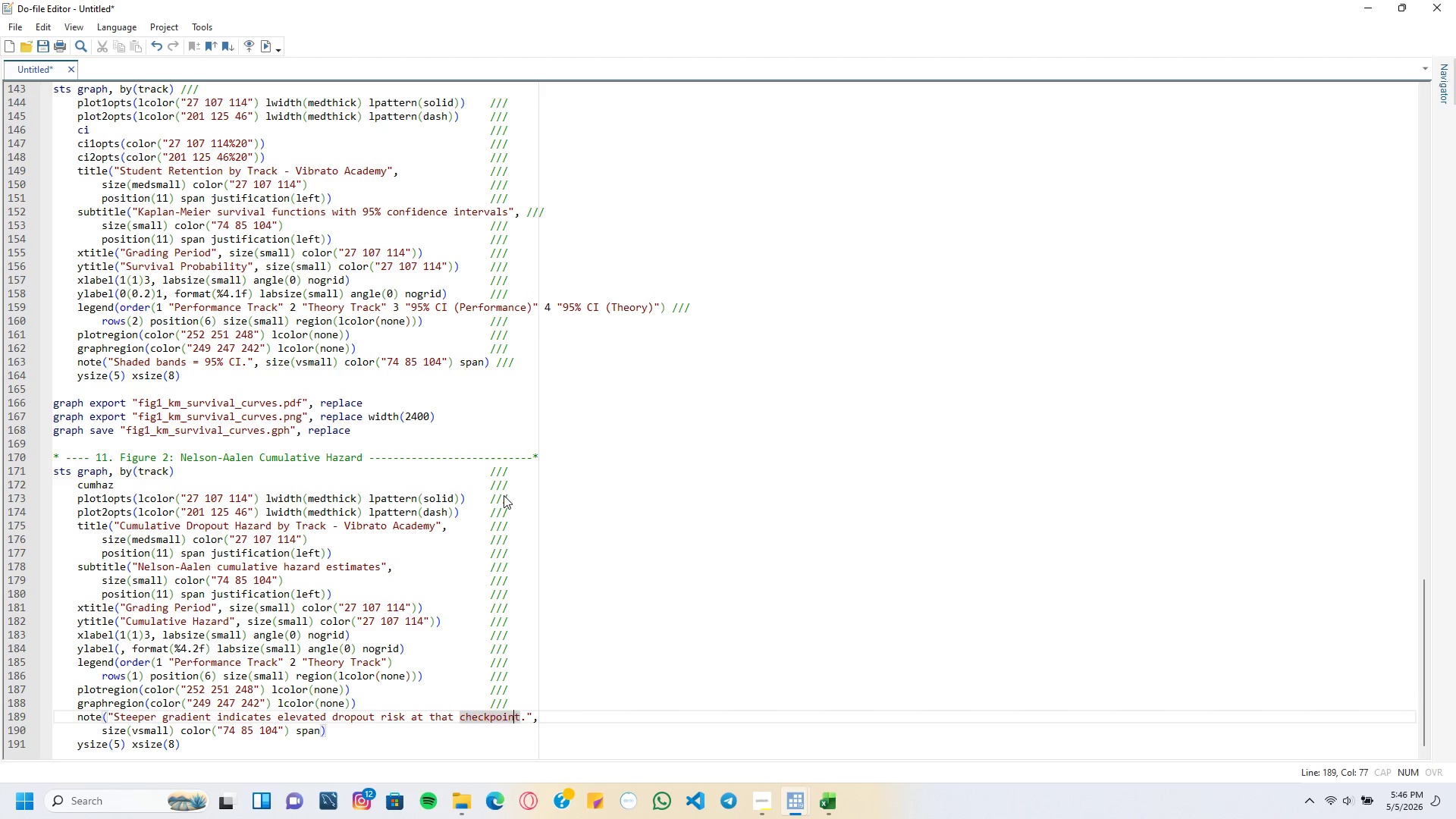 
key(ArrowRight)
 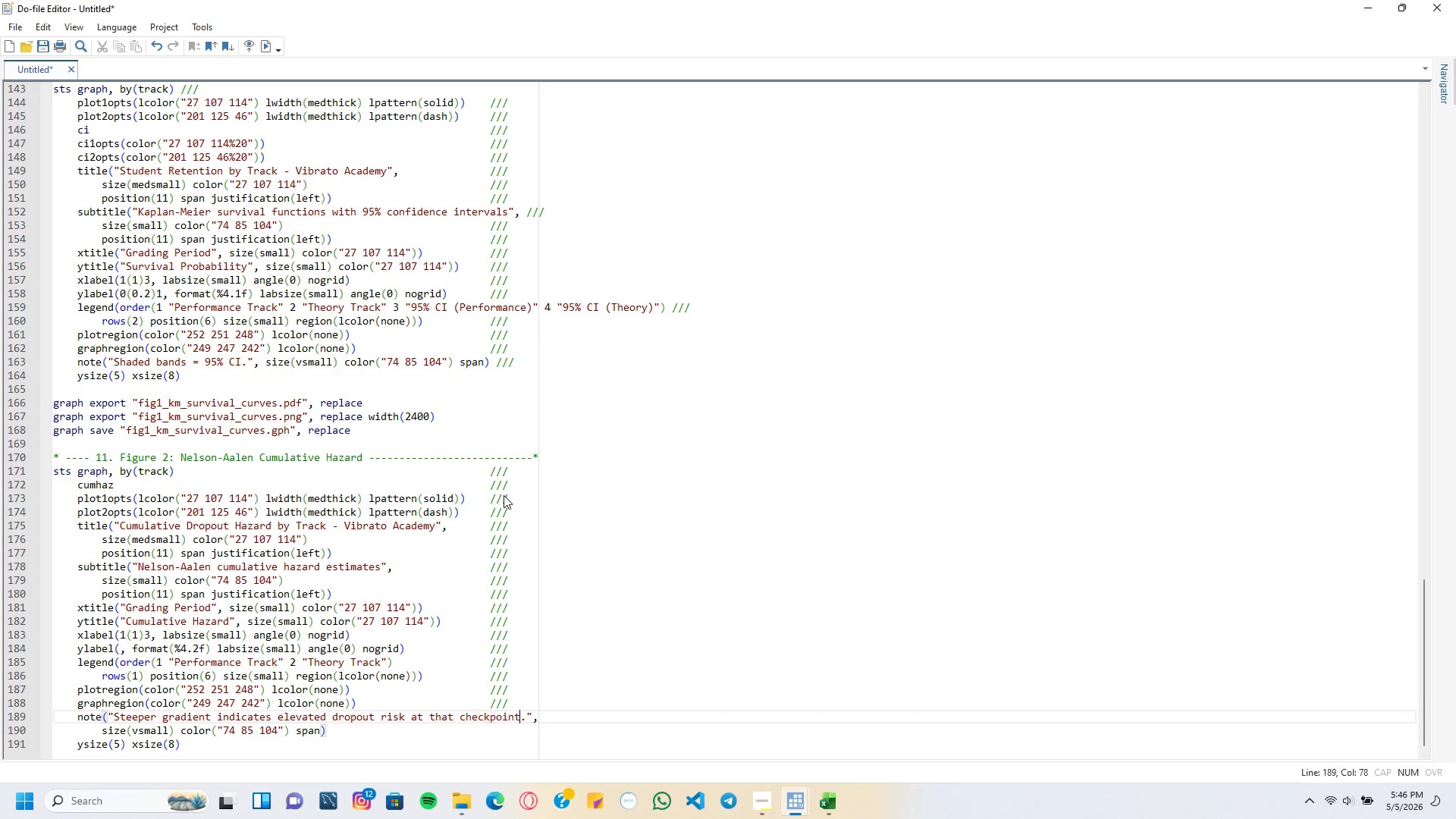 
key(ArrowRight)
 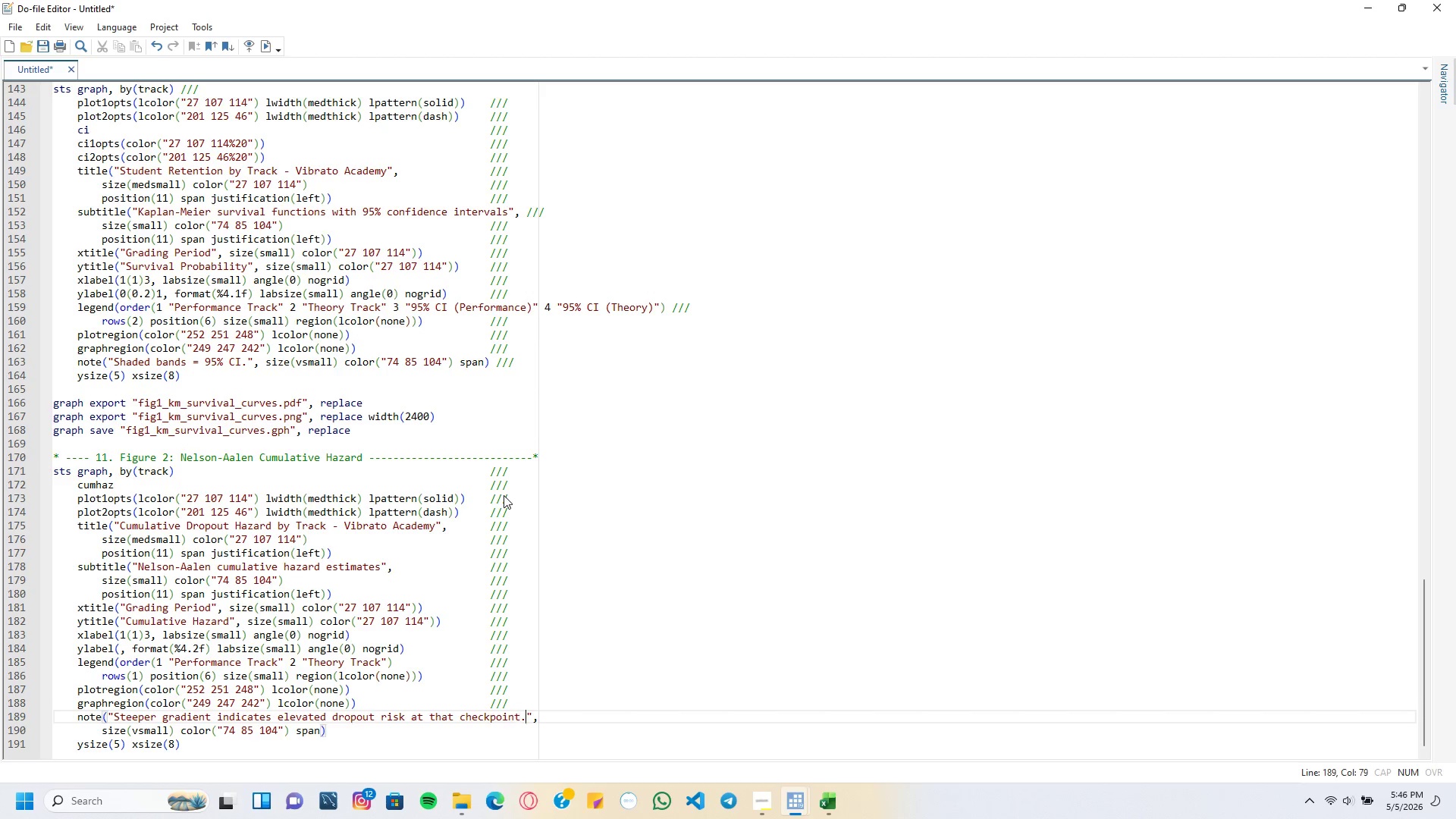 
key(ArrowRight)
 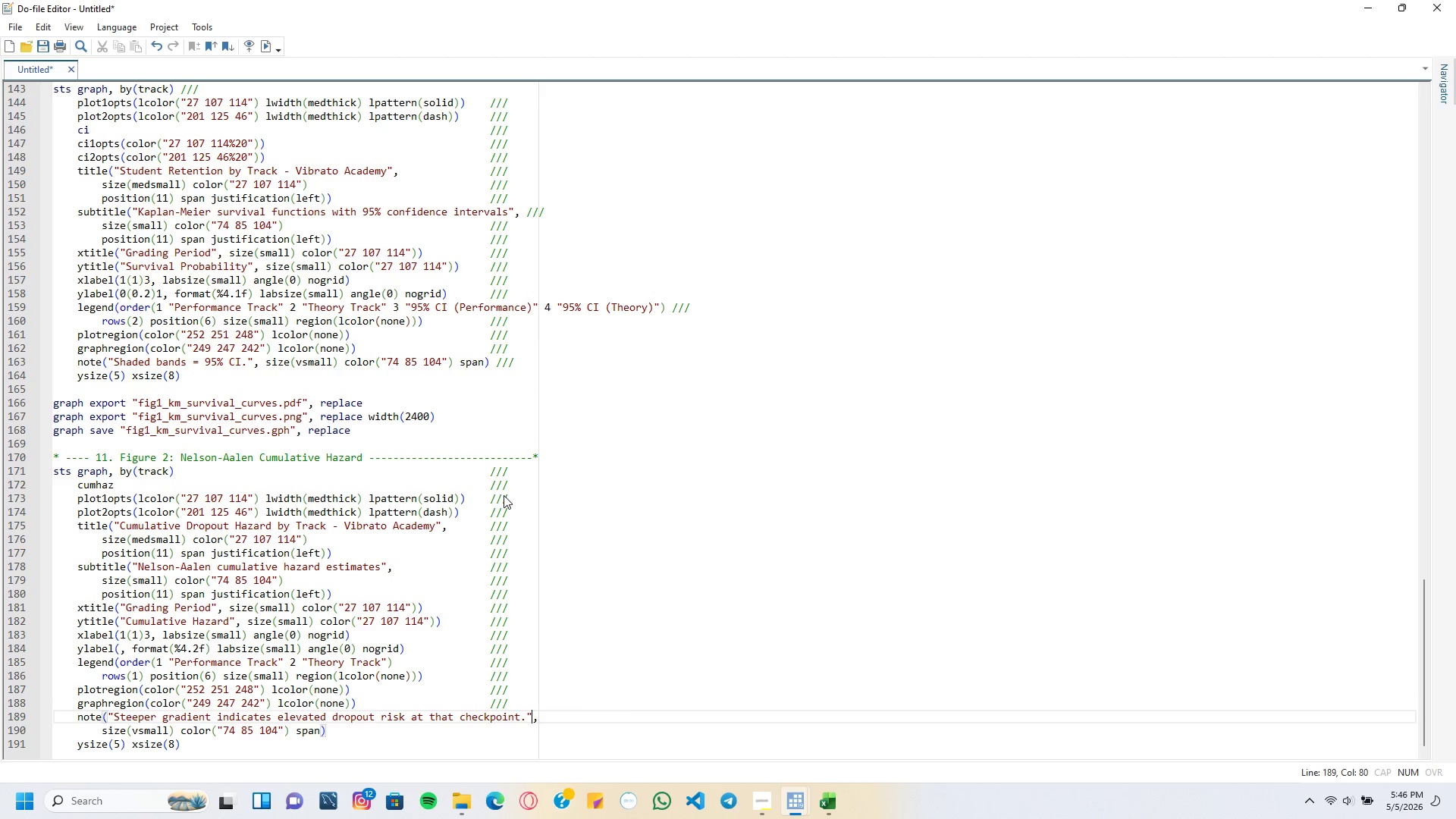 
key(ArrowRight)
 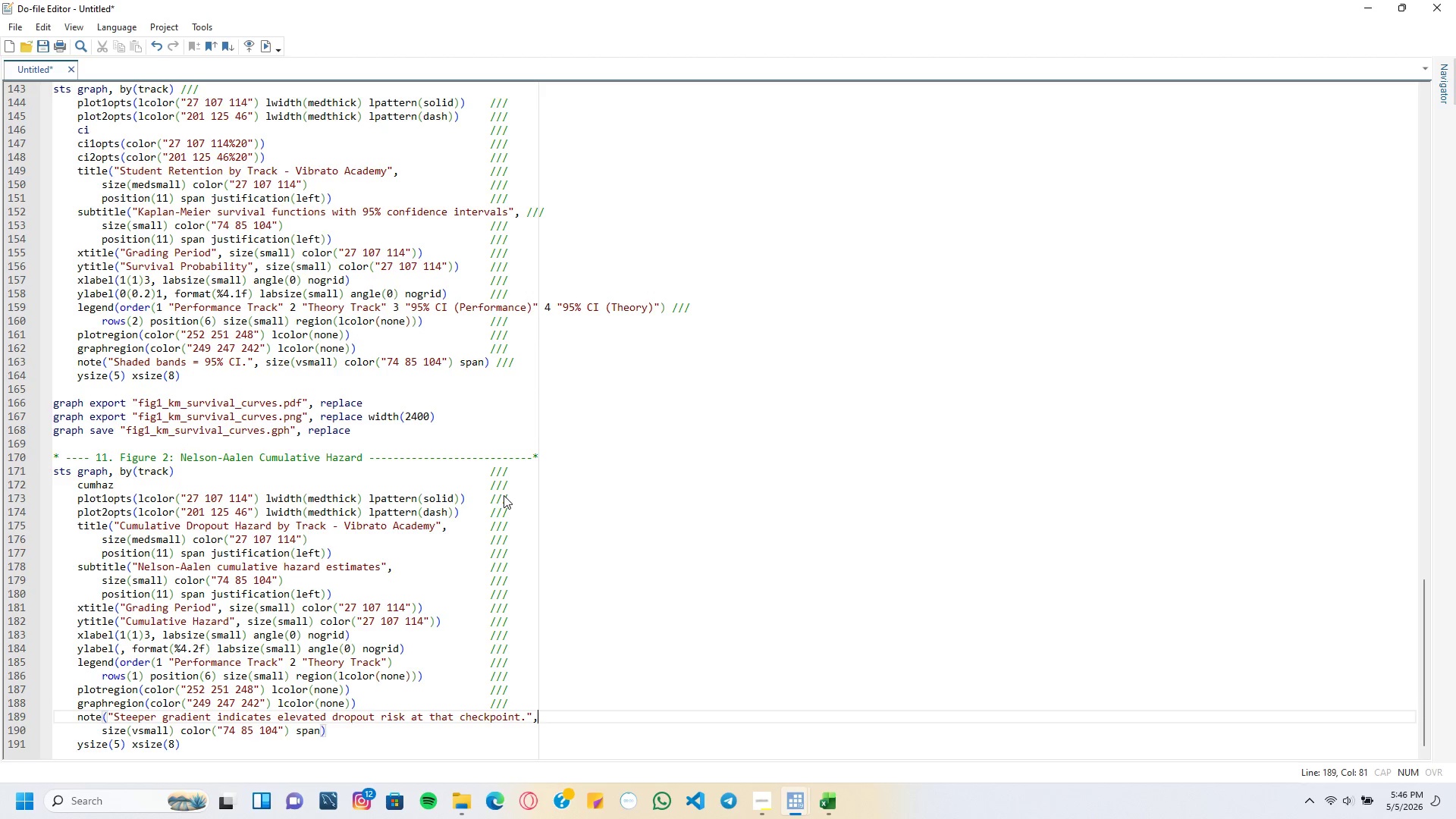 
key(Space)
 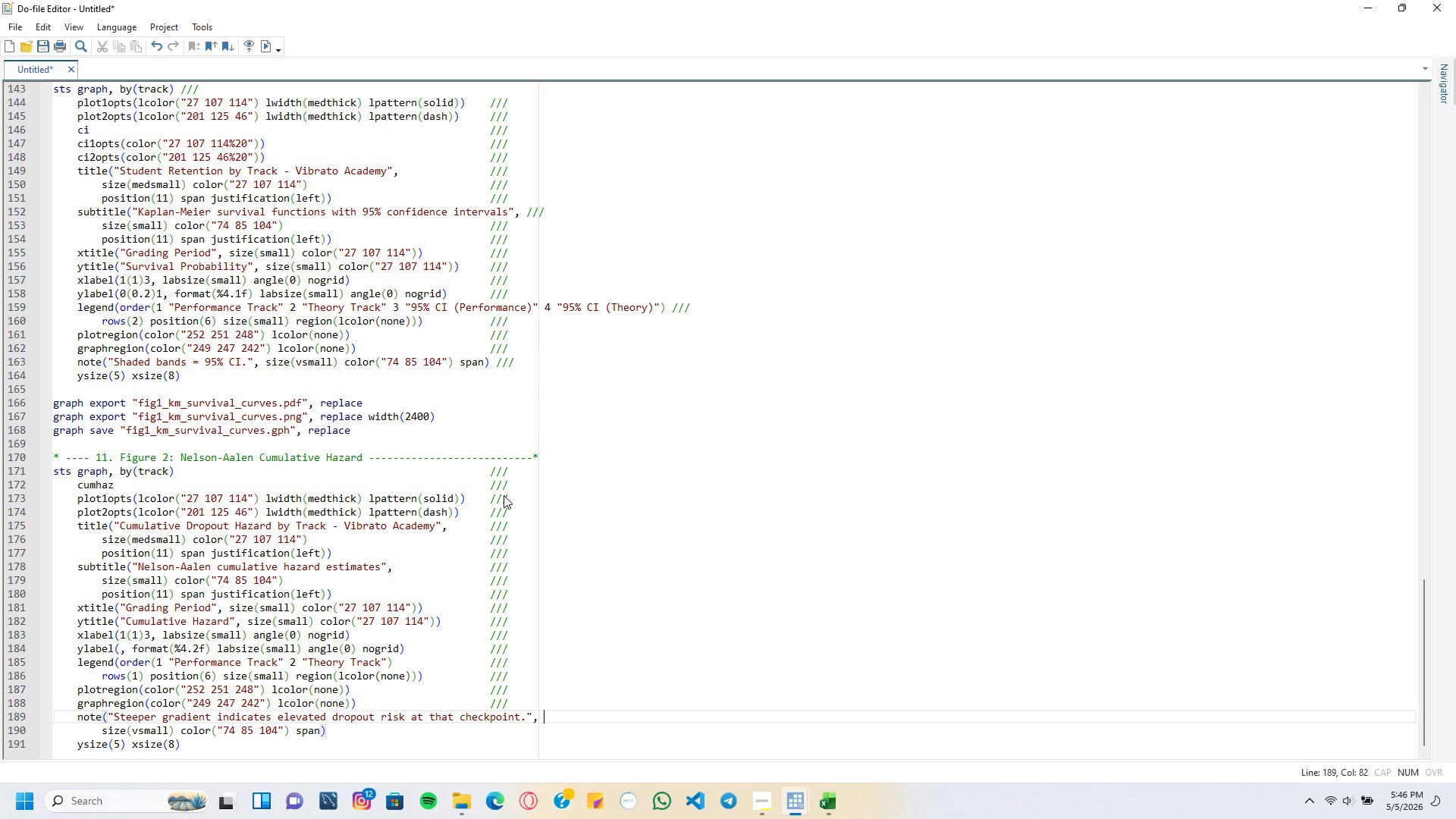 
key(Slash)
 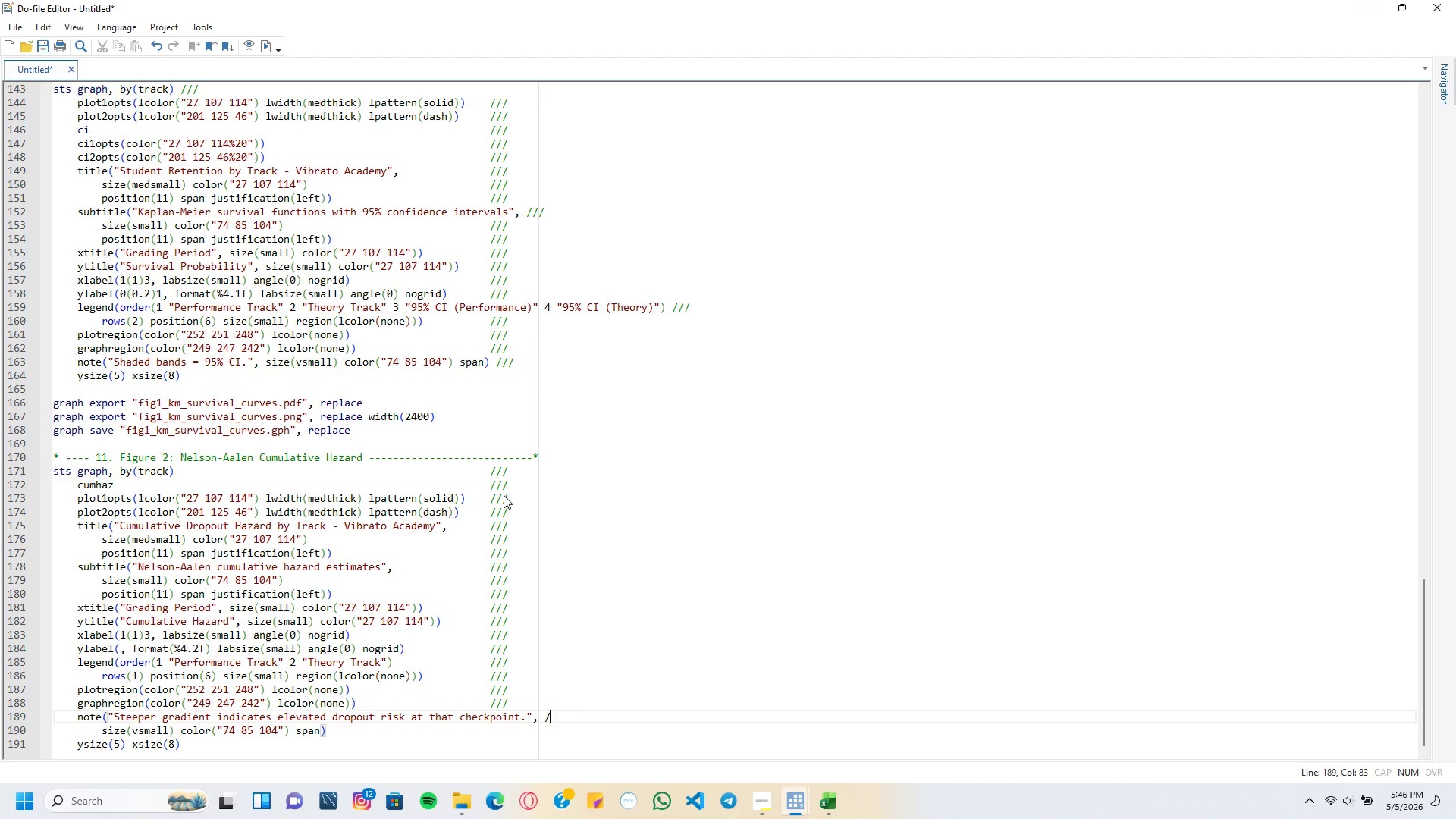 
key(Slash)
 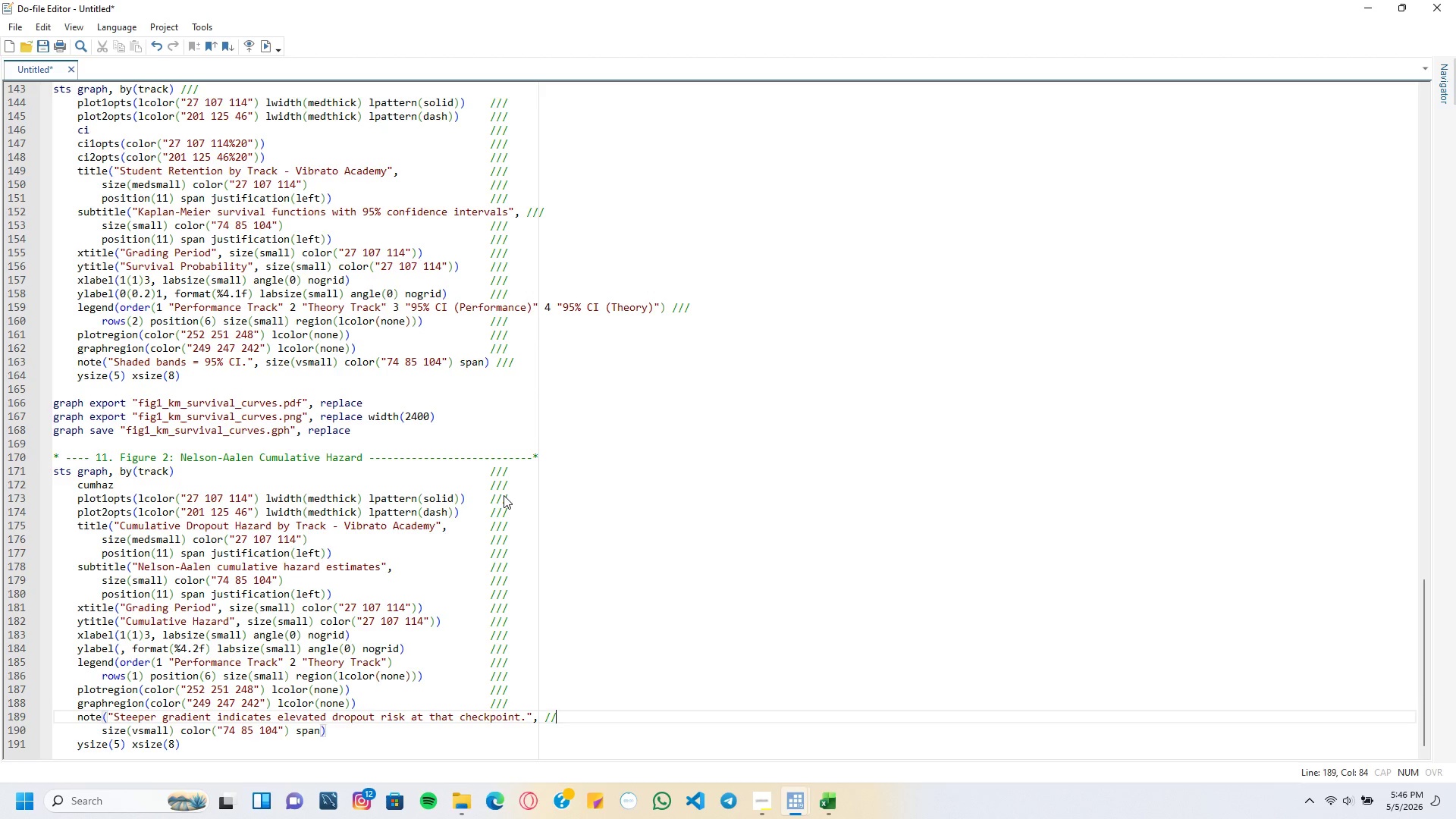 
key(Slash)
 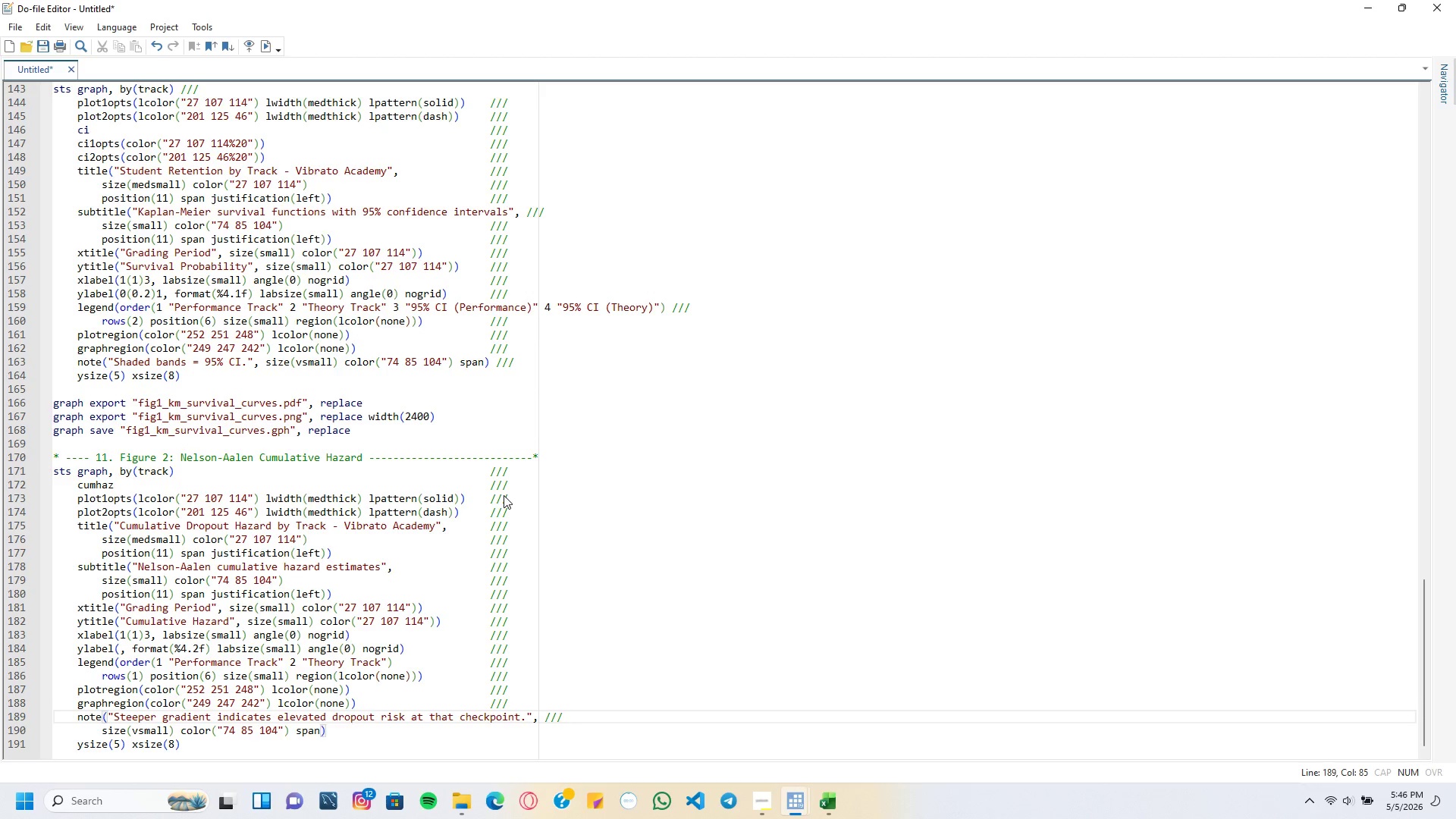 
key(ArrowRight)
 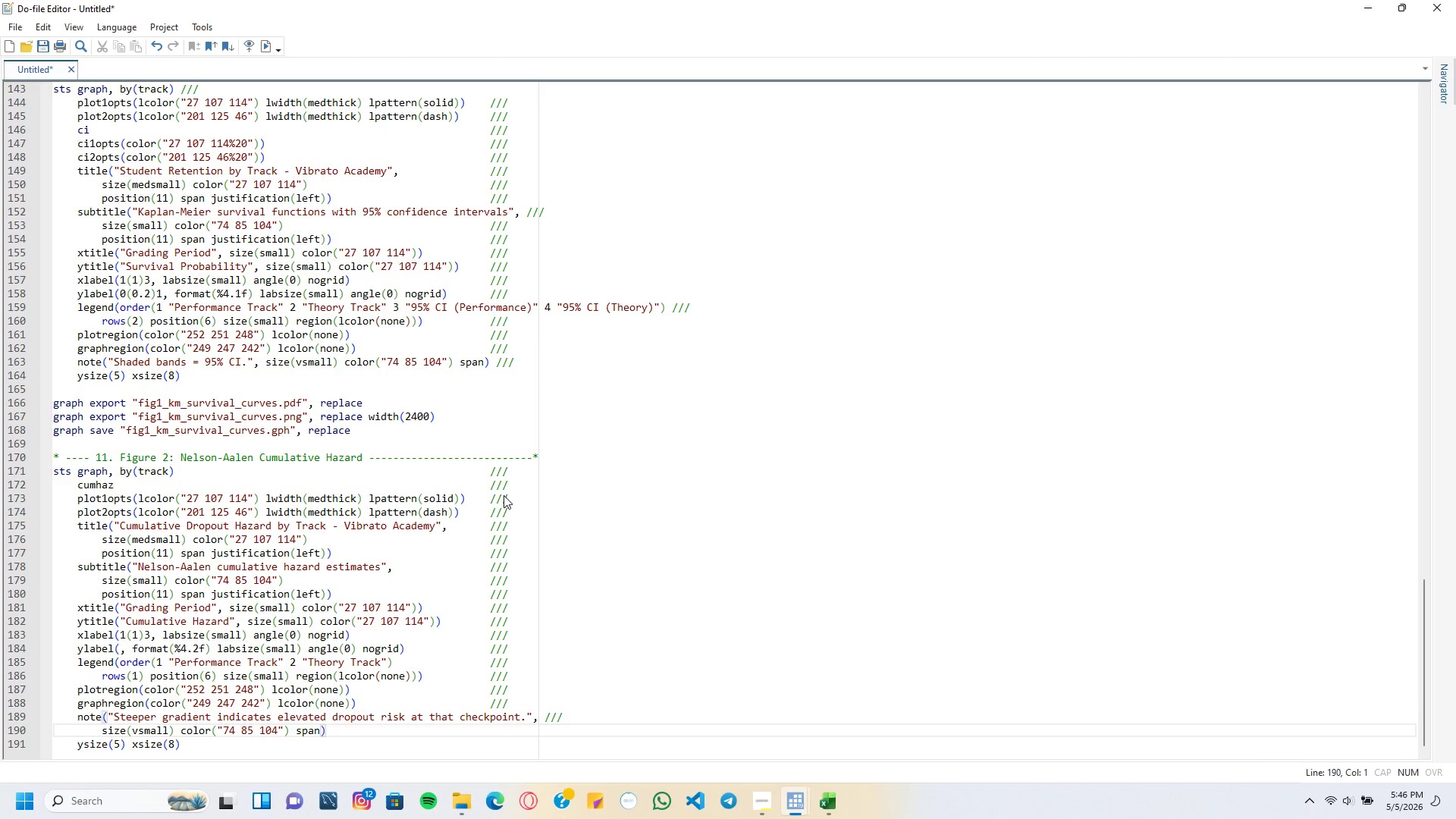 
key(Tab)
 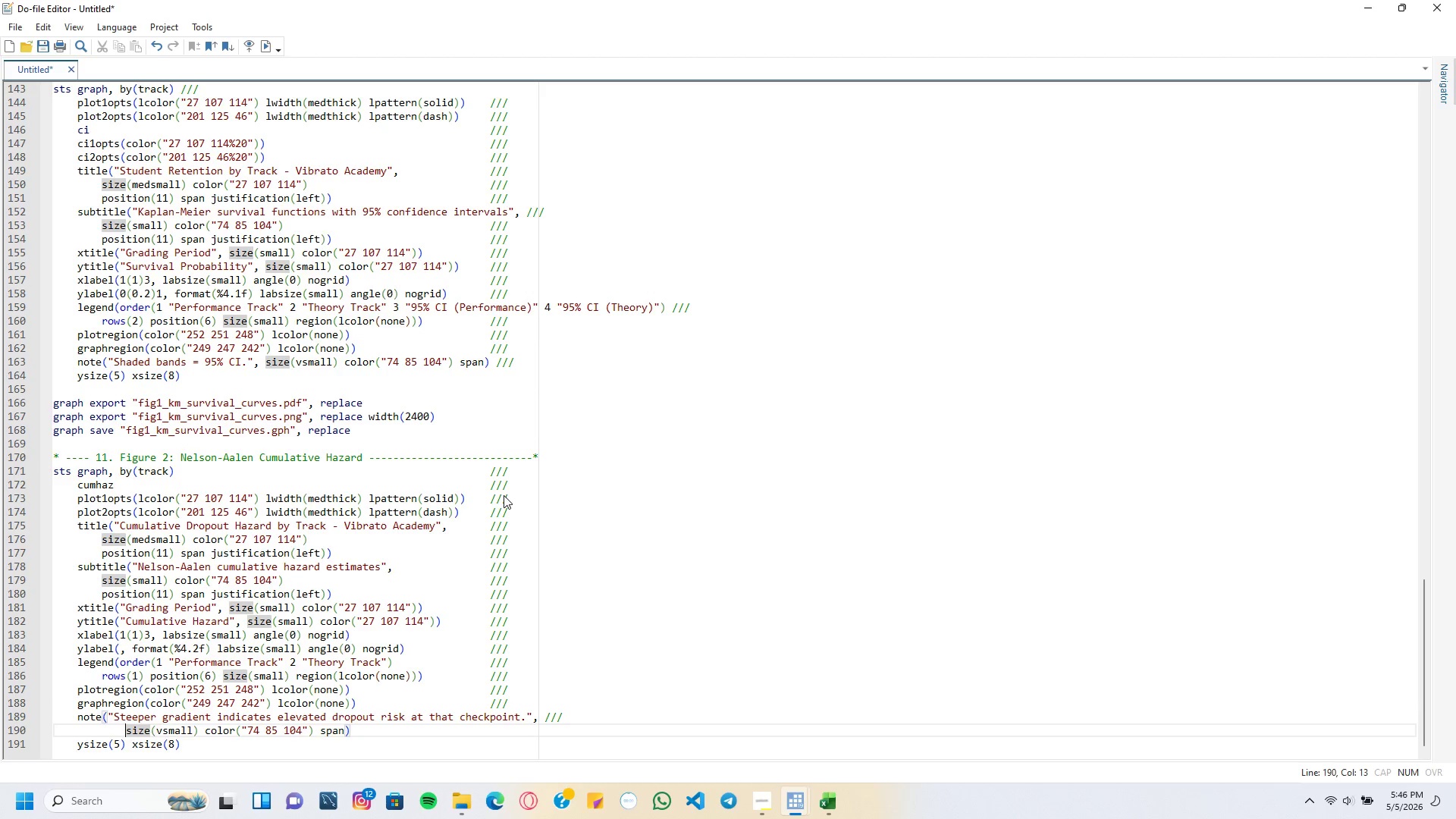 
key(Backspace)
 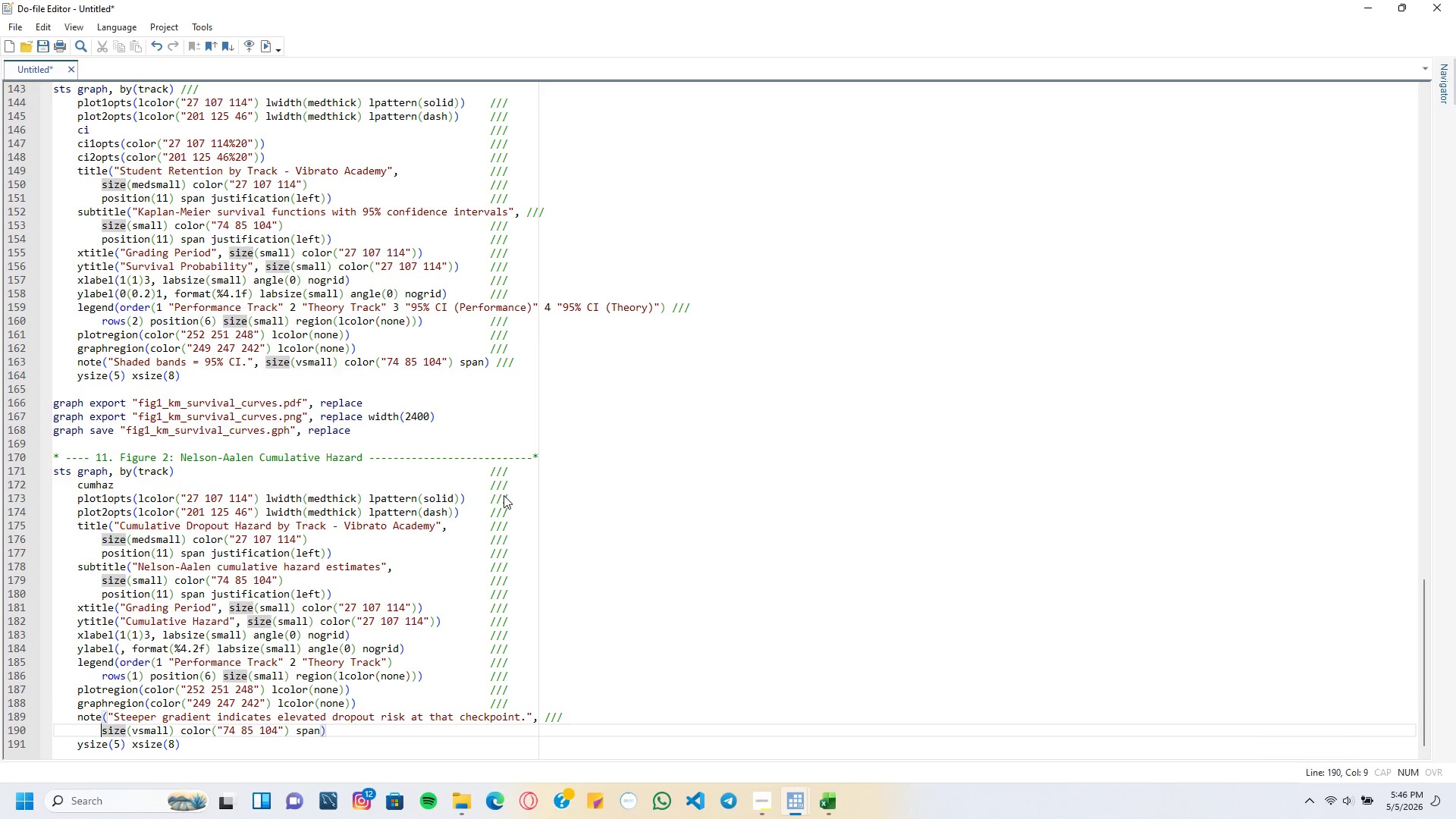 
hold_key(key=ArrowRight, duration=1.52)
 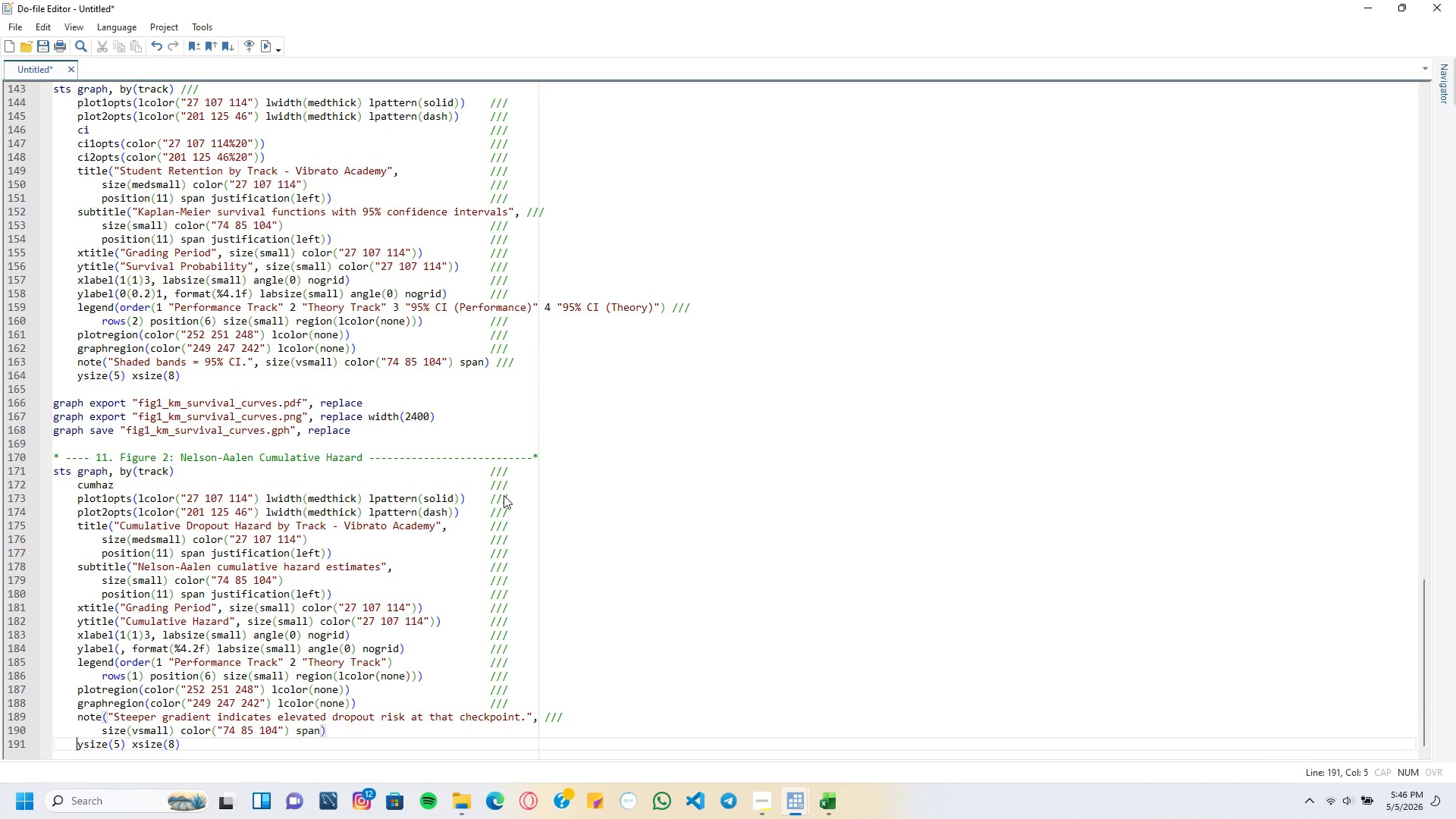 
hold_key(key=ArrowRight, duration=0.52)
 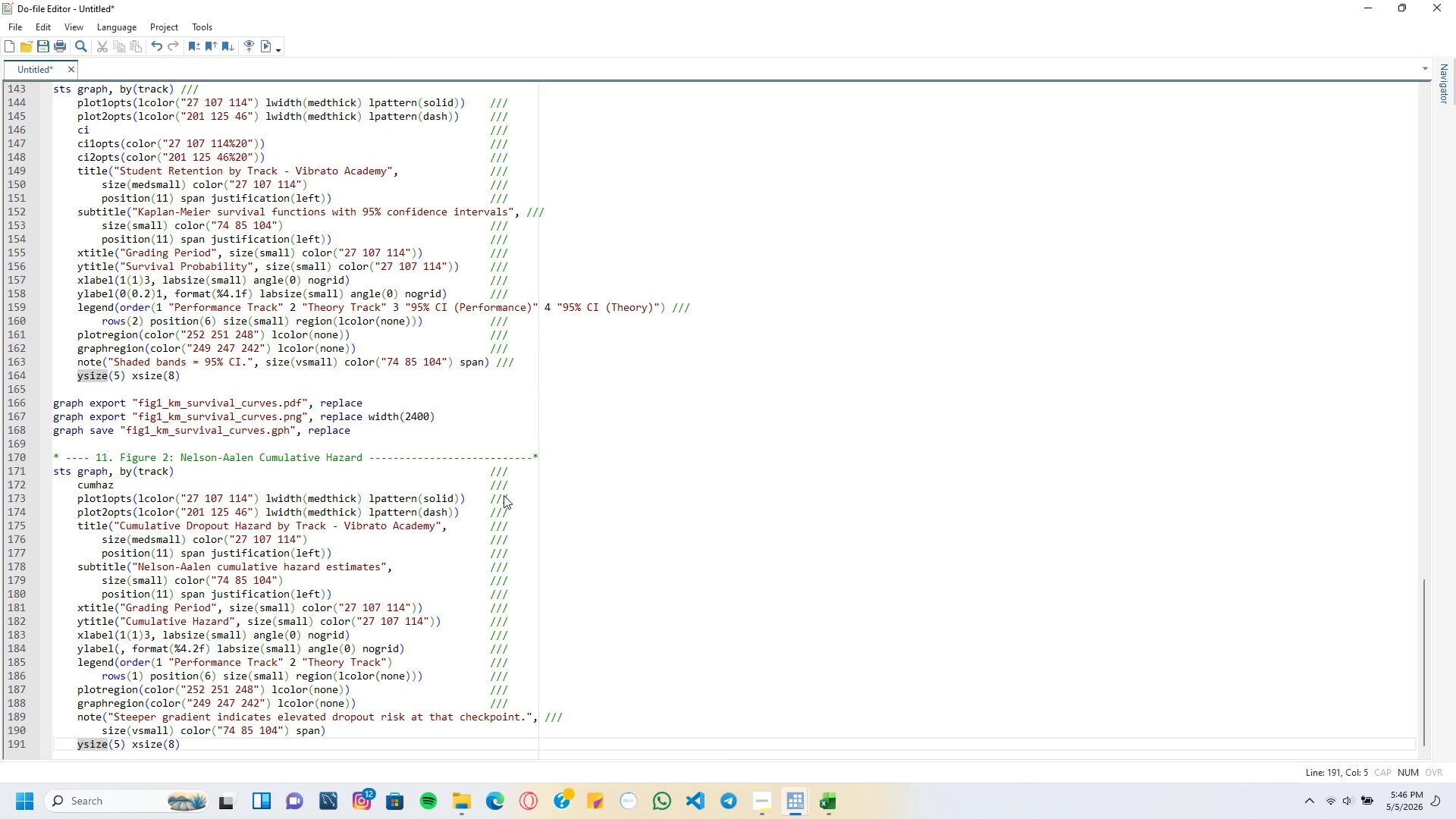 
key(ArrowLeft)
 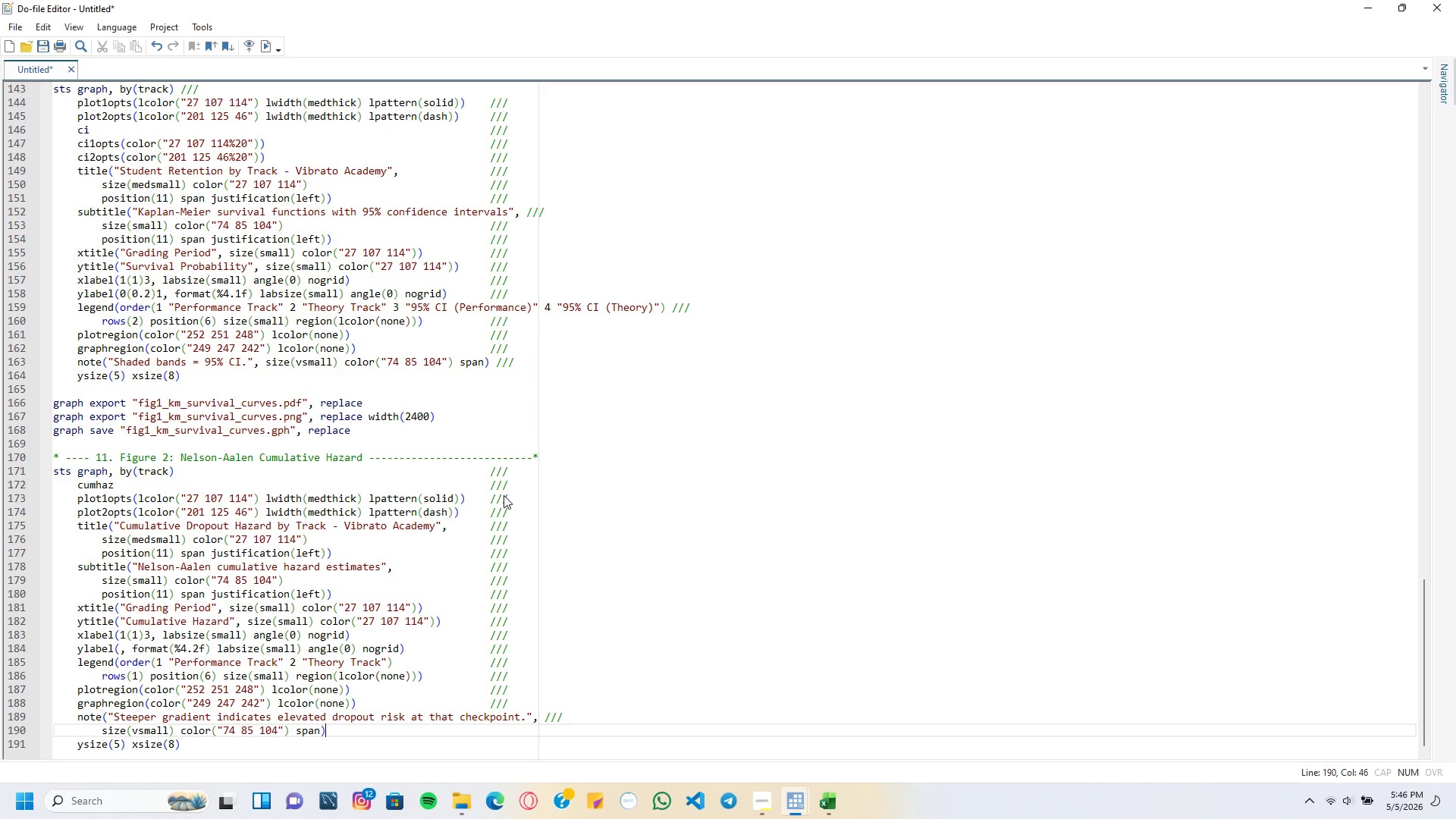 
key(ArrowLeft)
 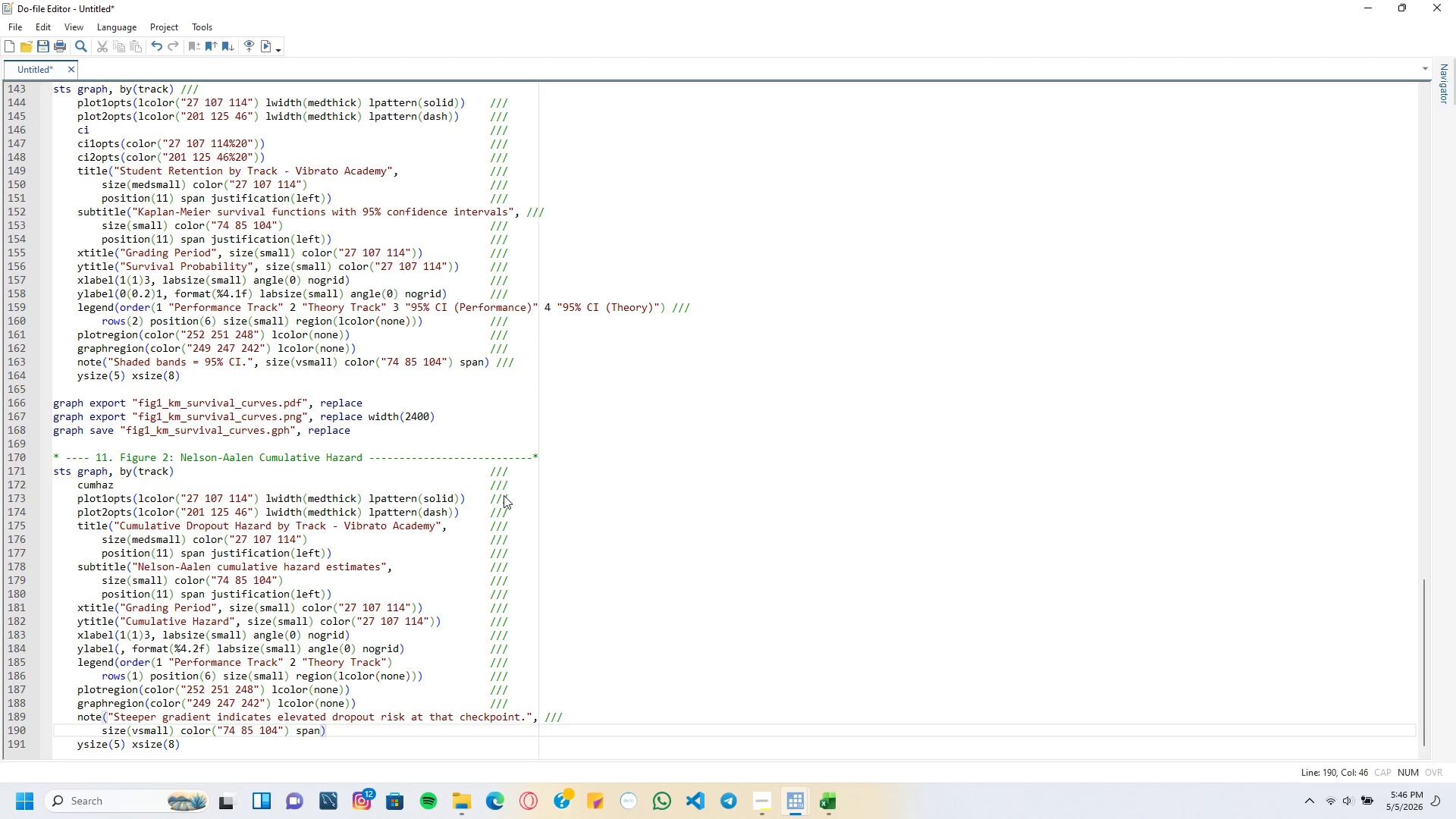 
key(Alt+AltRight)
 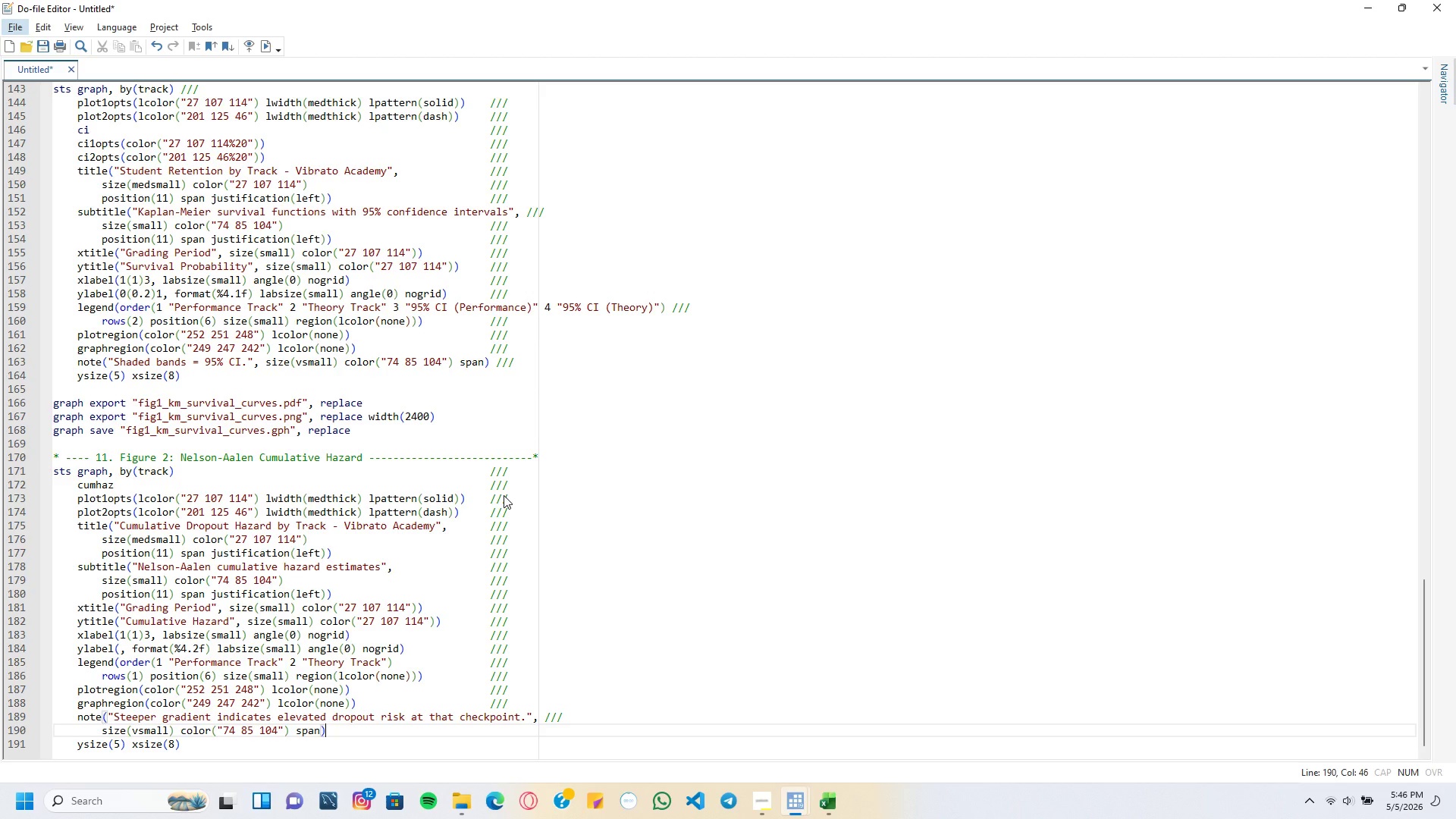 
key(Shift+ShiftRight)
 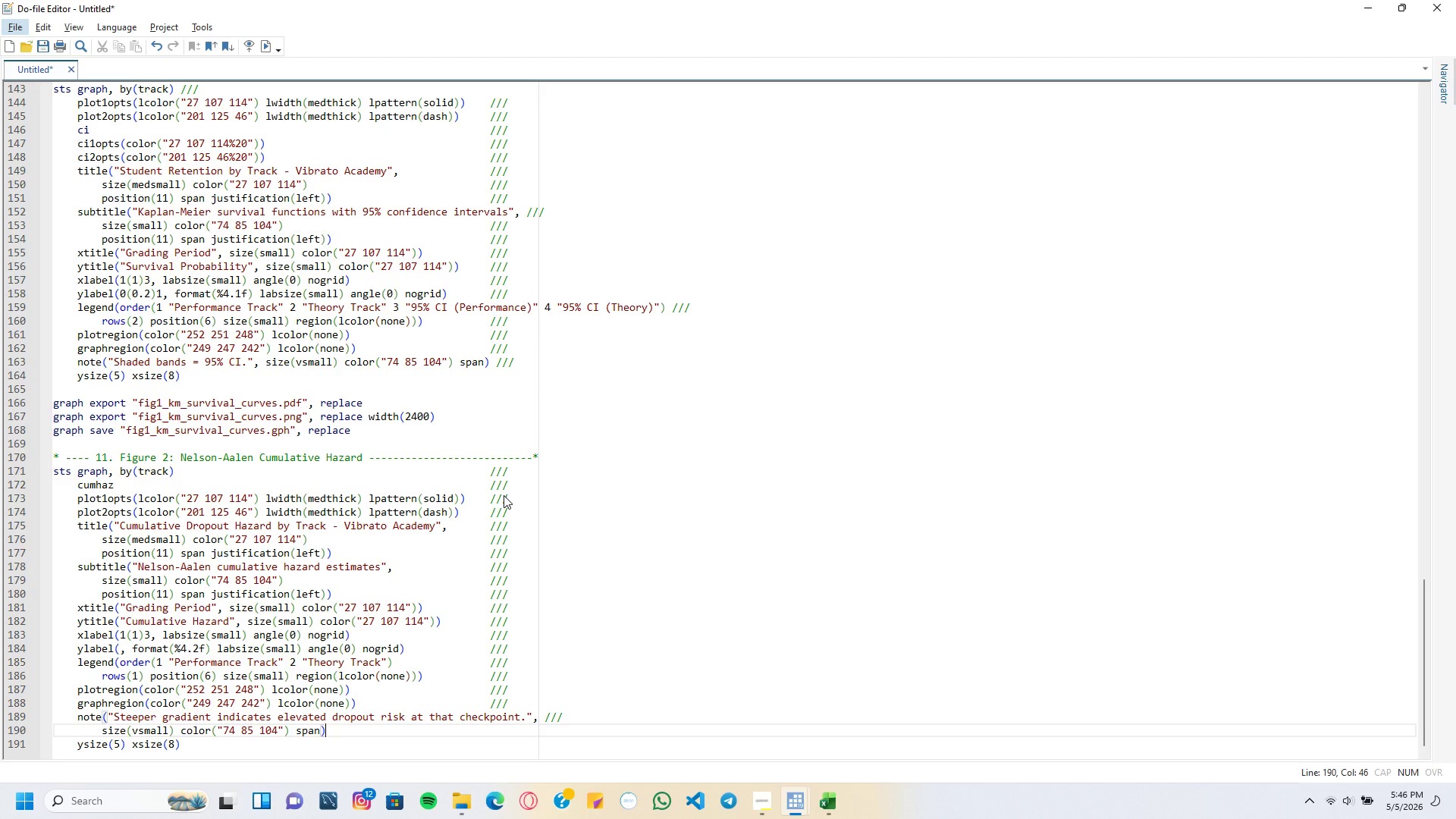 
key(Shift+ShiftRight)
 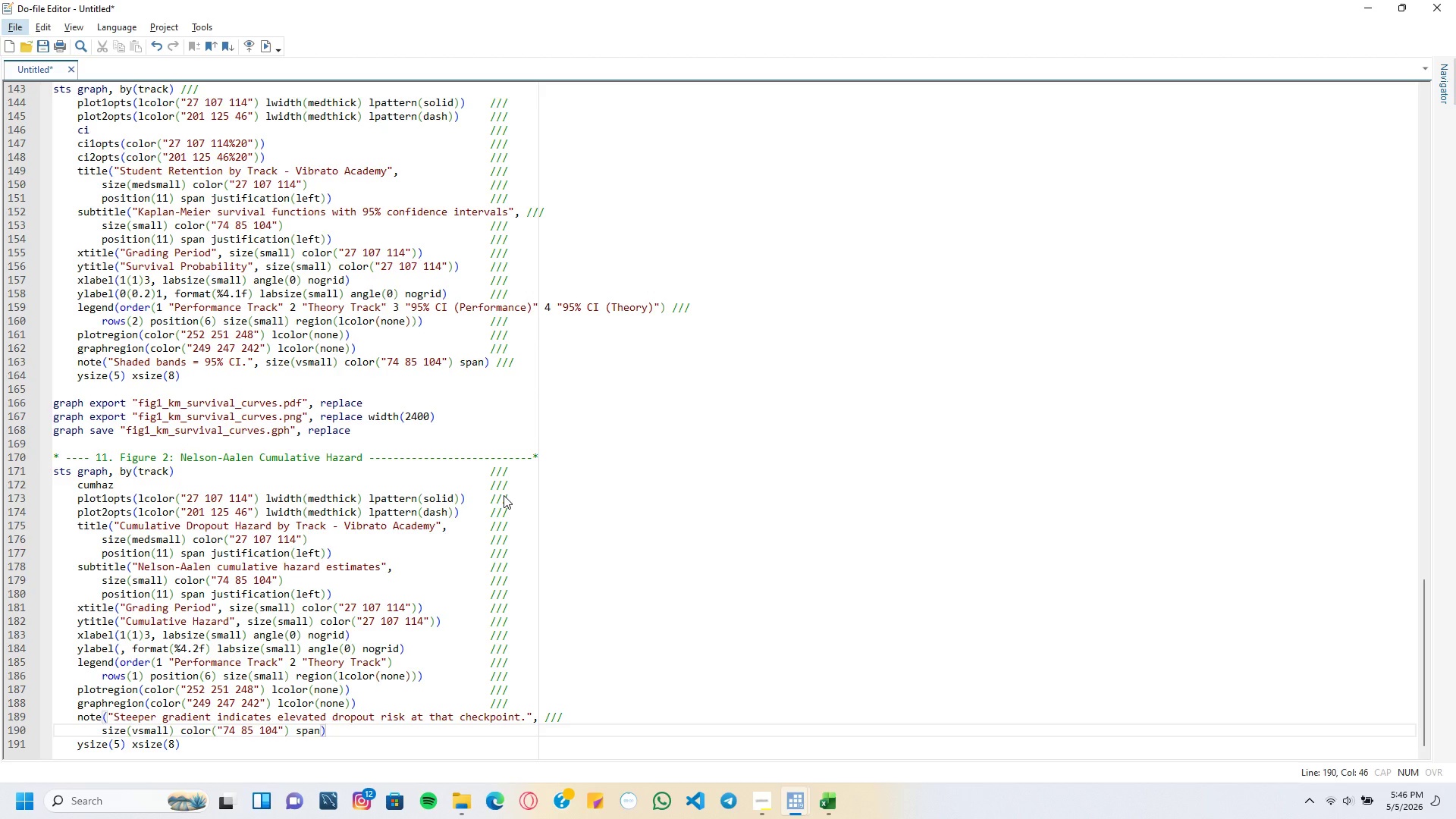 
key(Shift+ShiftRight)
 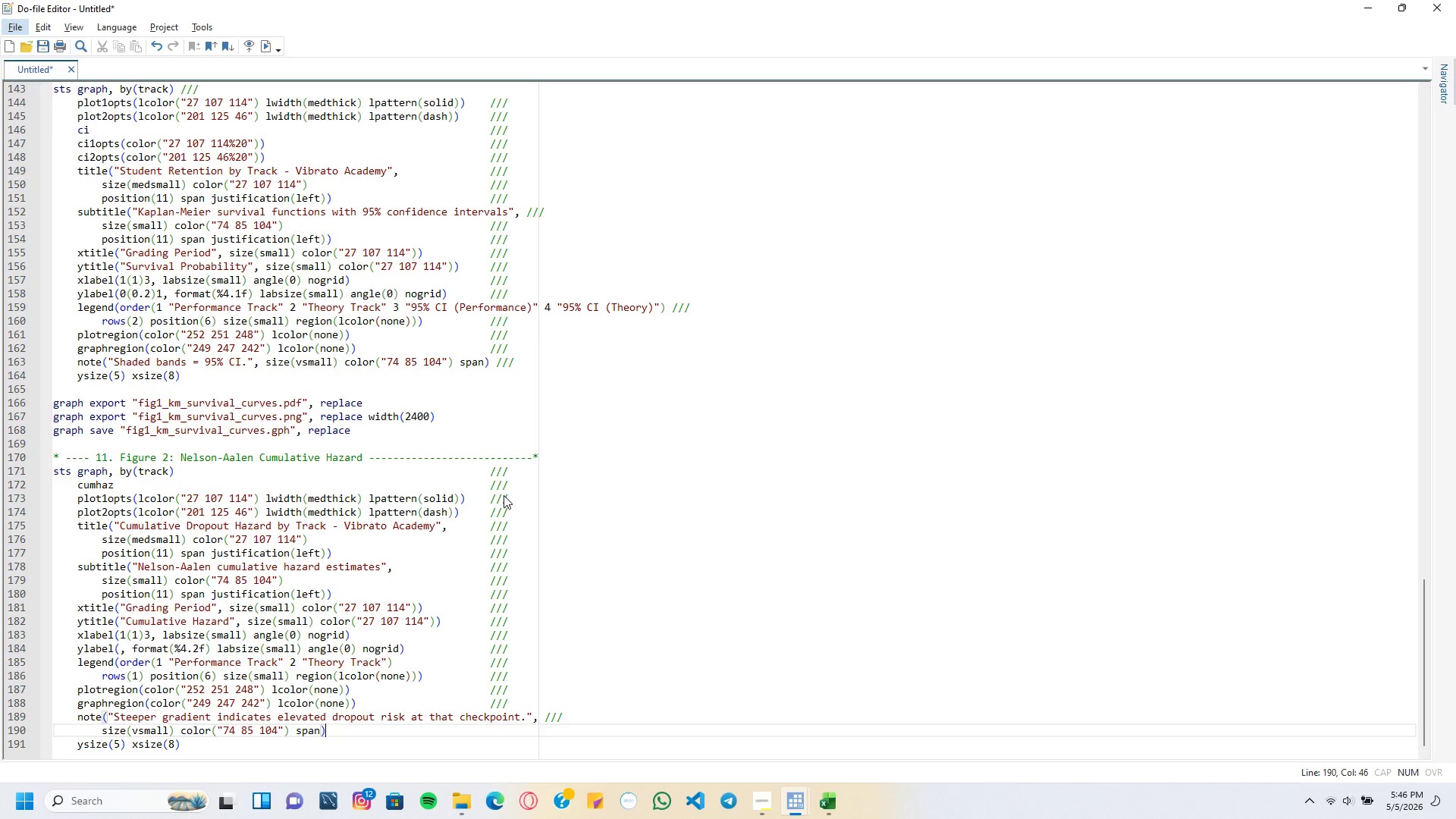 
key(Space)
 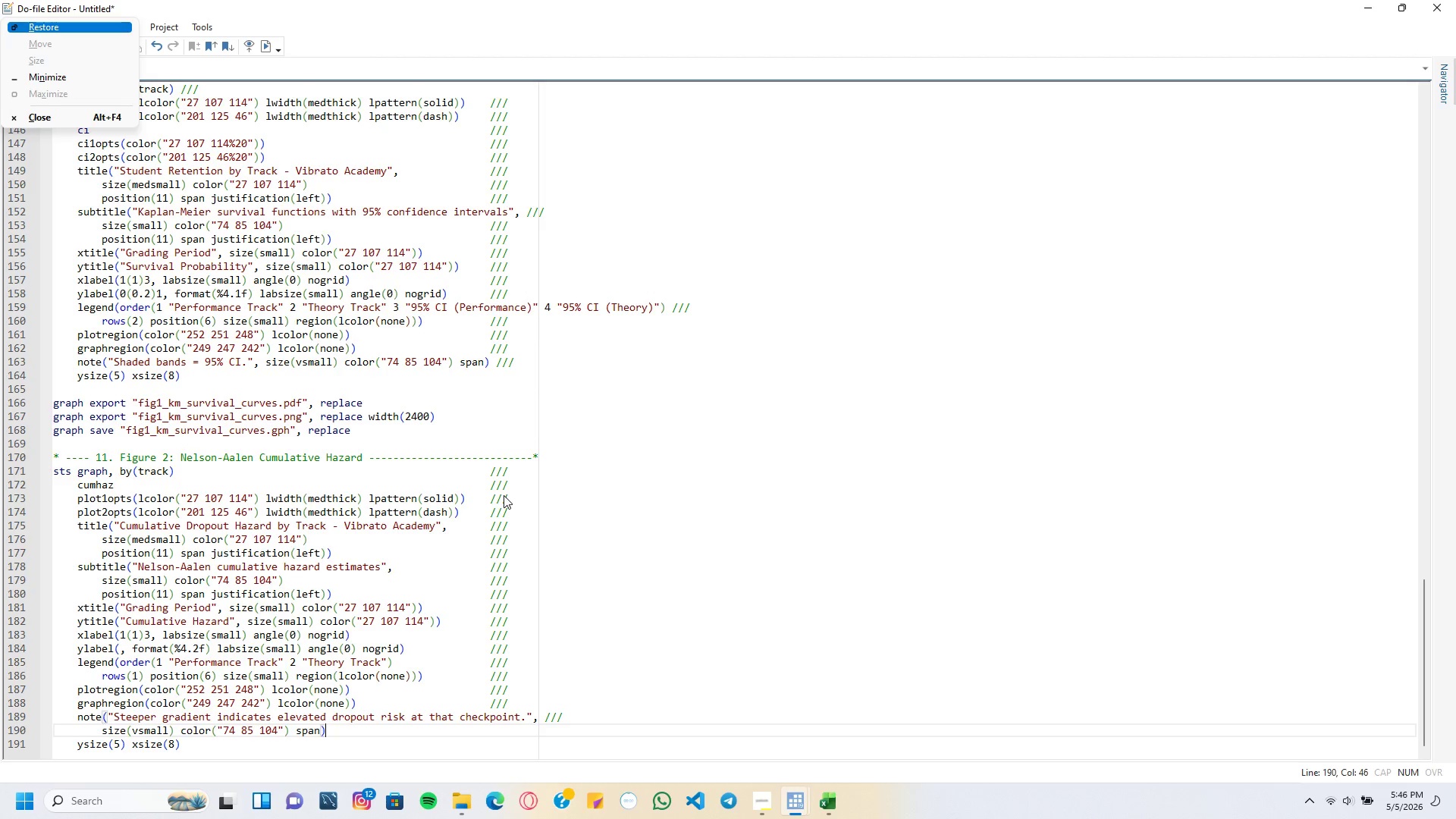 
key(Slash)
 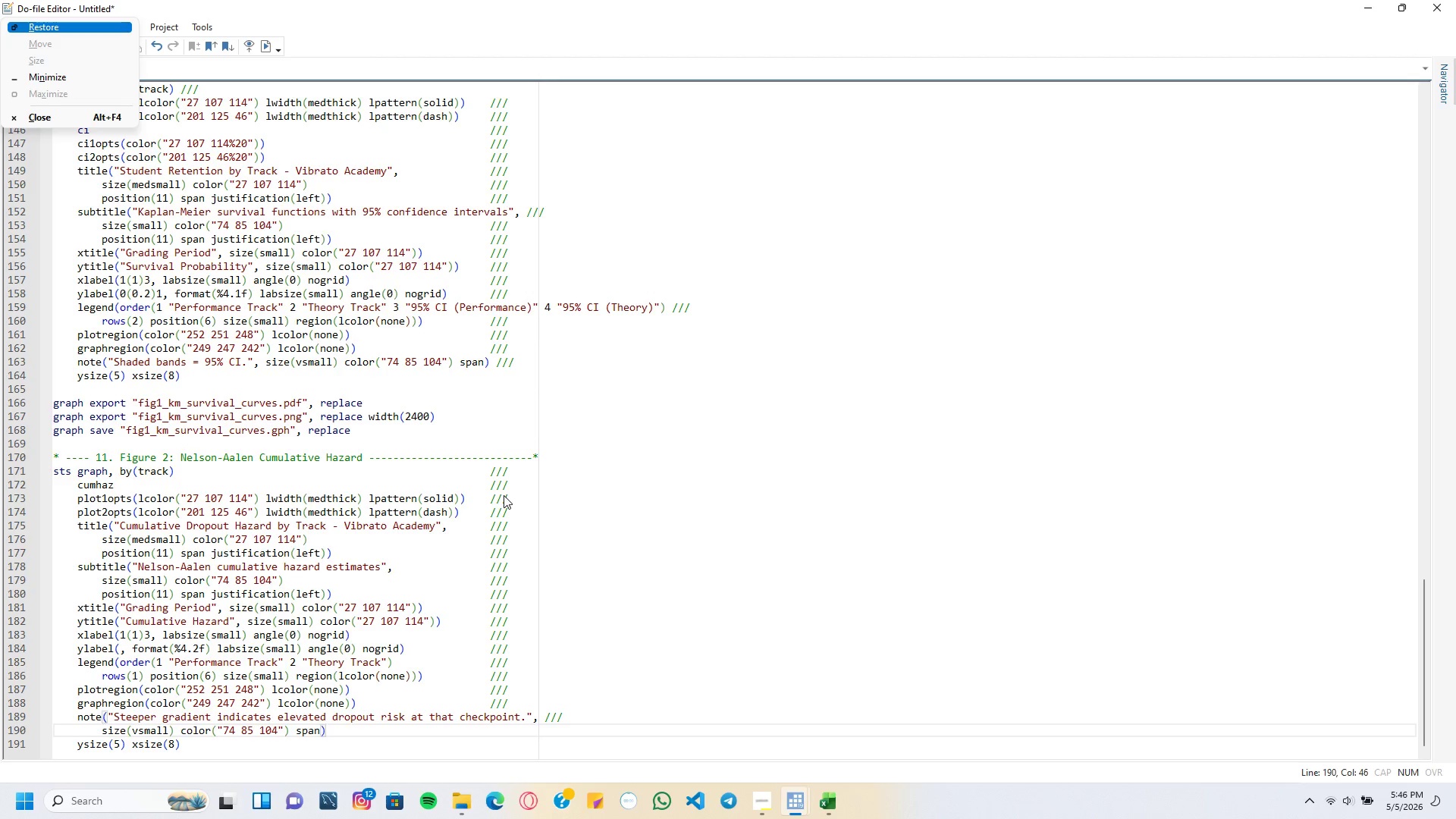 
key(Slash)
 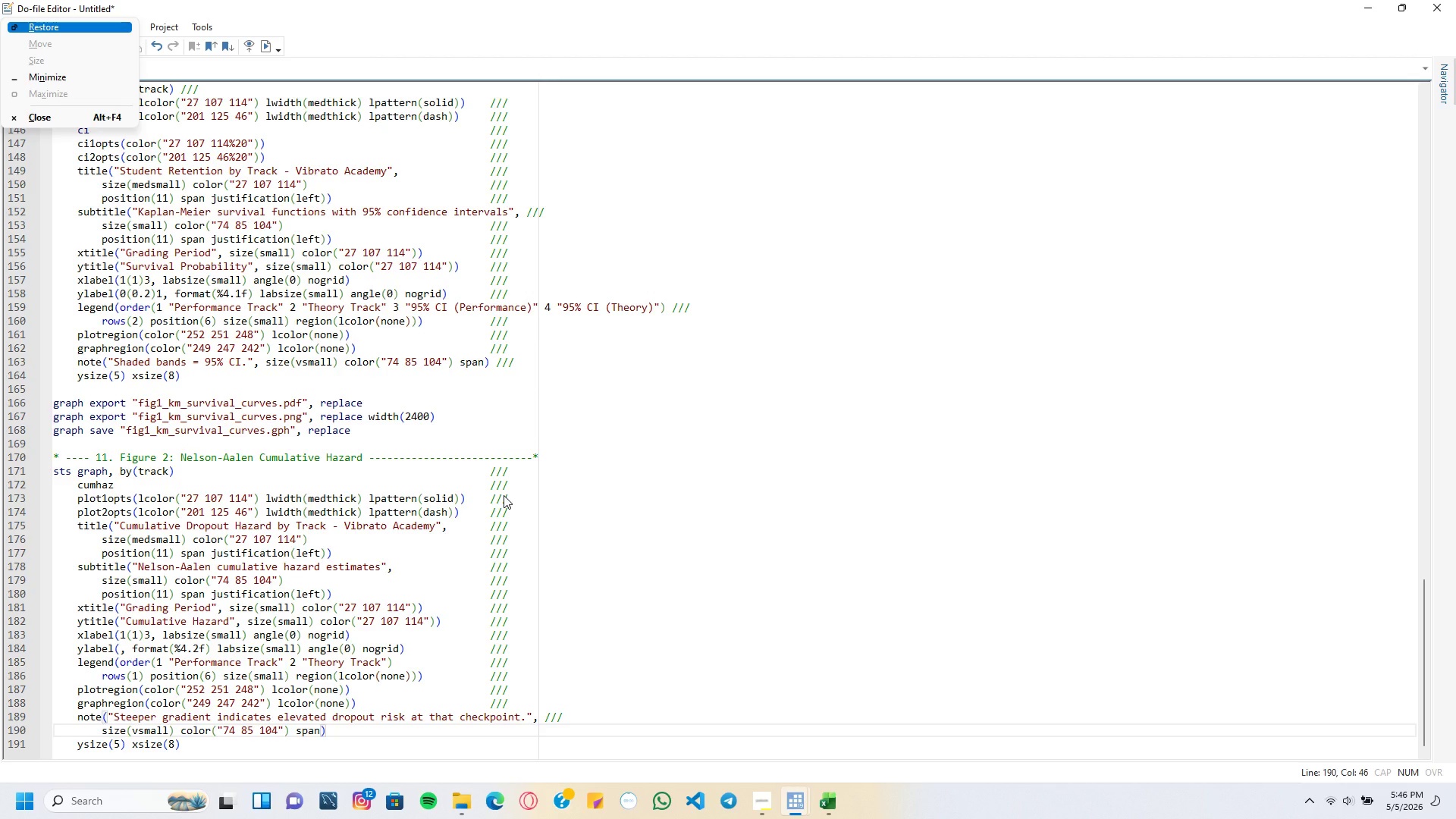 
key(Slash)
 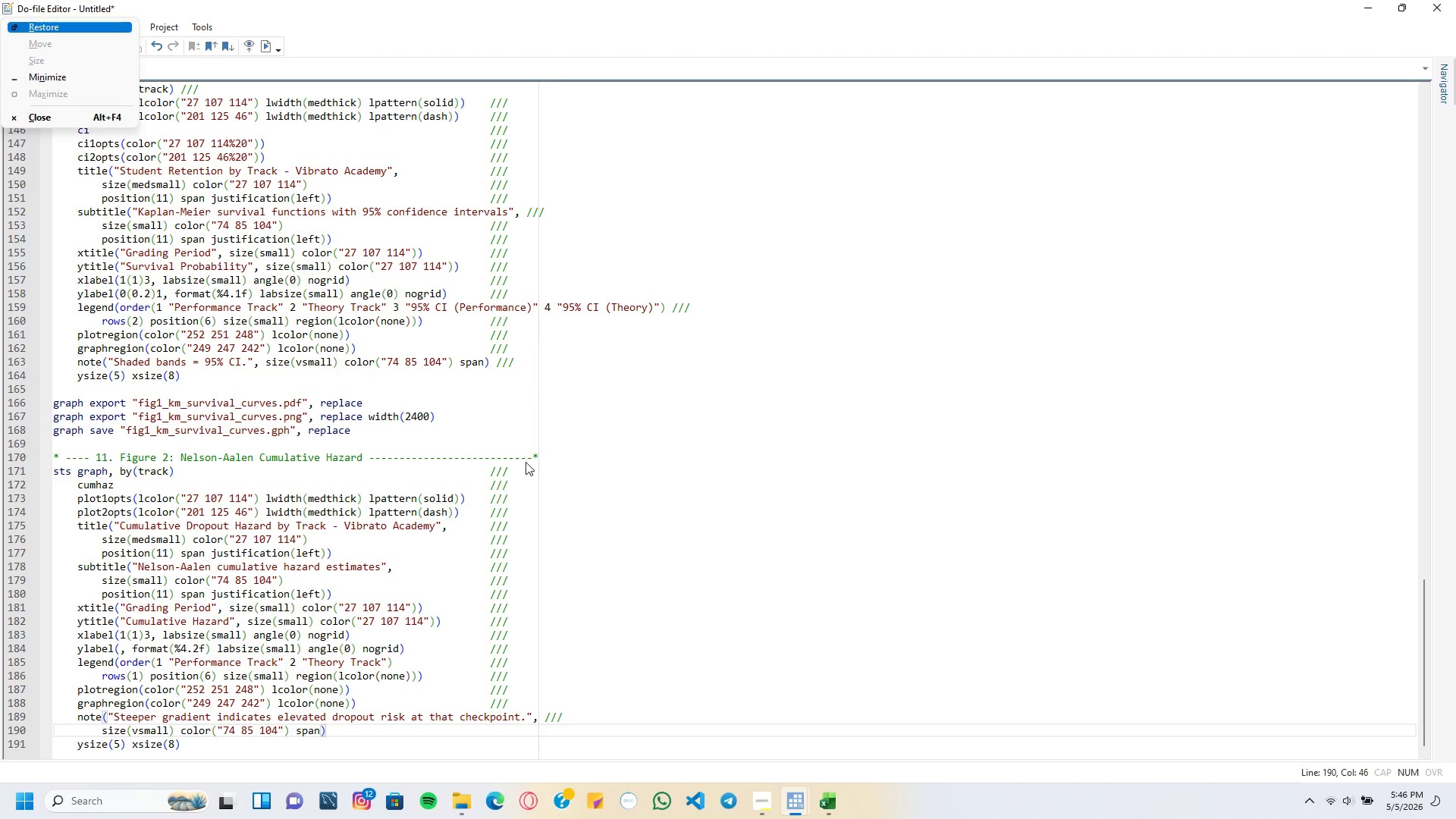 
left_click([576, 446])
 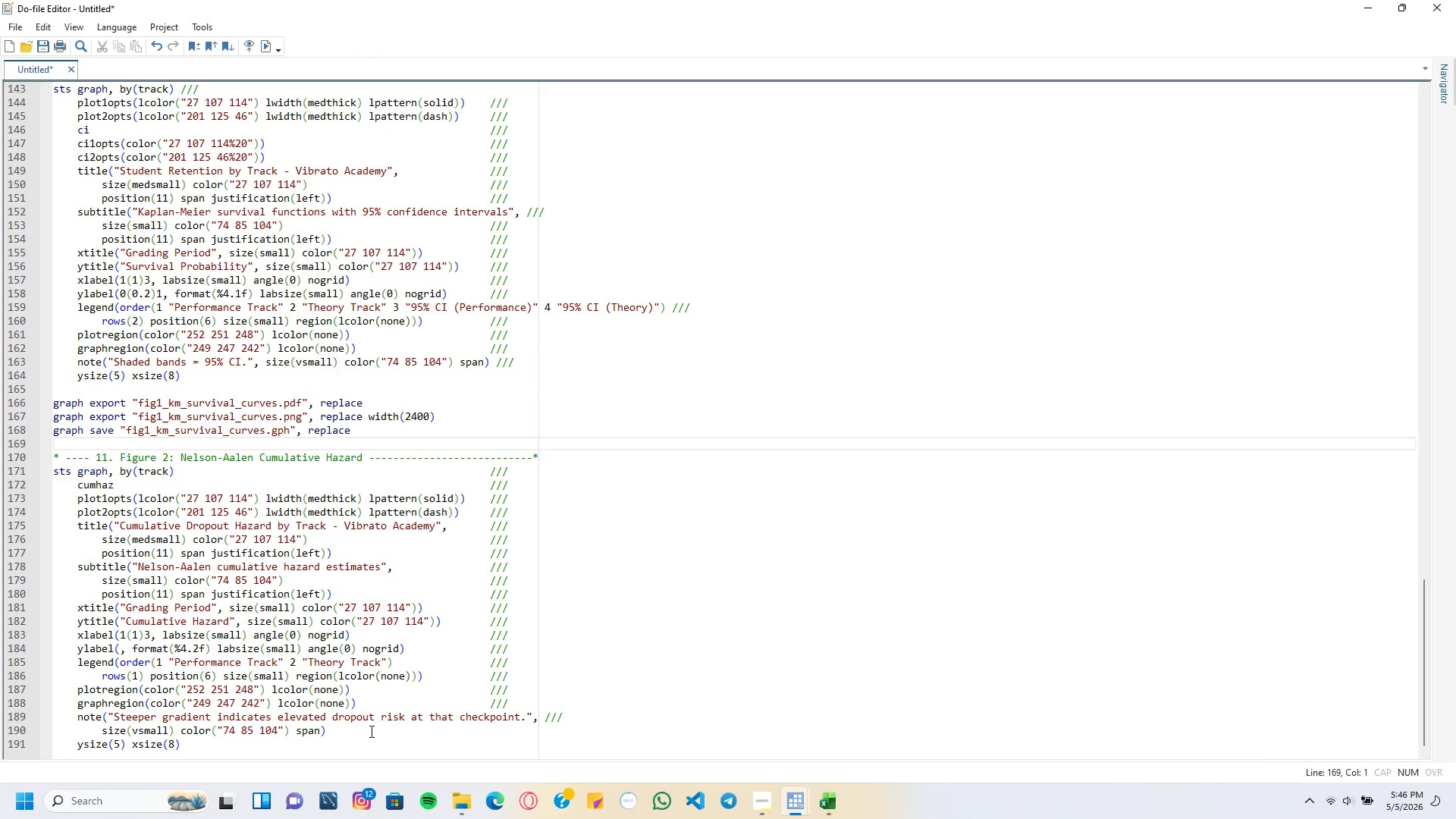 
left_click([370, 731])
 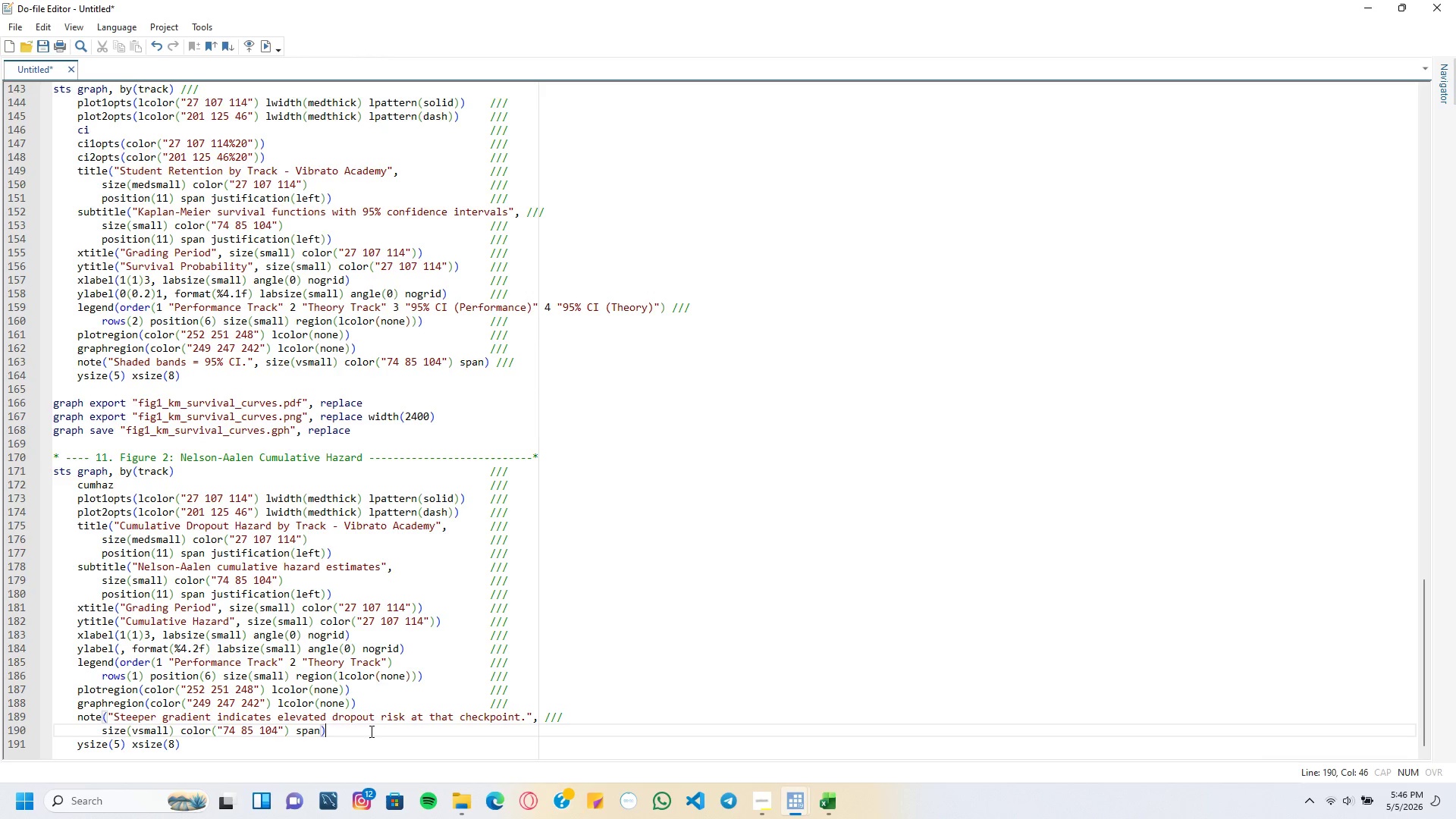 
key(Space)
 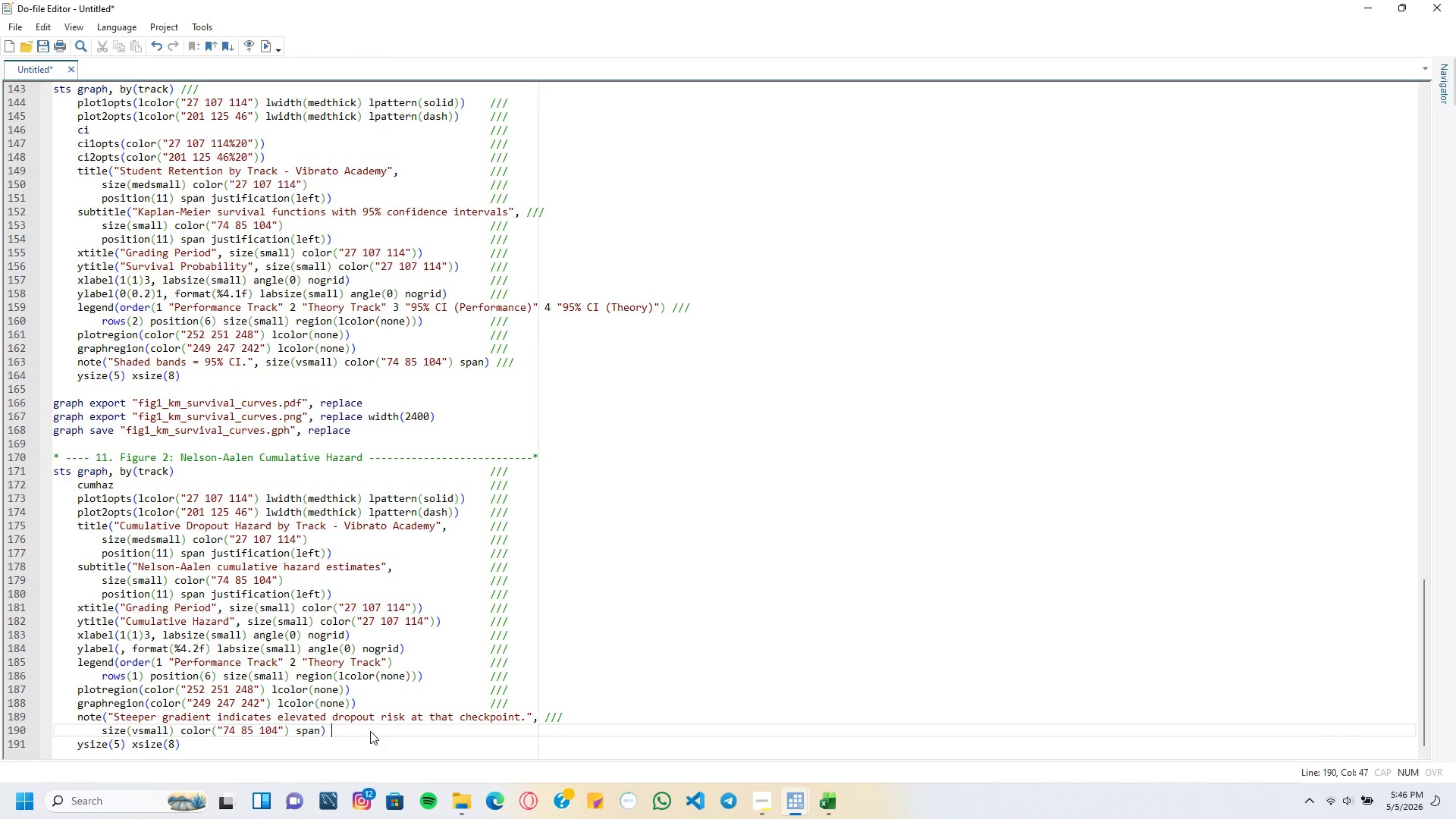 
key(Slash)
 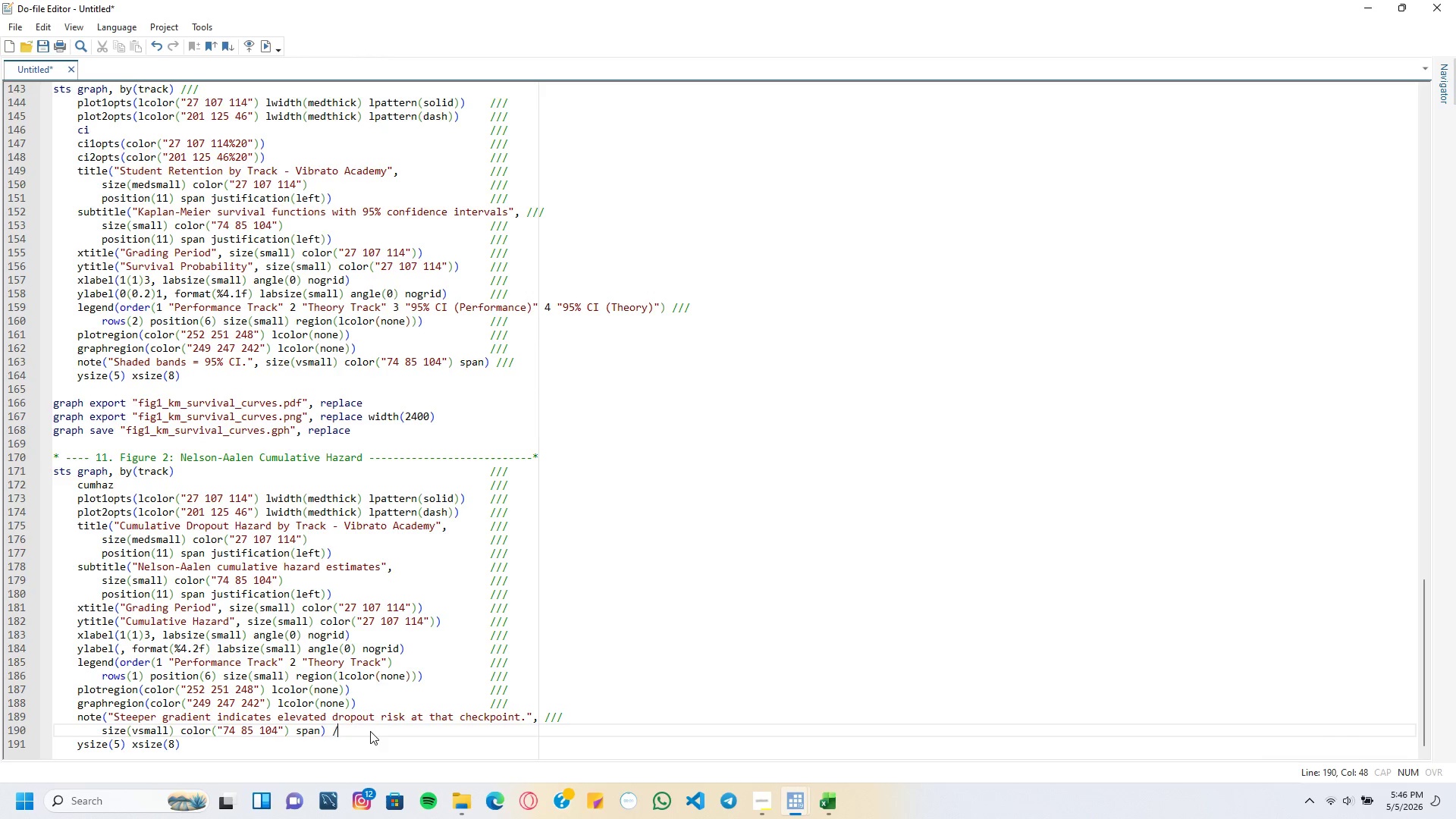 
key(Slash)
 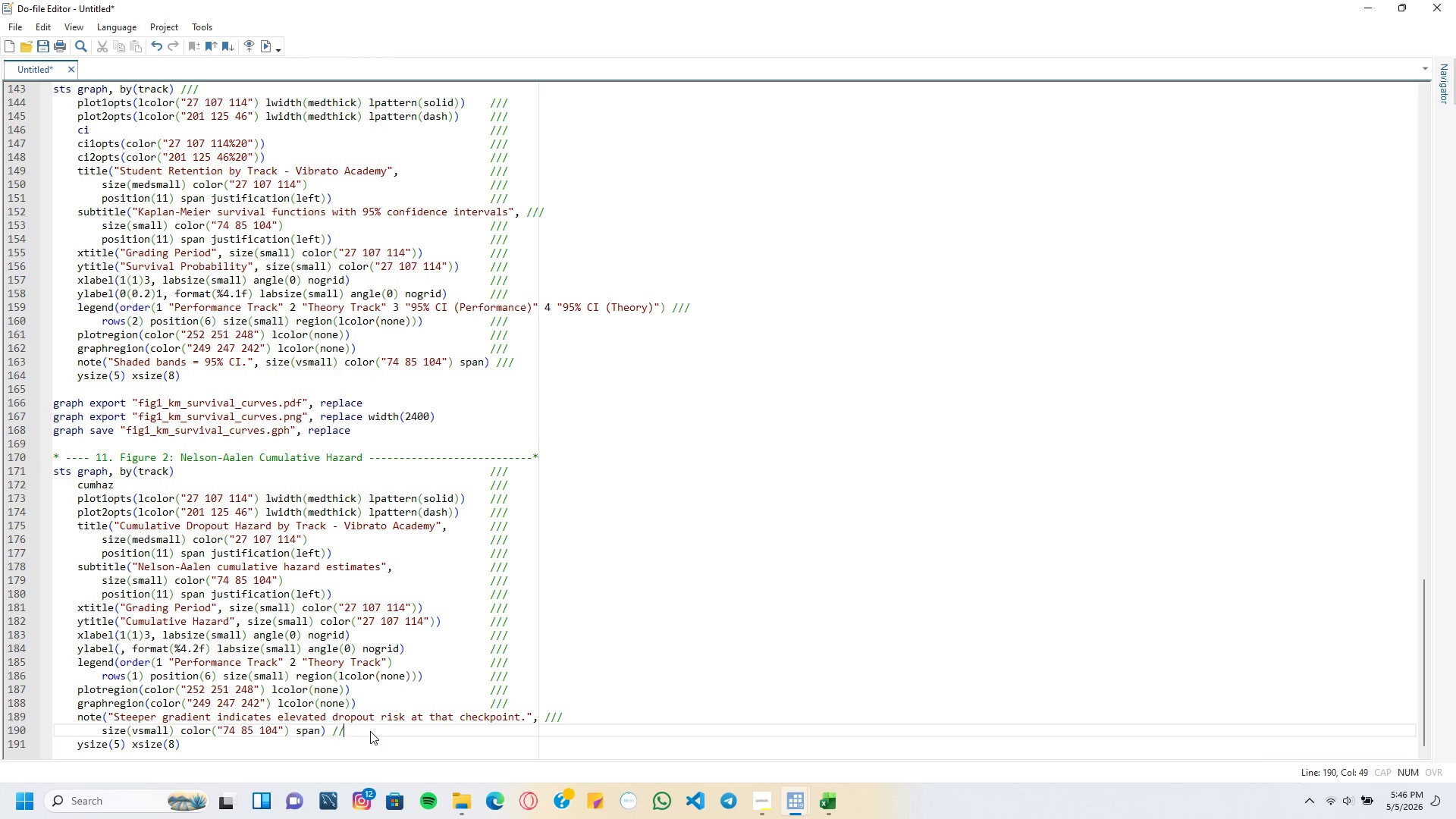 
key(Slash)
 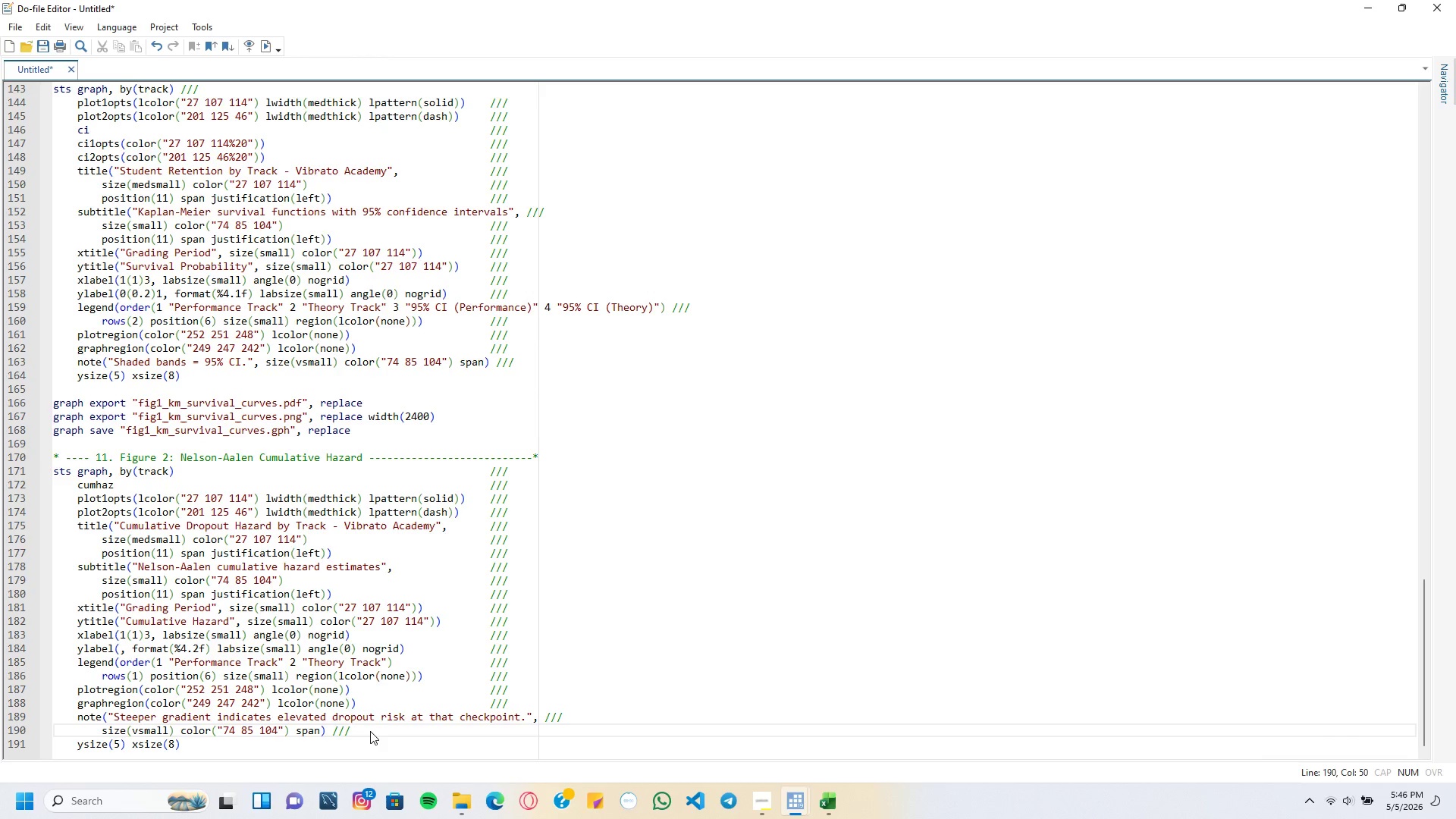 
key(ArrowLeft)
 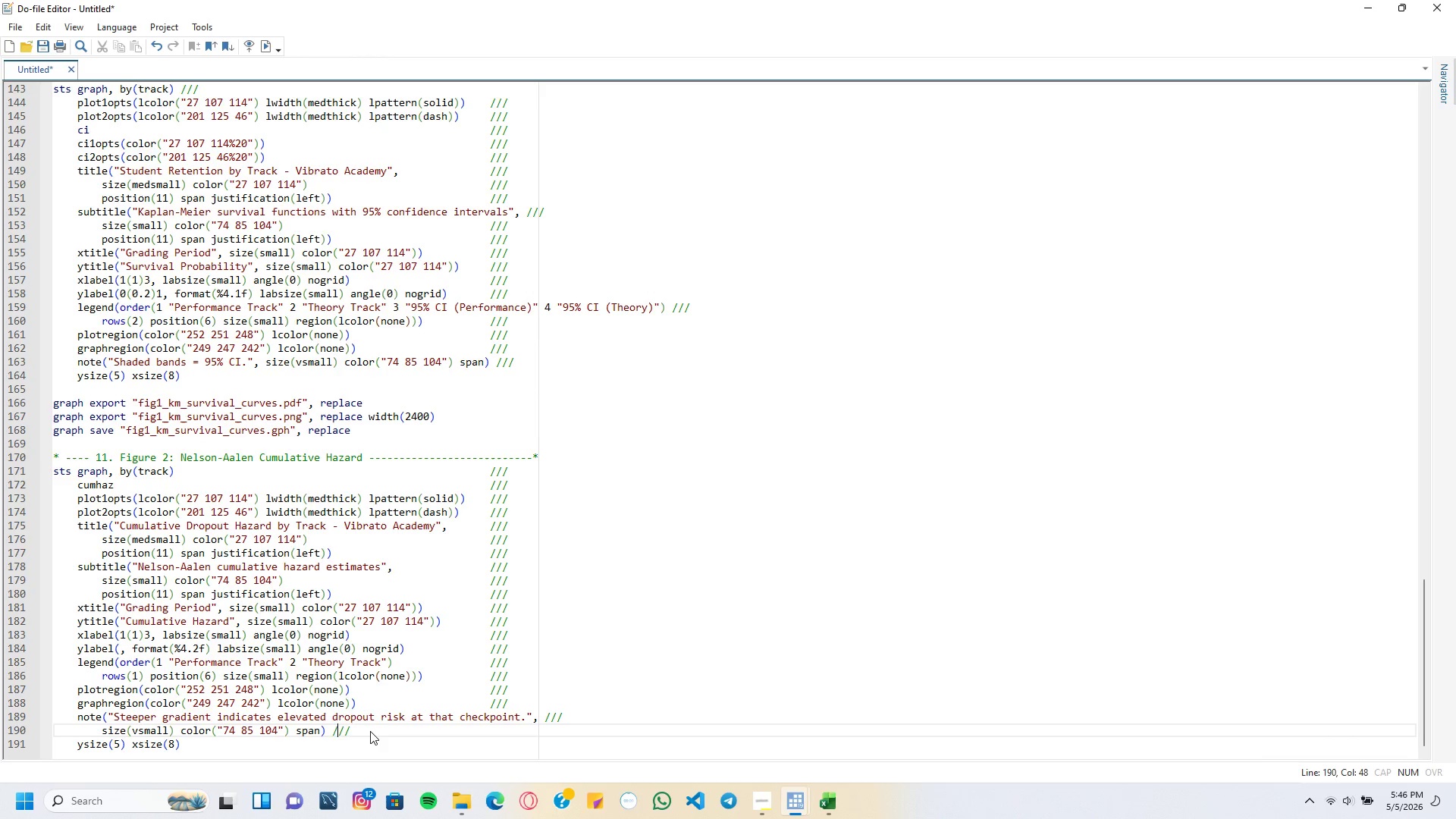 
key(ArrowLeft)
 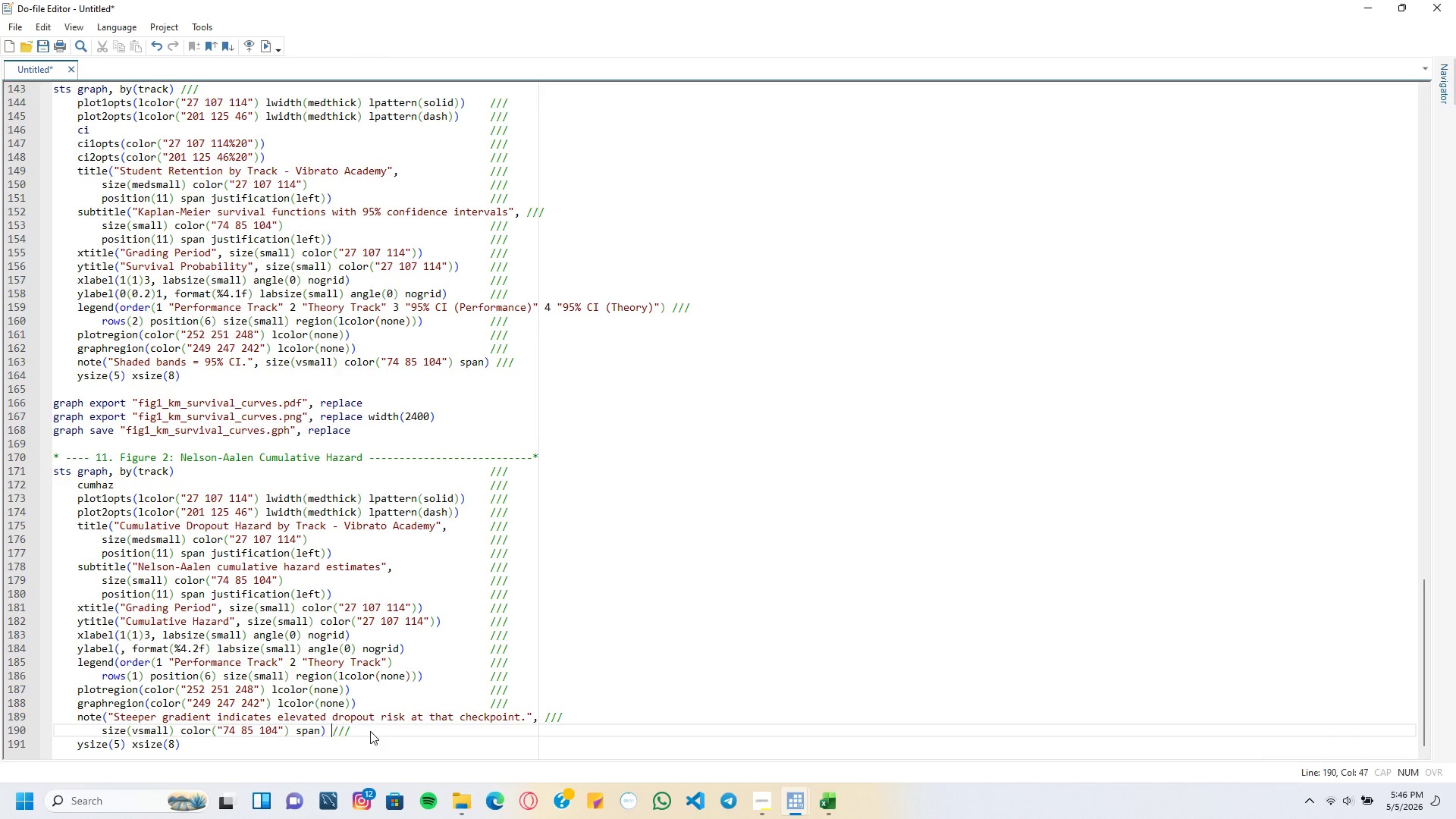 
key(ArrowLeft)
 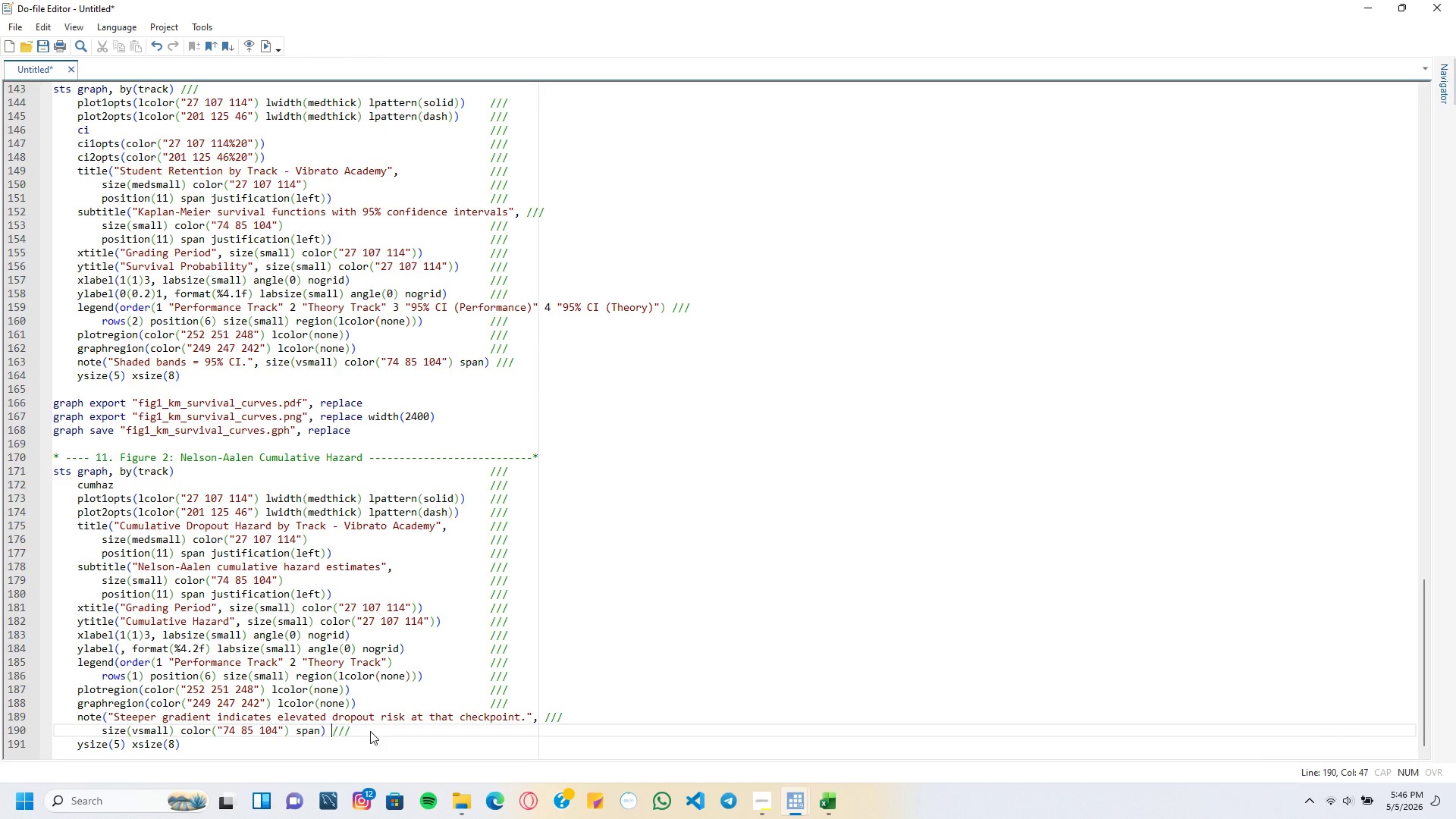 
key(Tab)
 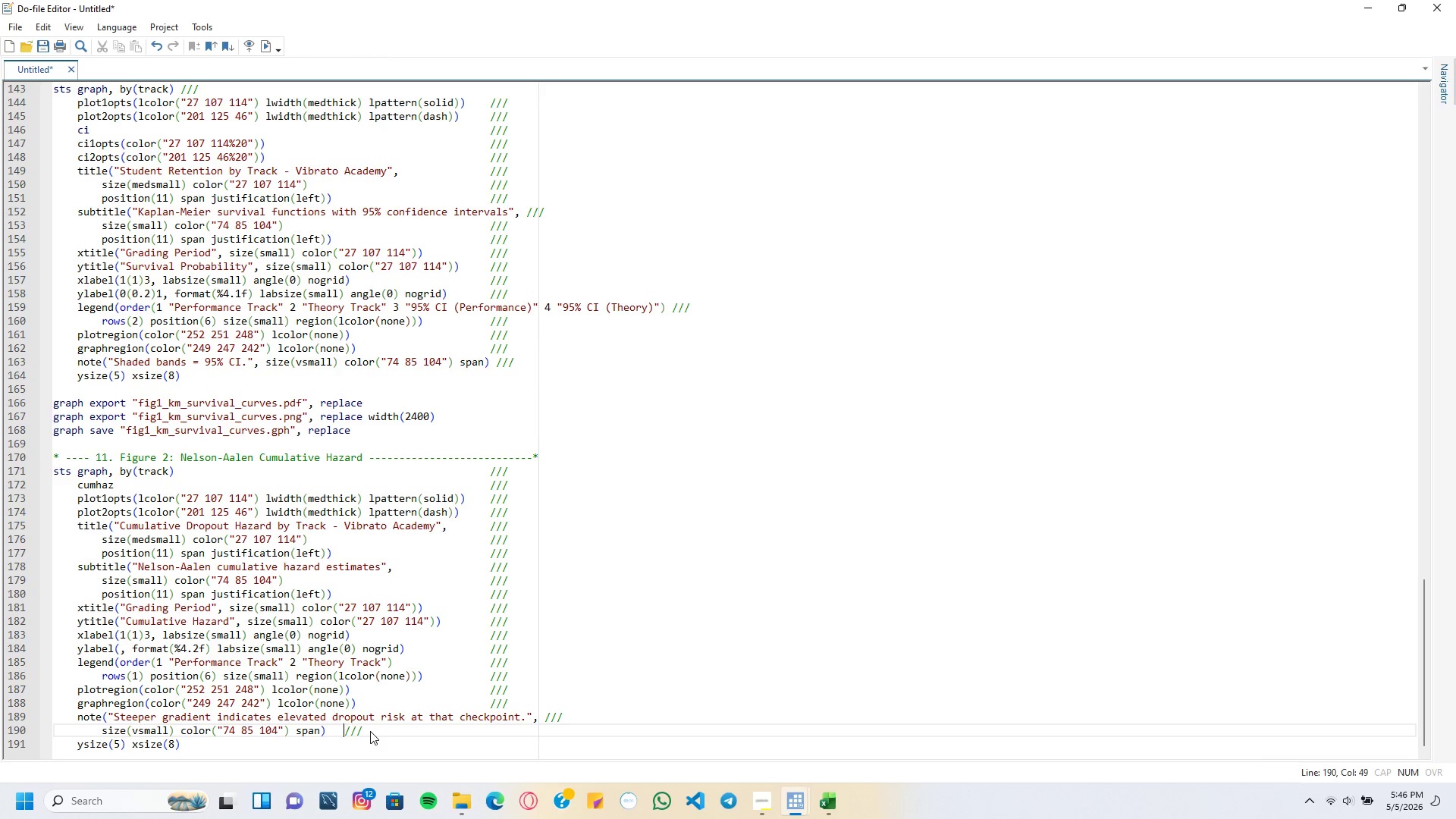 
key(Tab)
 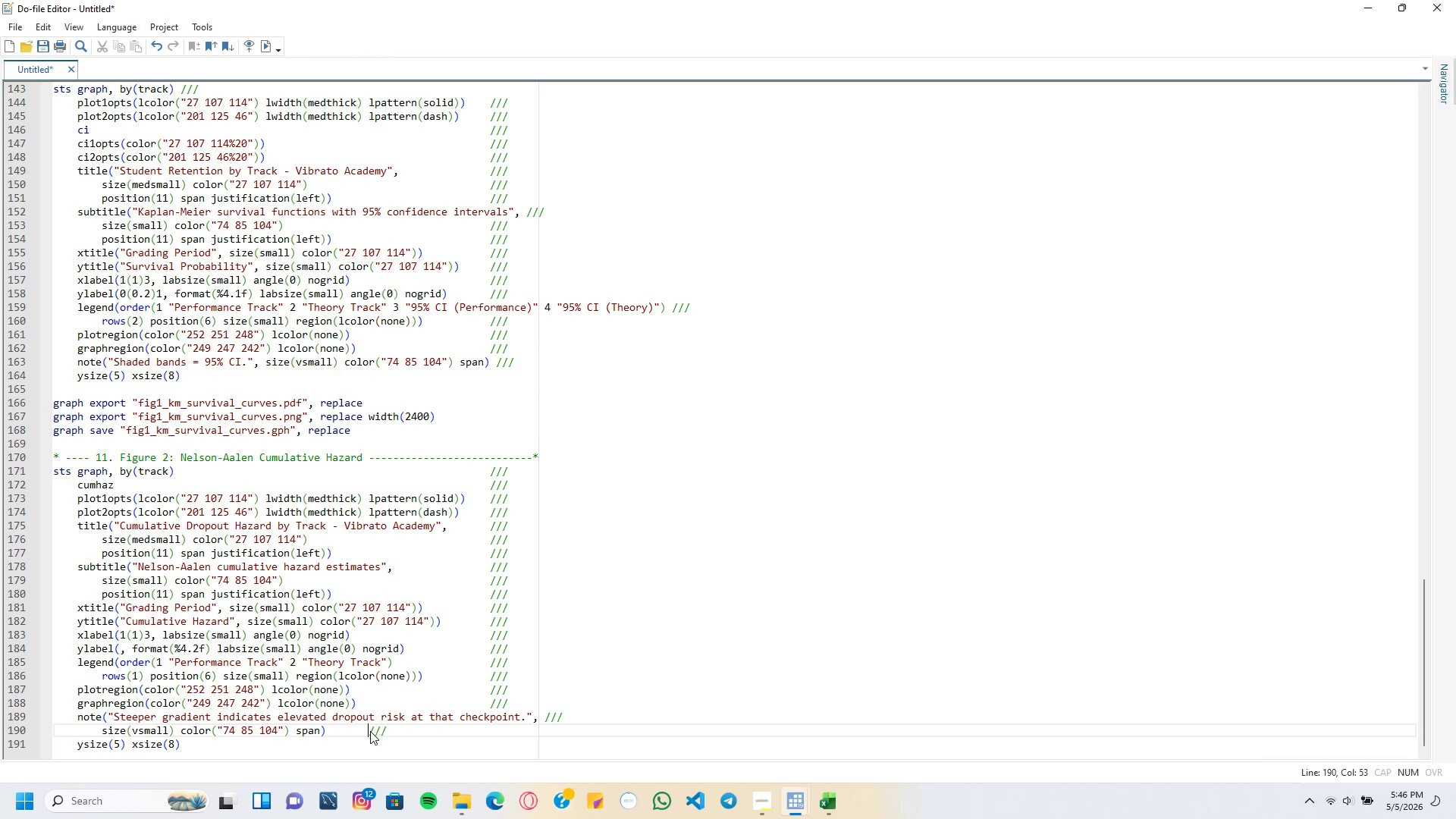 
key(Tab)
 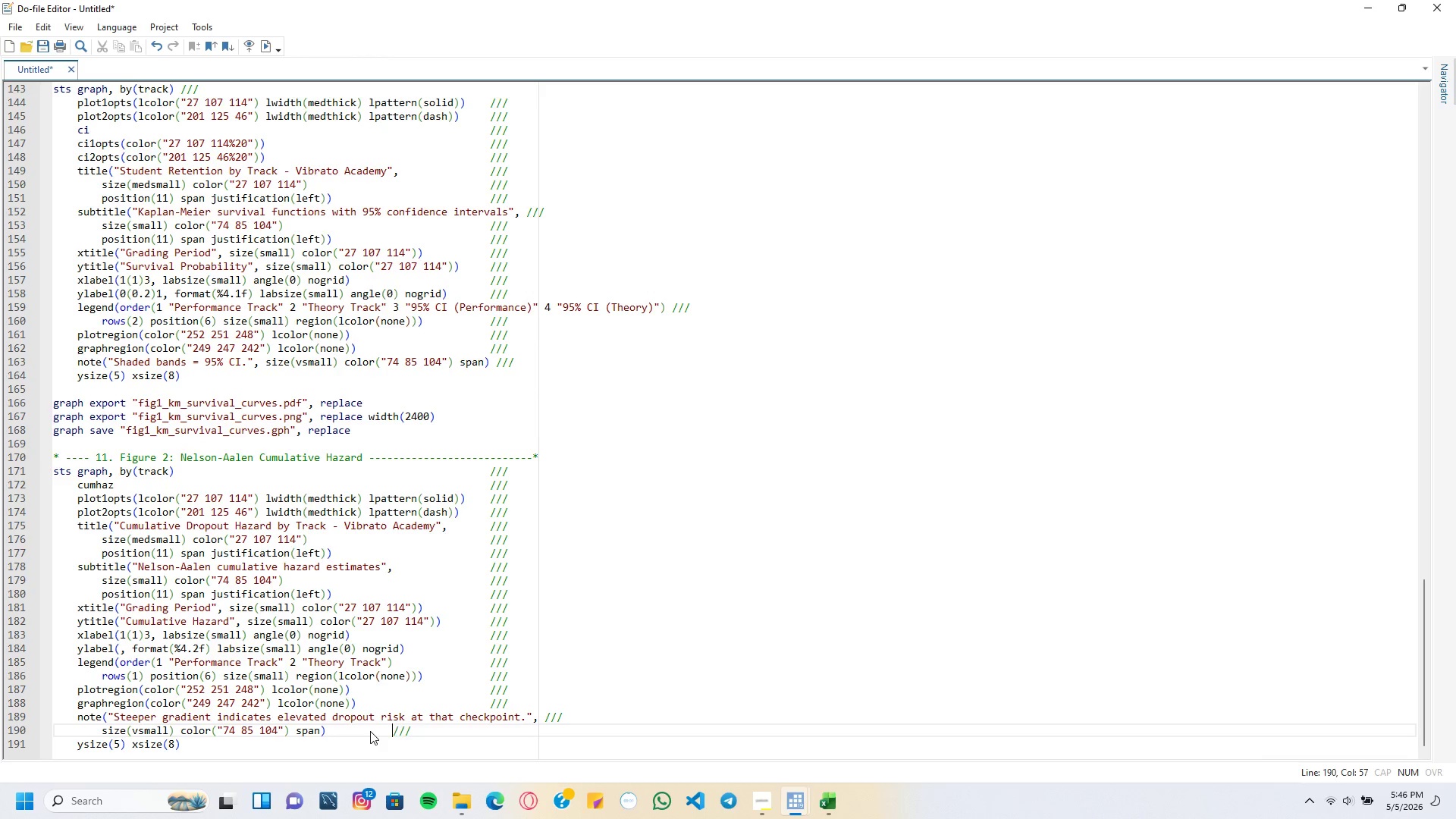 
key(Tab)
 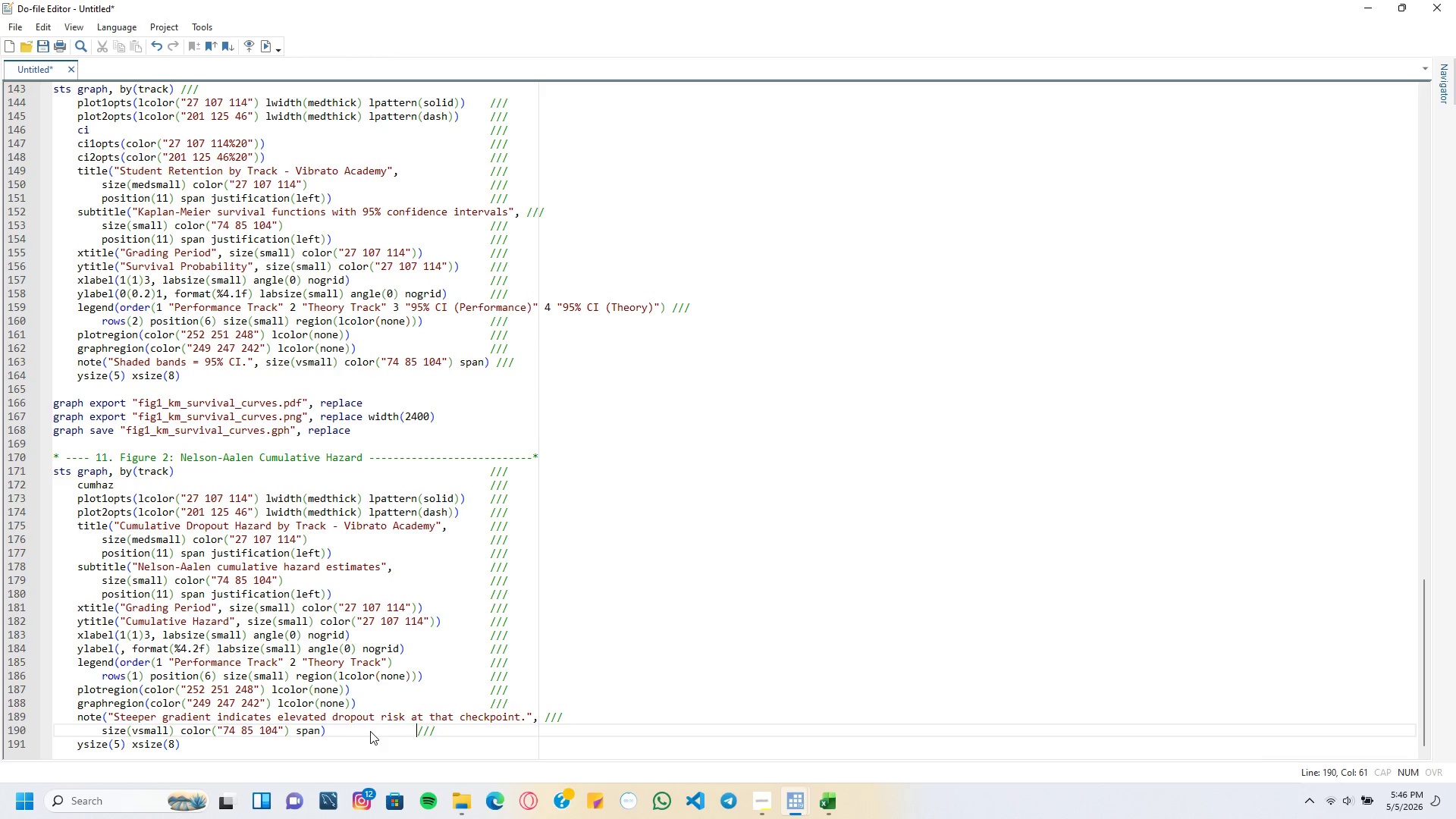 
key(Tab)
 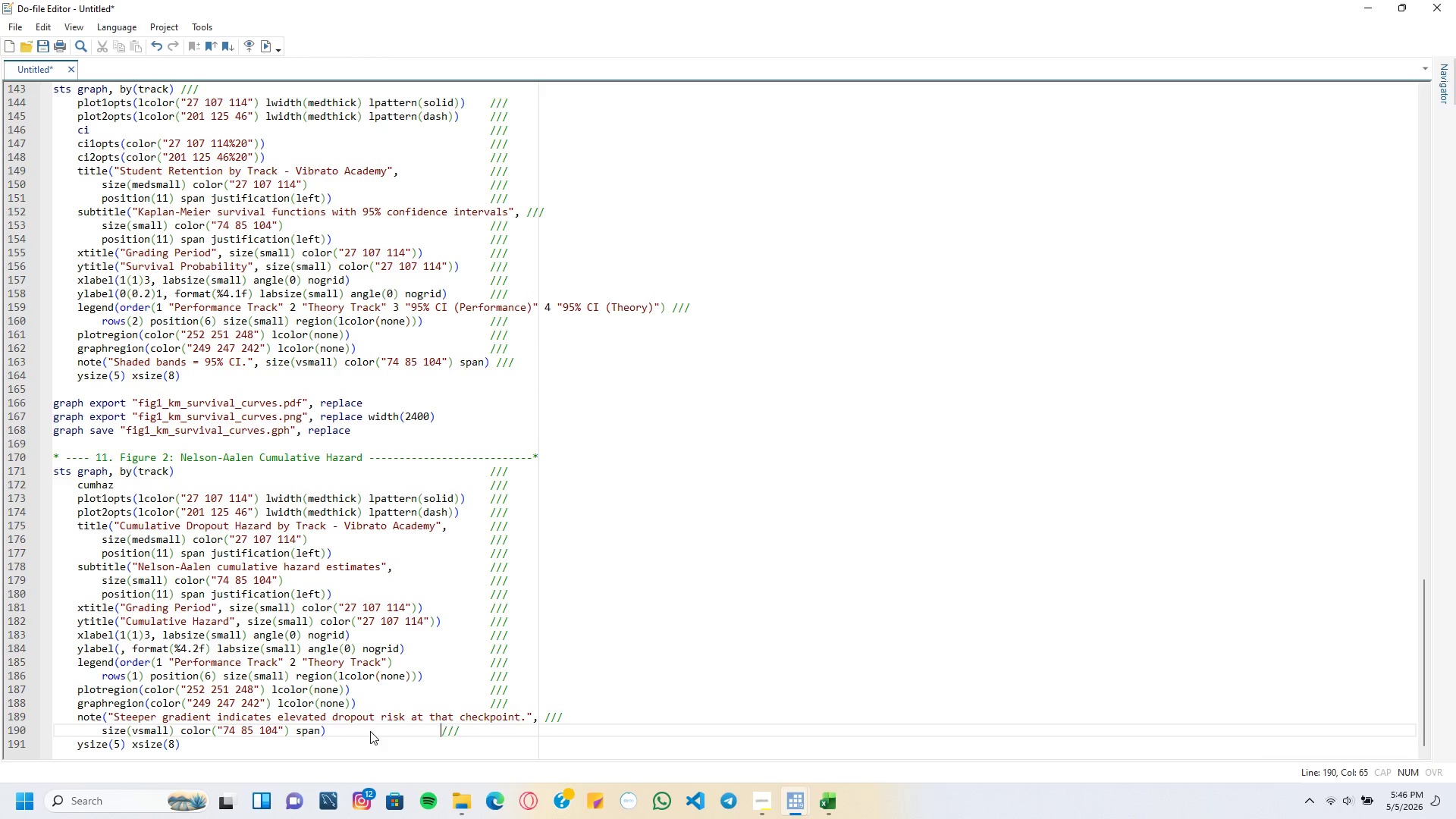 
key(Tab)
 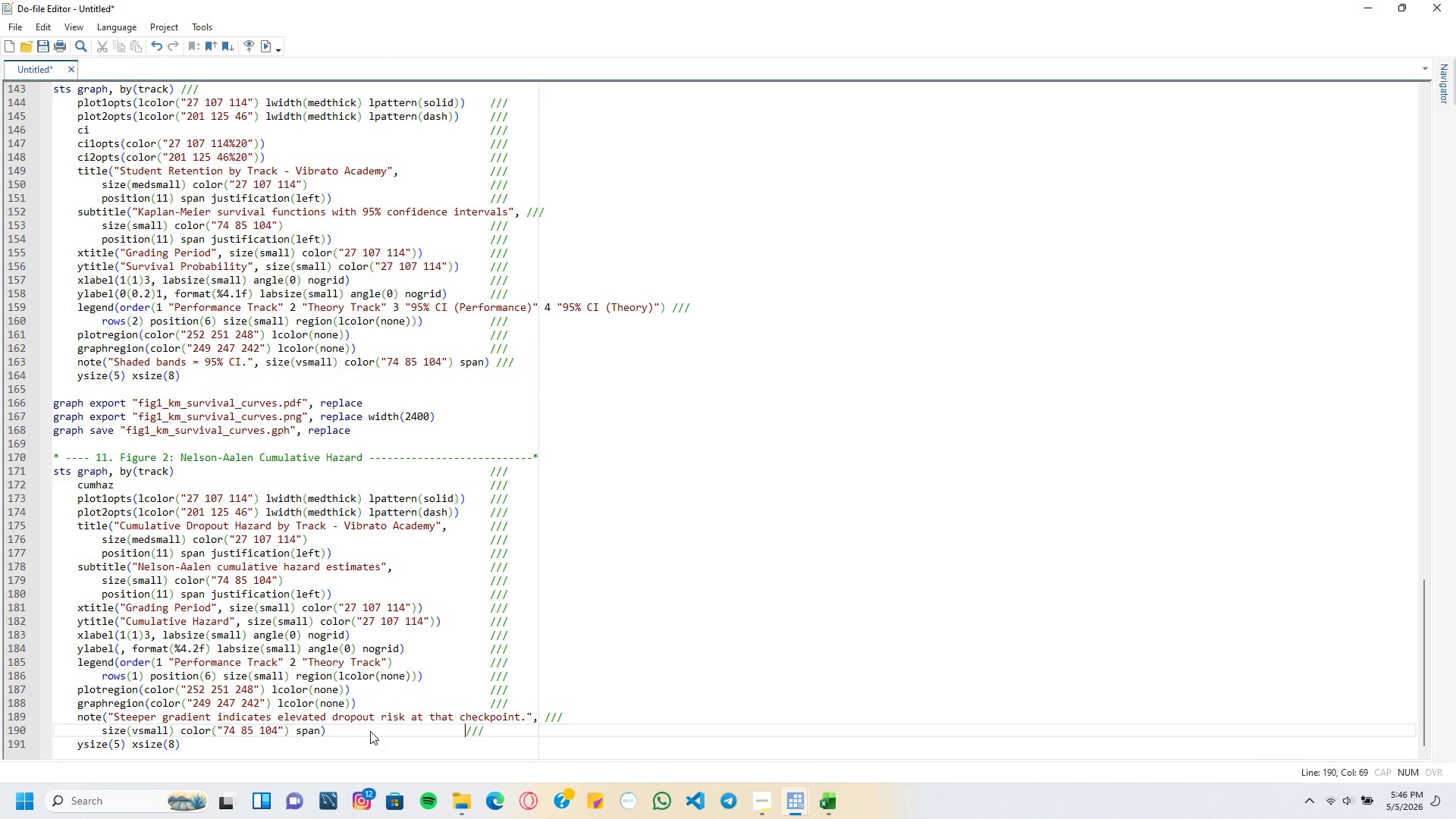 
key(Tab)
 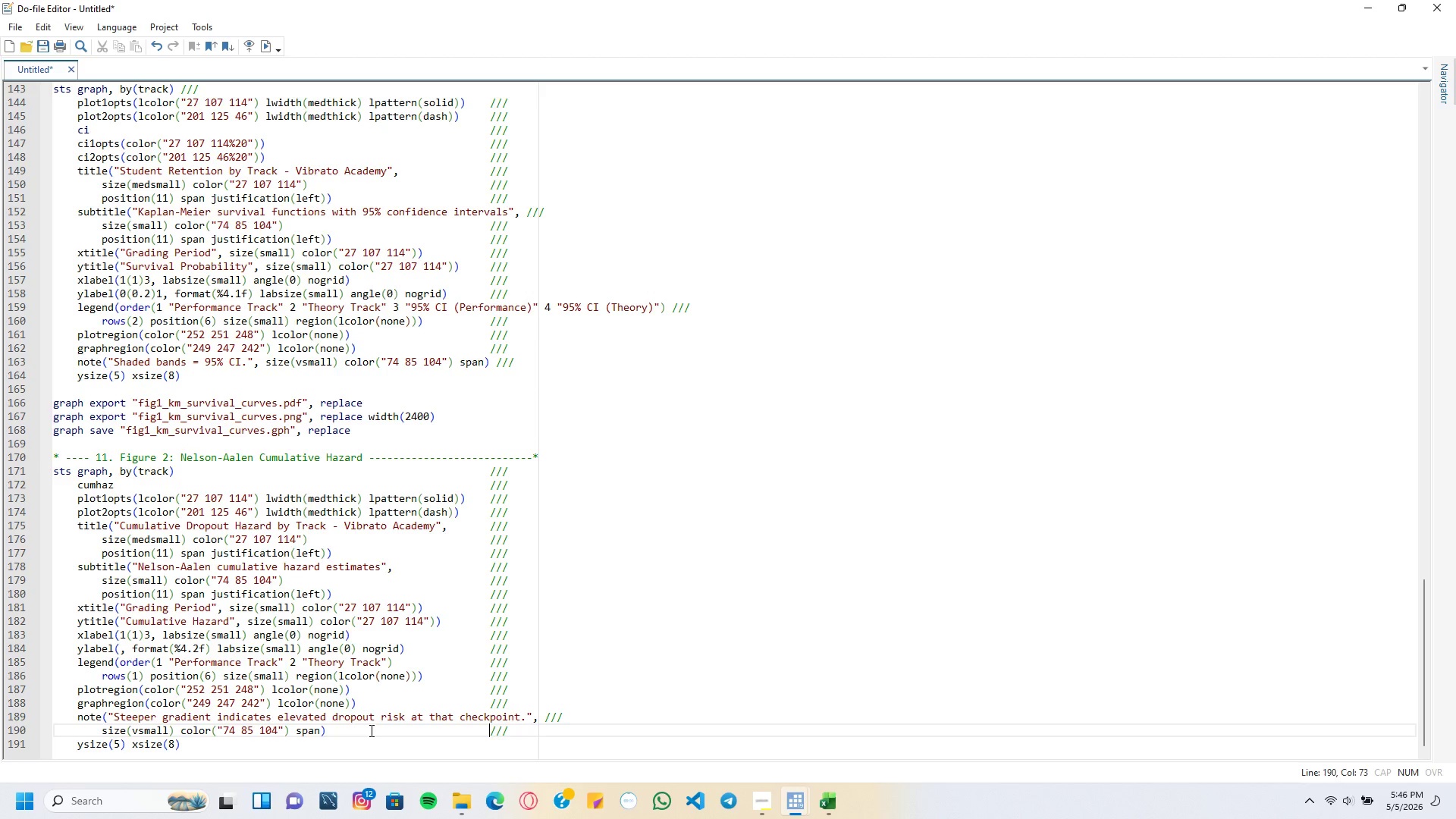 
wait(19.83)
 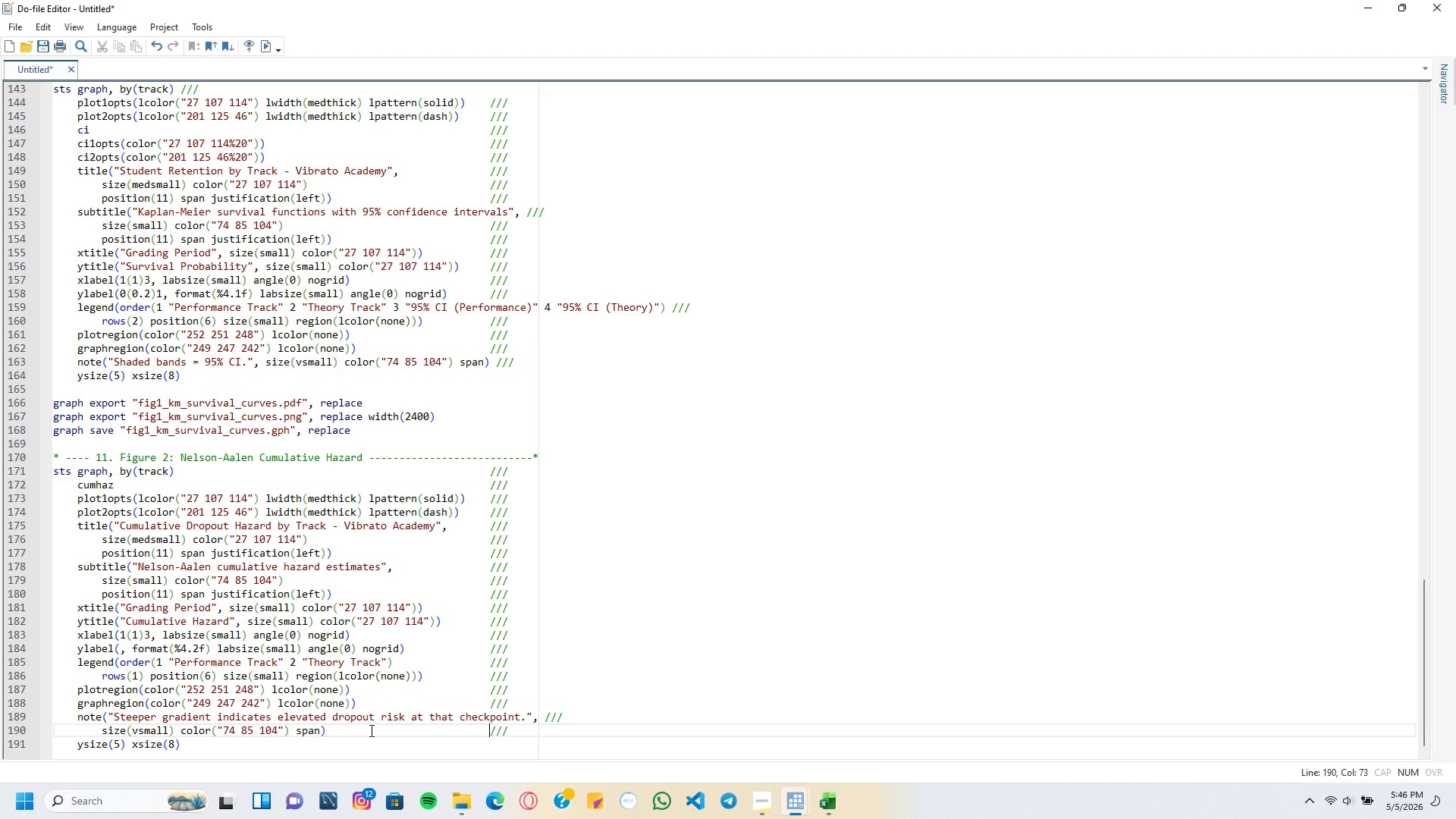 
scroll: coordinate [568, 532], scroll_direction: down, amount: 3.0
 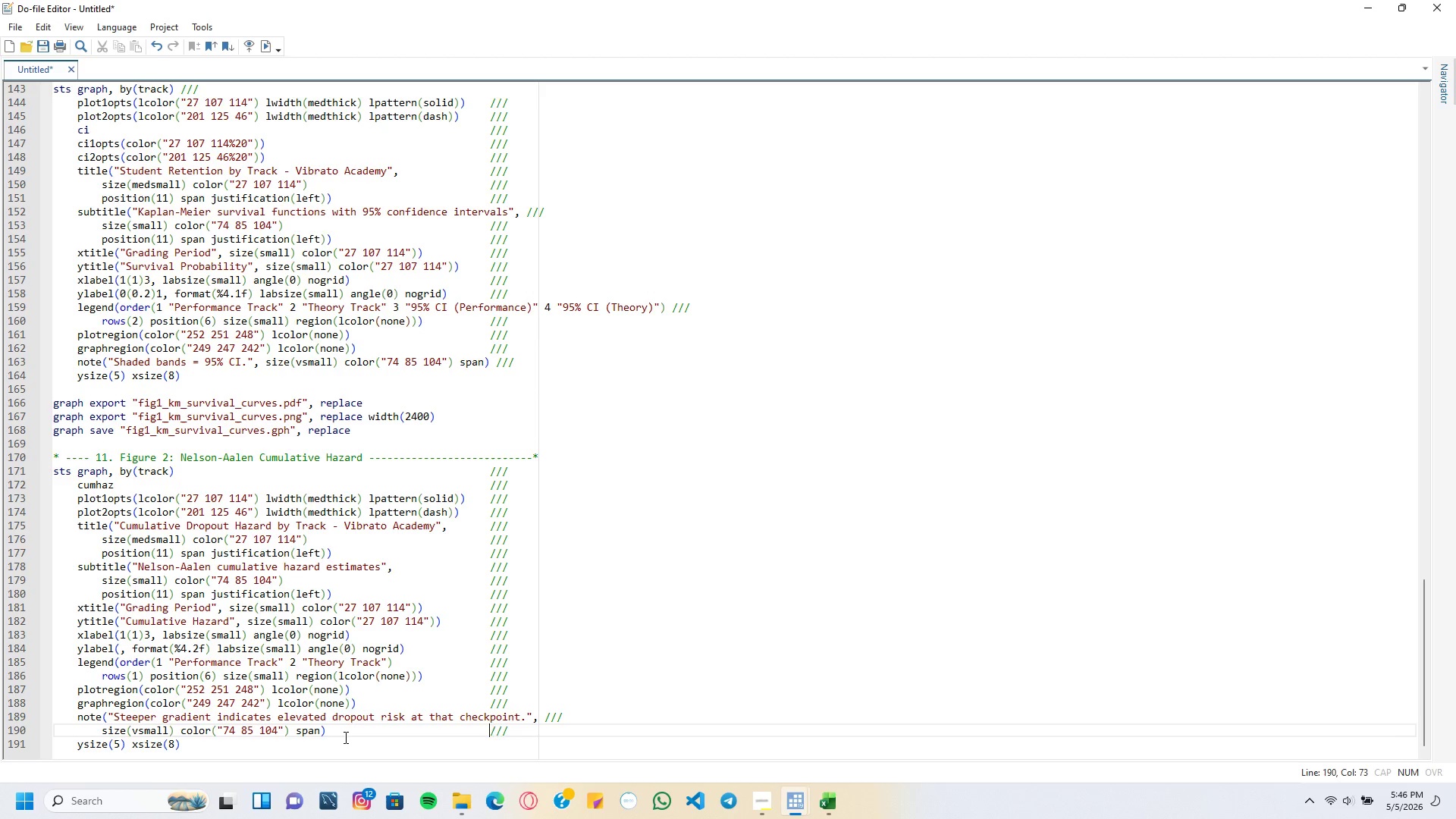 
left_click([344, 737])
 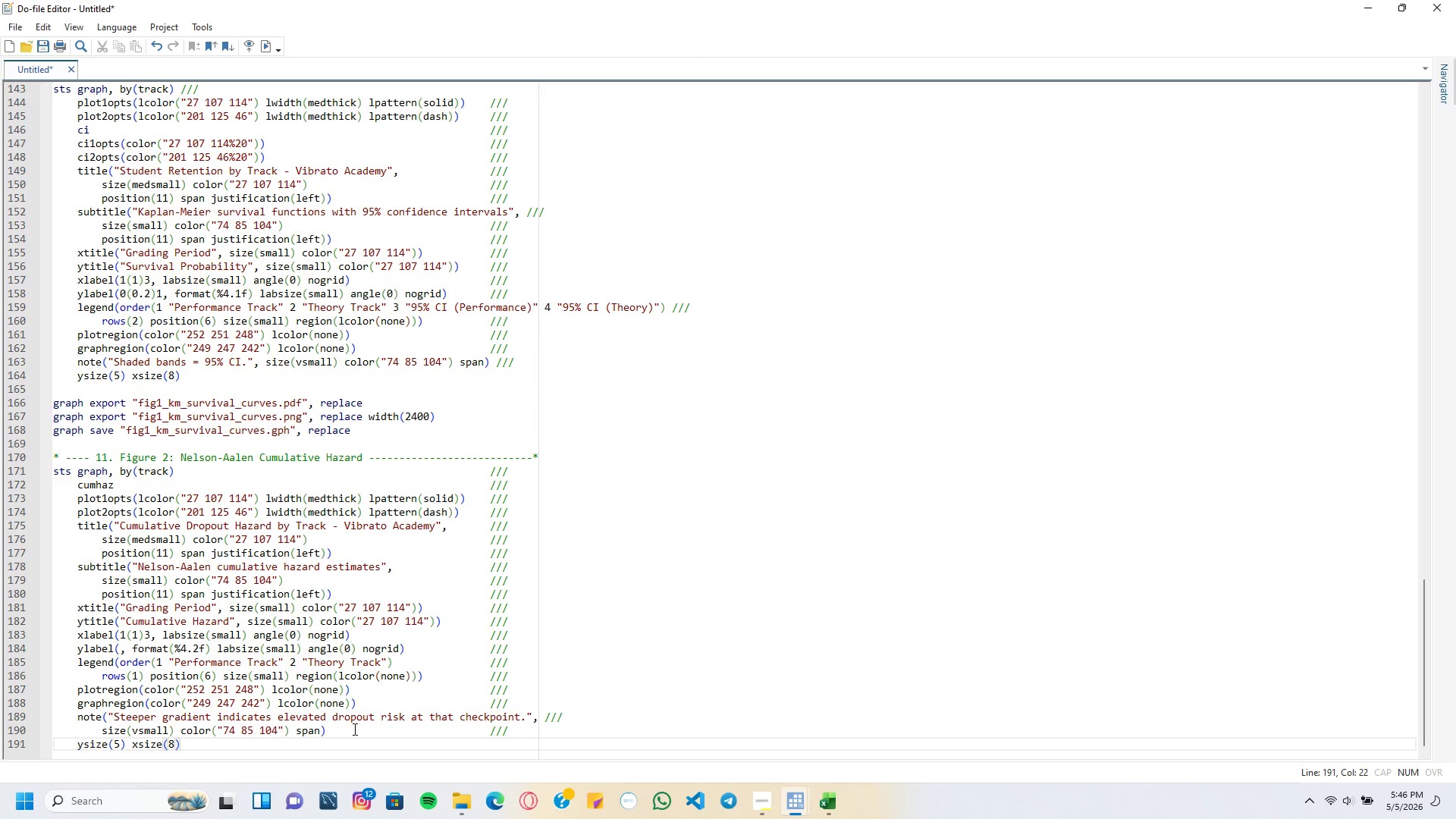 
key(Enter)
 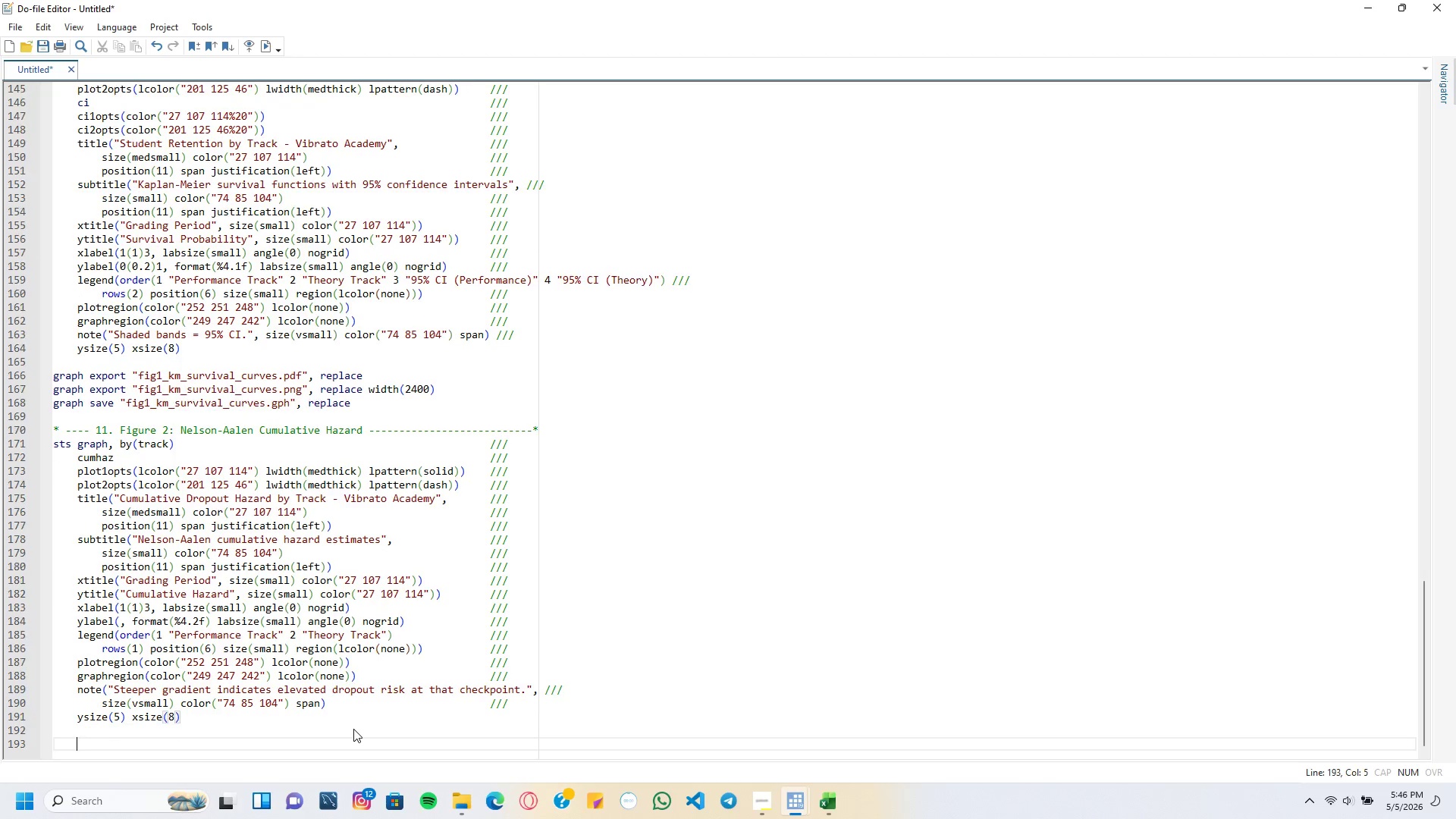 
key(Enter)
 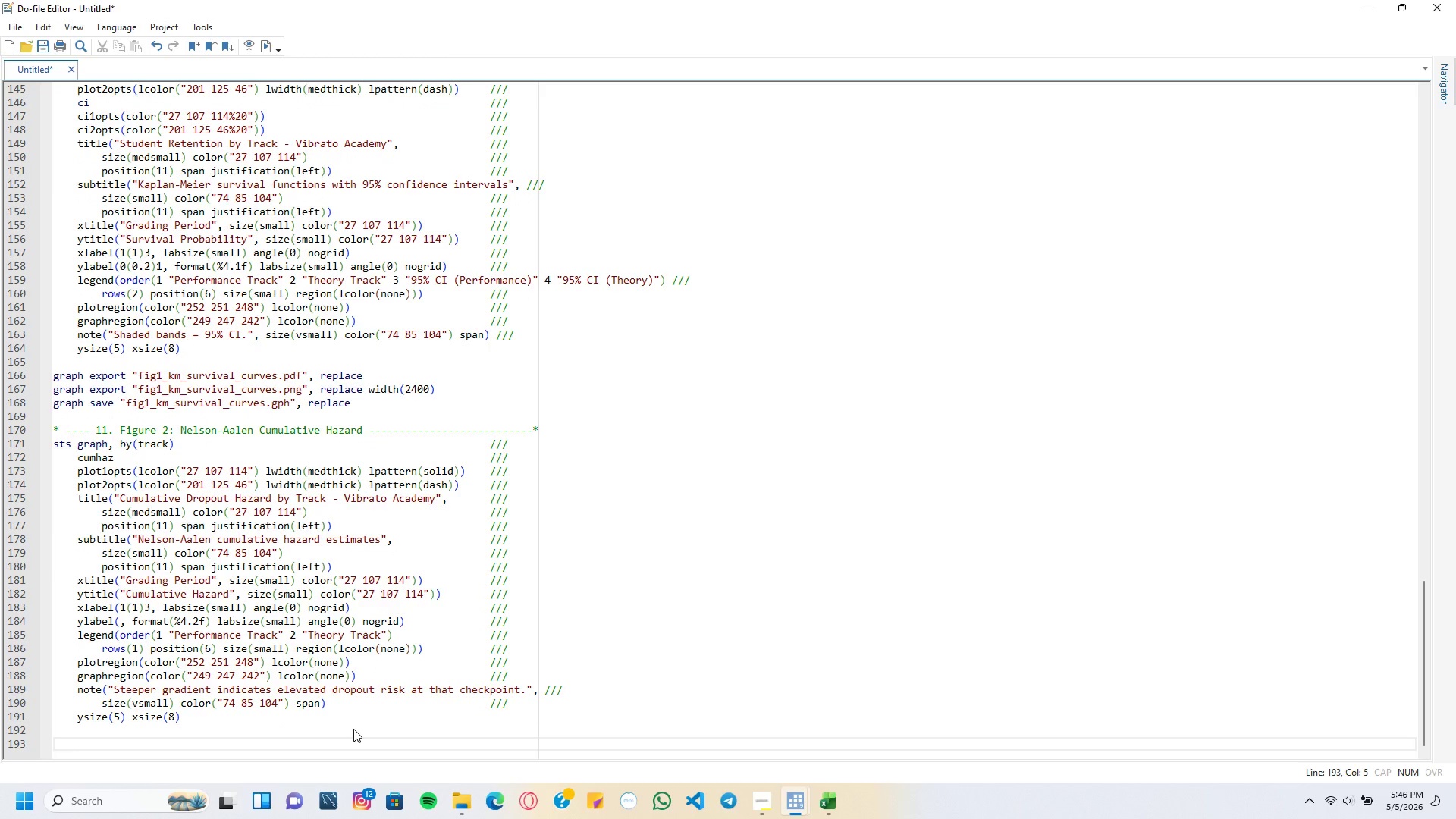 
key(Backspace)
type(ge)
key(Backspace)
type(raph export "fig2_na_cumulative_hazard.pdf)
 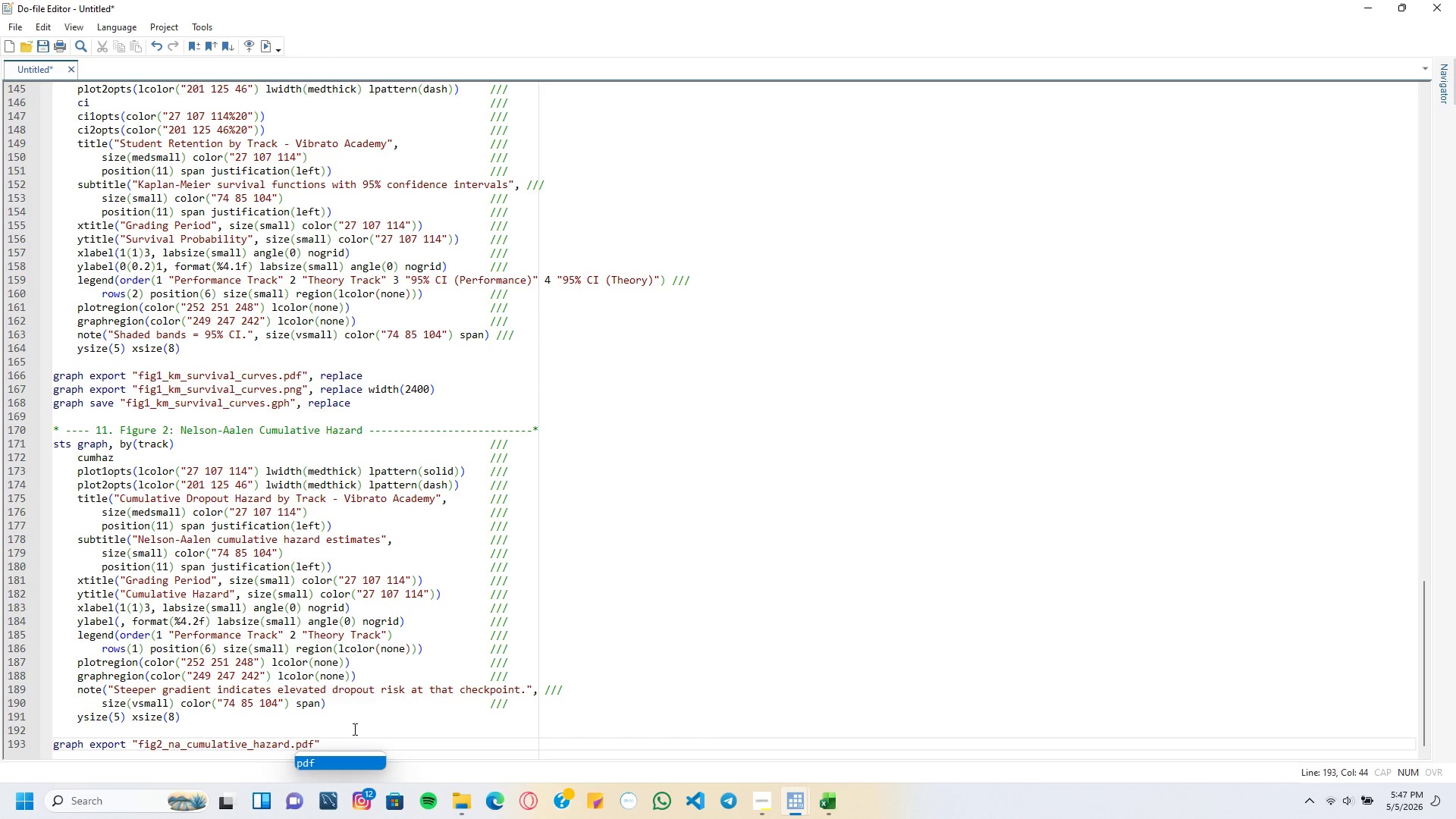 
key(ArrowRight)
 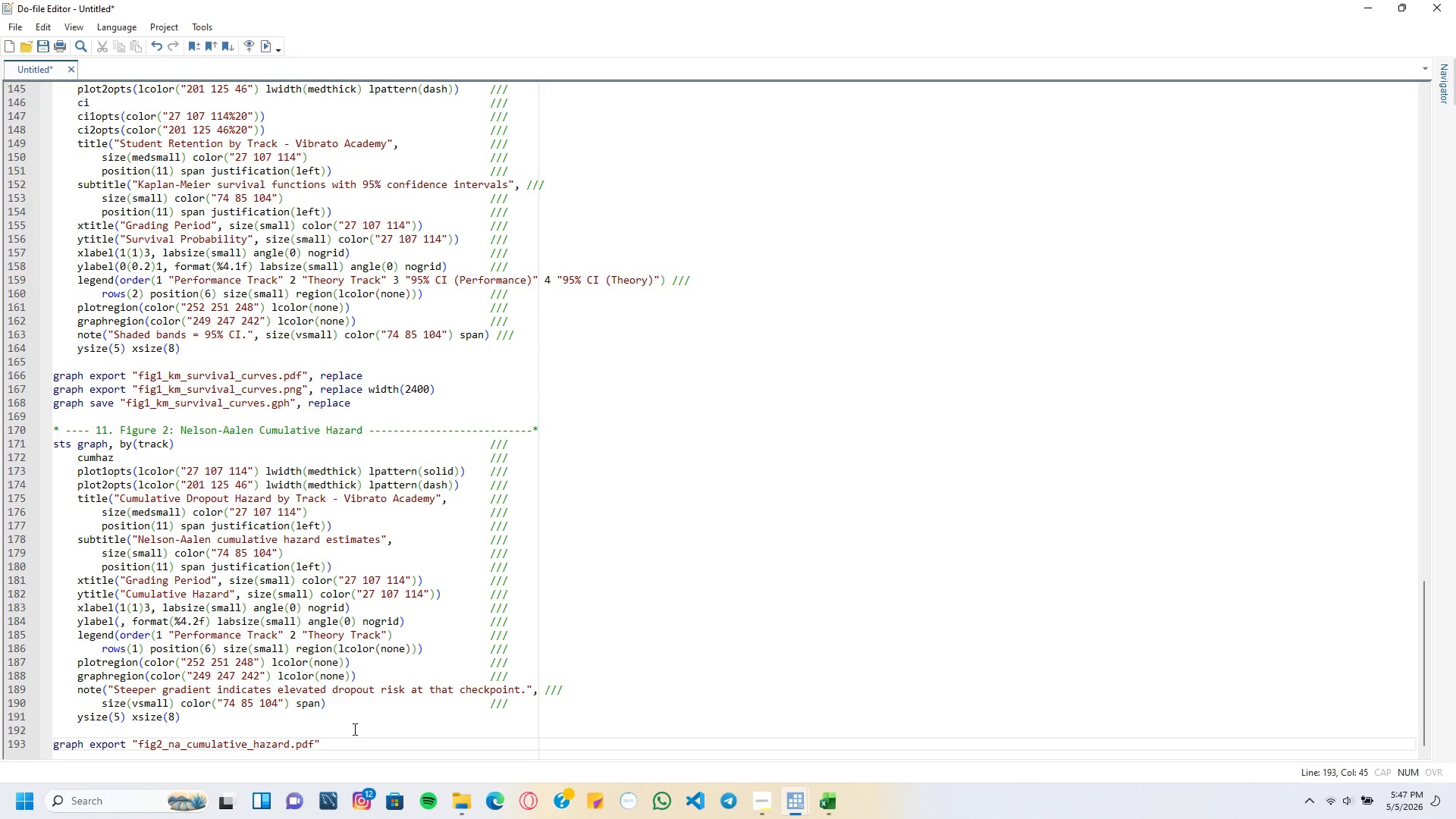 
type(, replace)
 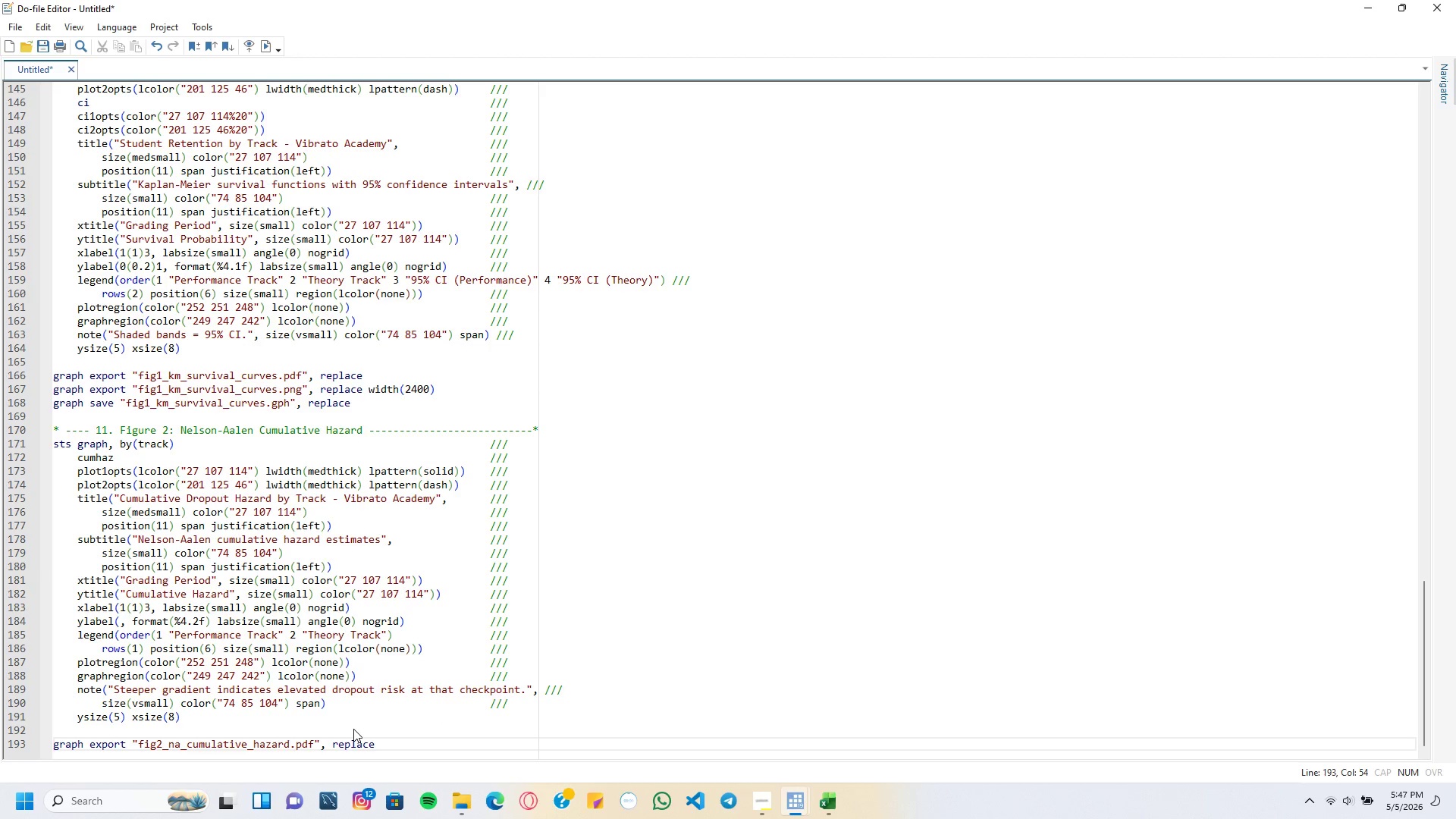 
key(Enter)
 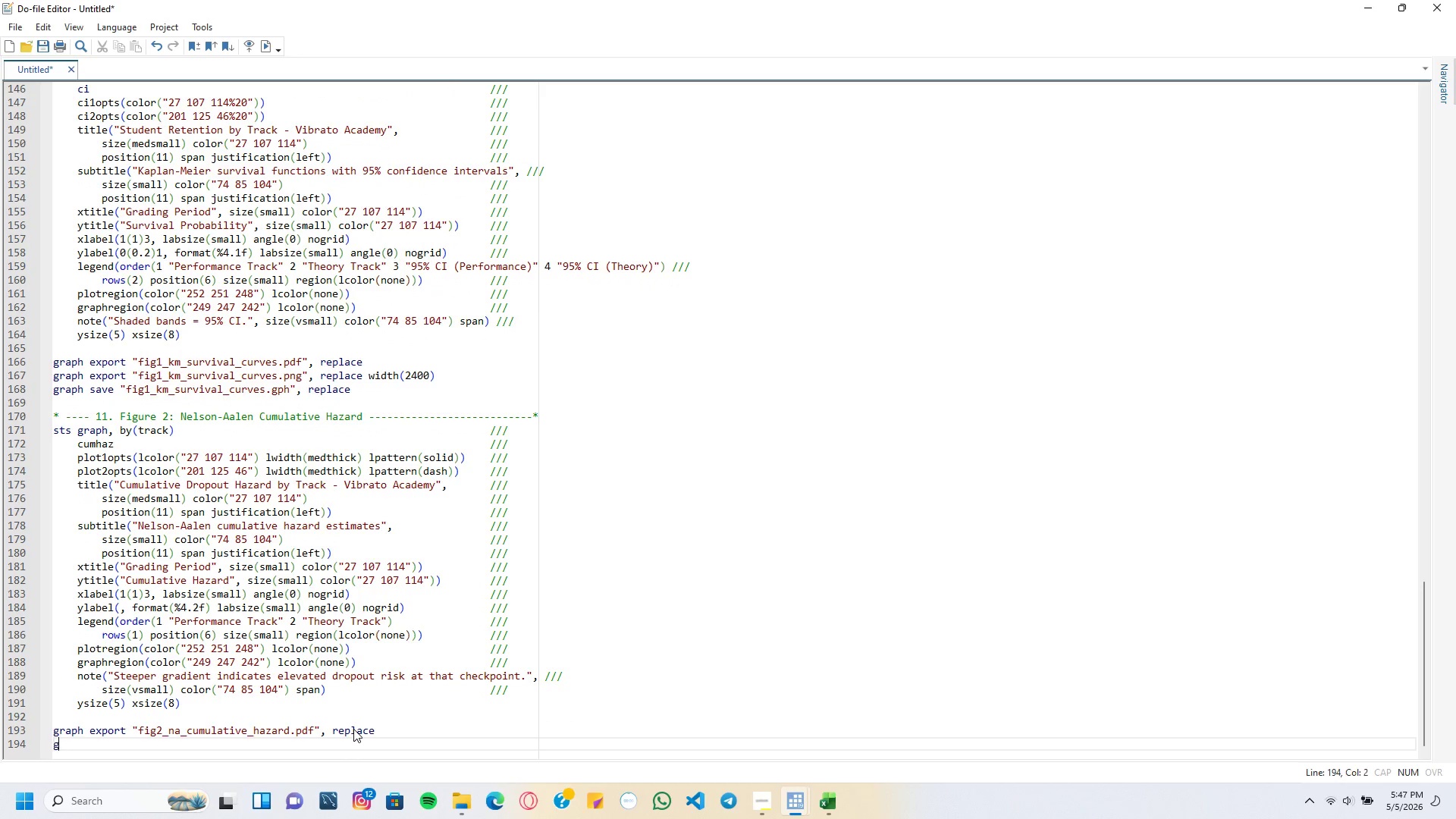 
type(graph export "fig2_na_cumulative_hazard.png)
 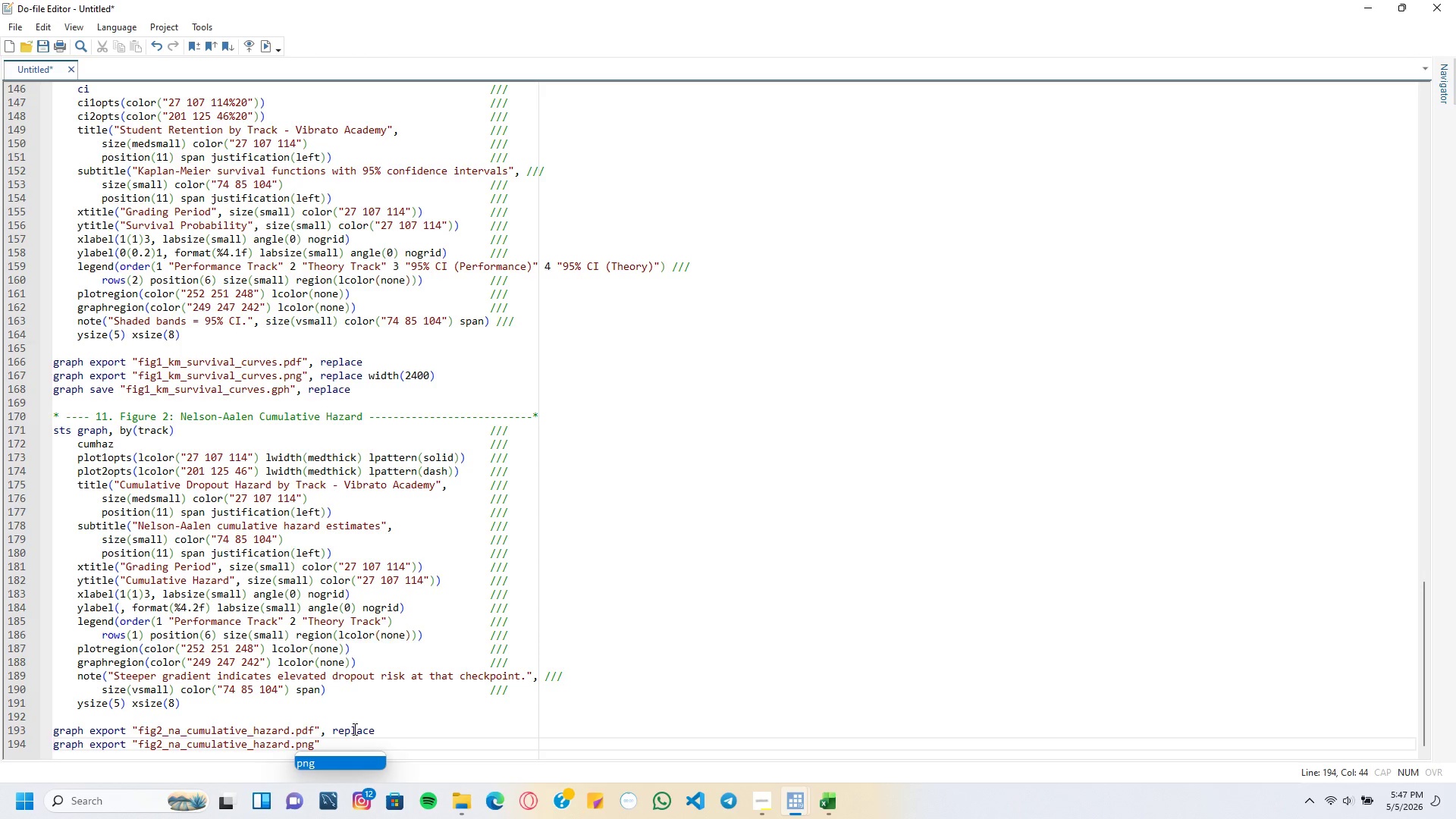 
key(ArrowRight)
 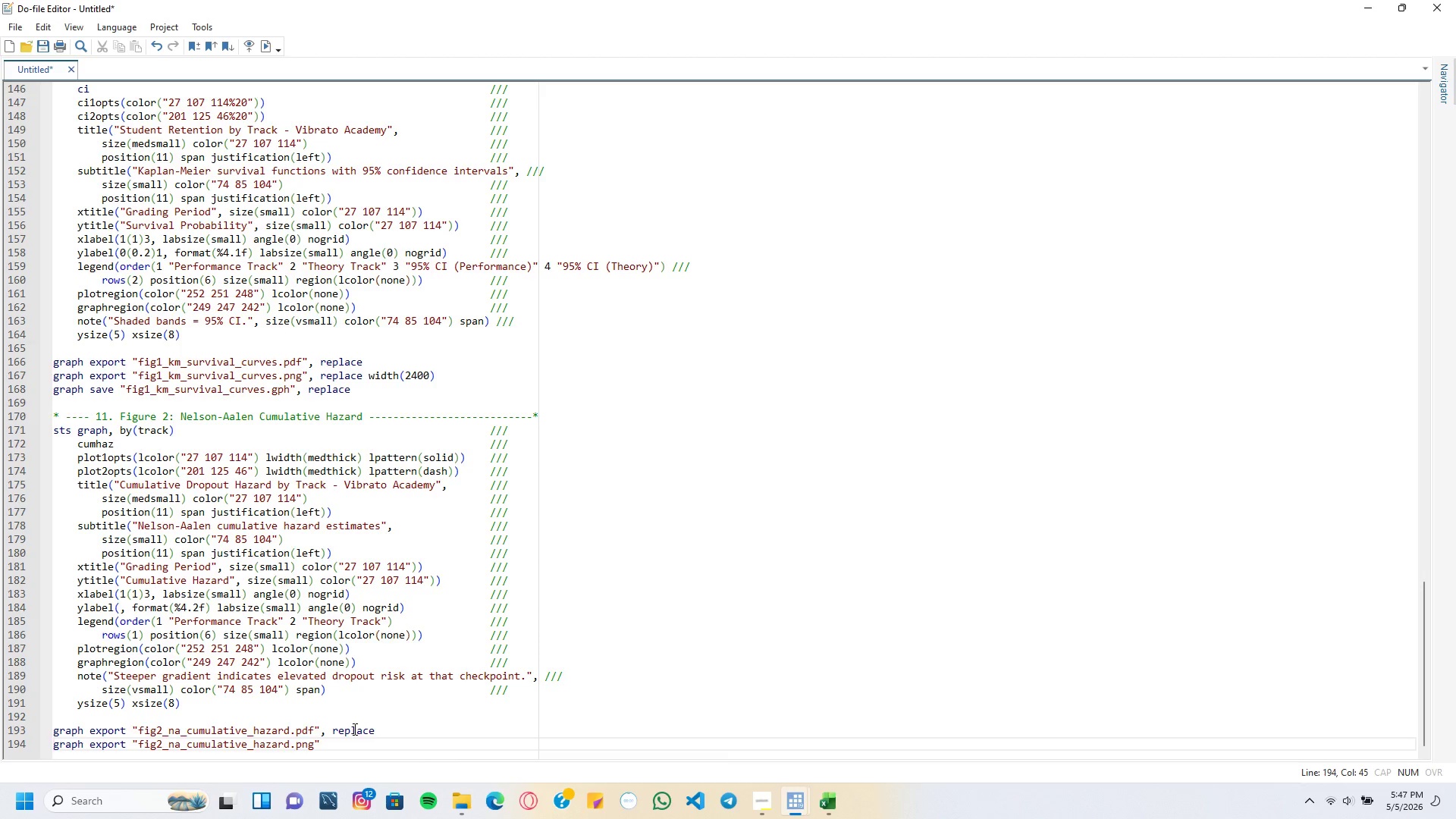 
type(, replace width(2400)
 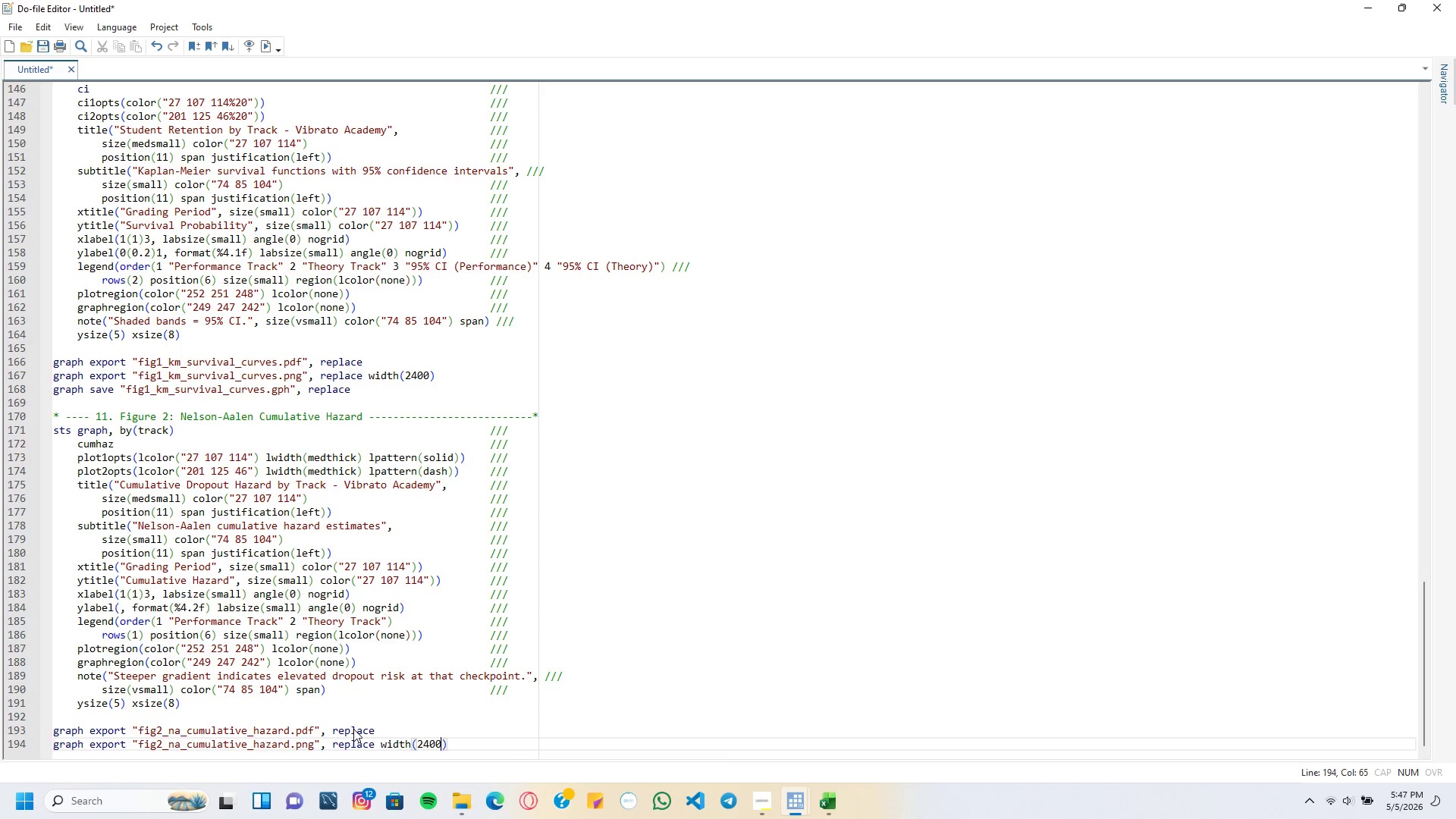 
key(ArrowRight)
 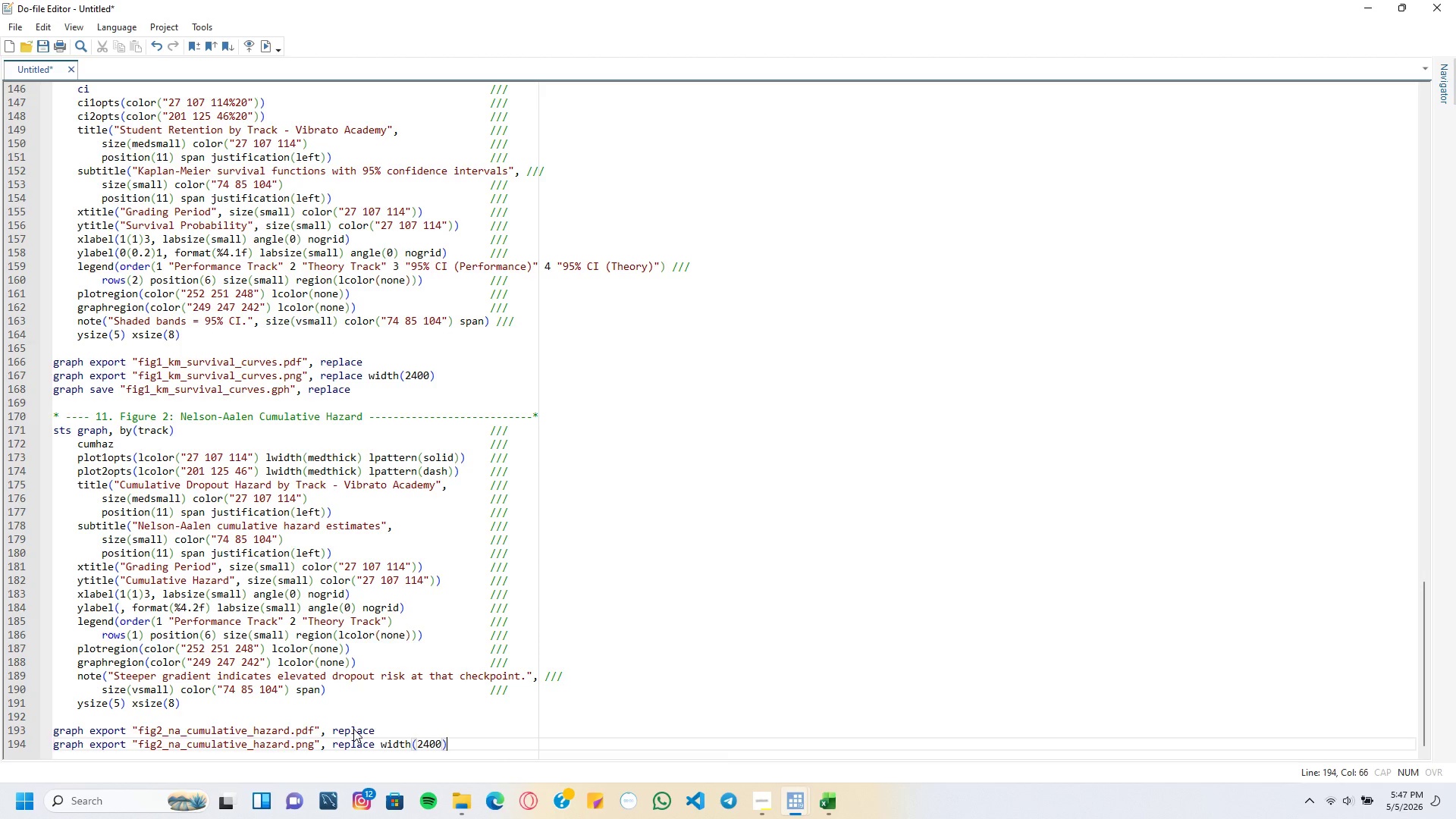 
key(Enter)
 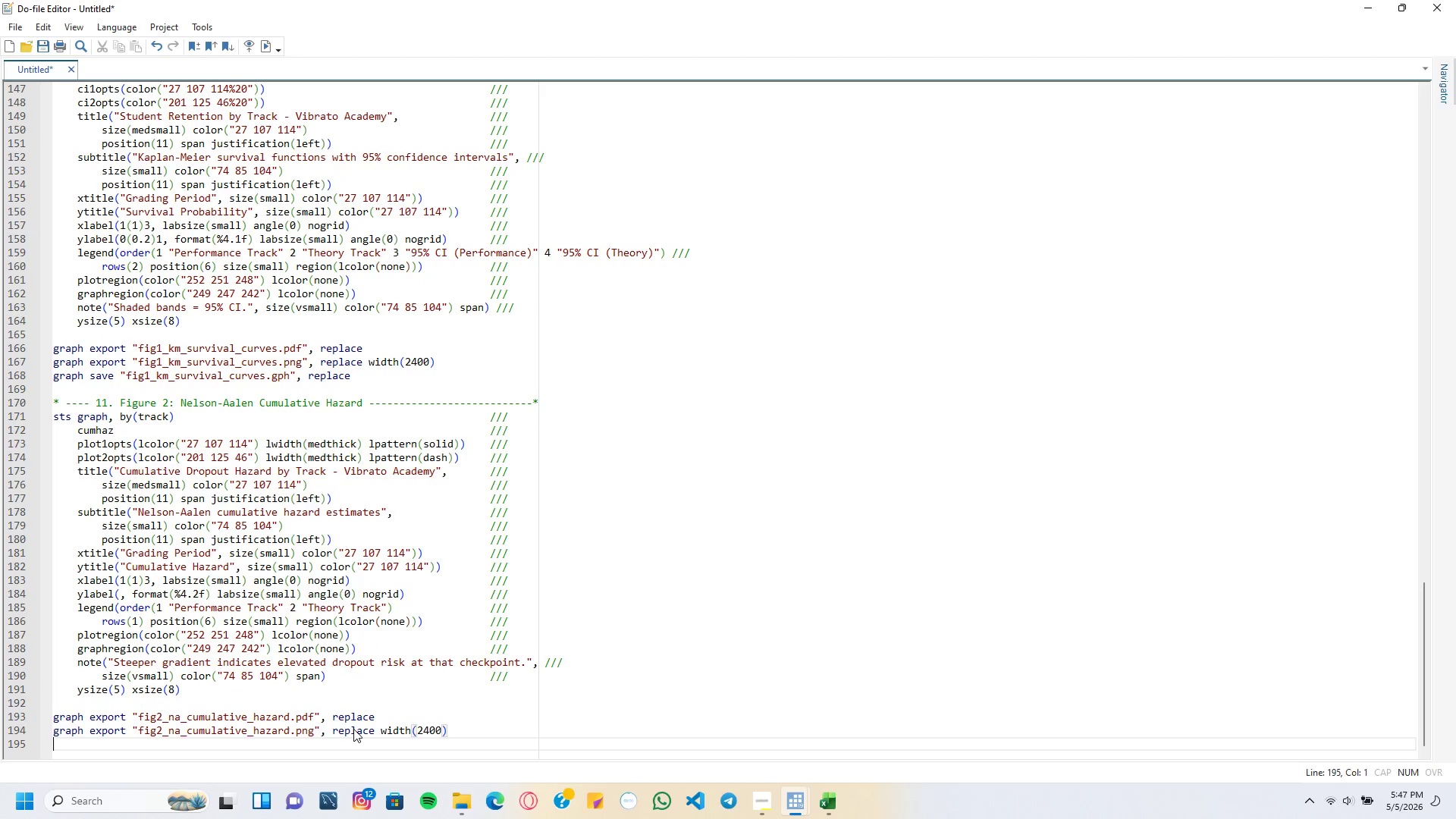 
type(graph save)
key(Tab)
key(Tab)
type("fig_)
key(Backspace)
type(2_na_cumulative_hazard.p)
key(Backspace)
type(gph)
 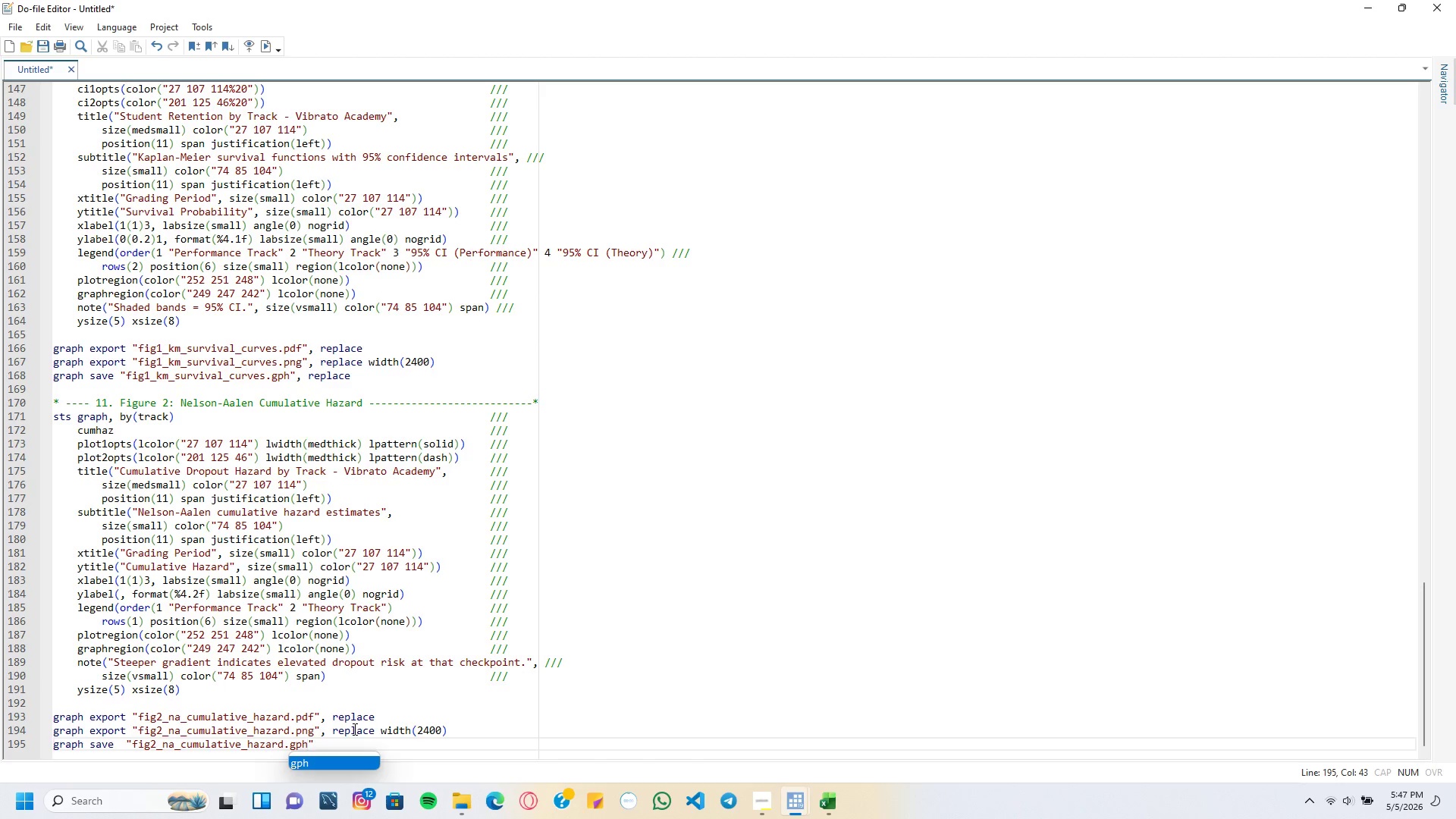 
key(ArrowRight)
 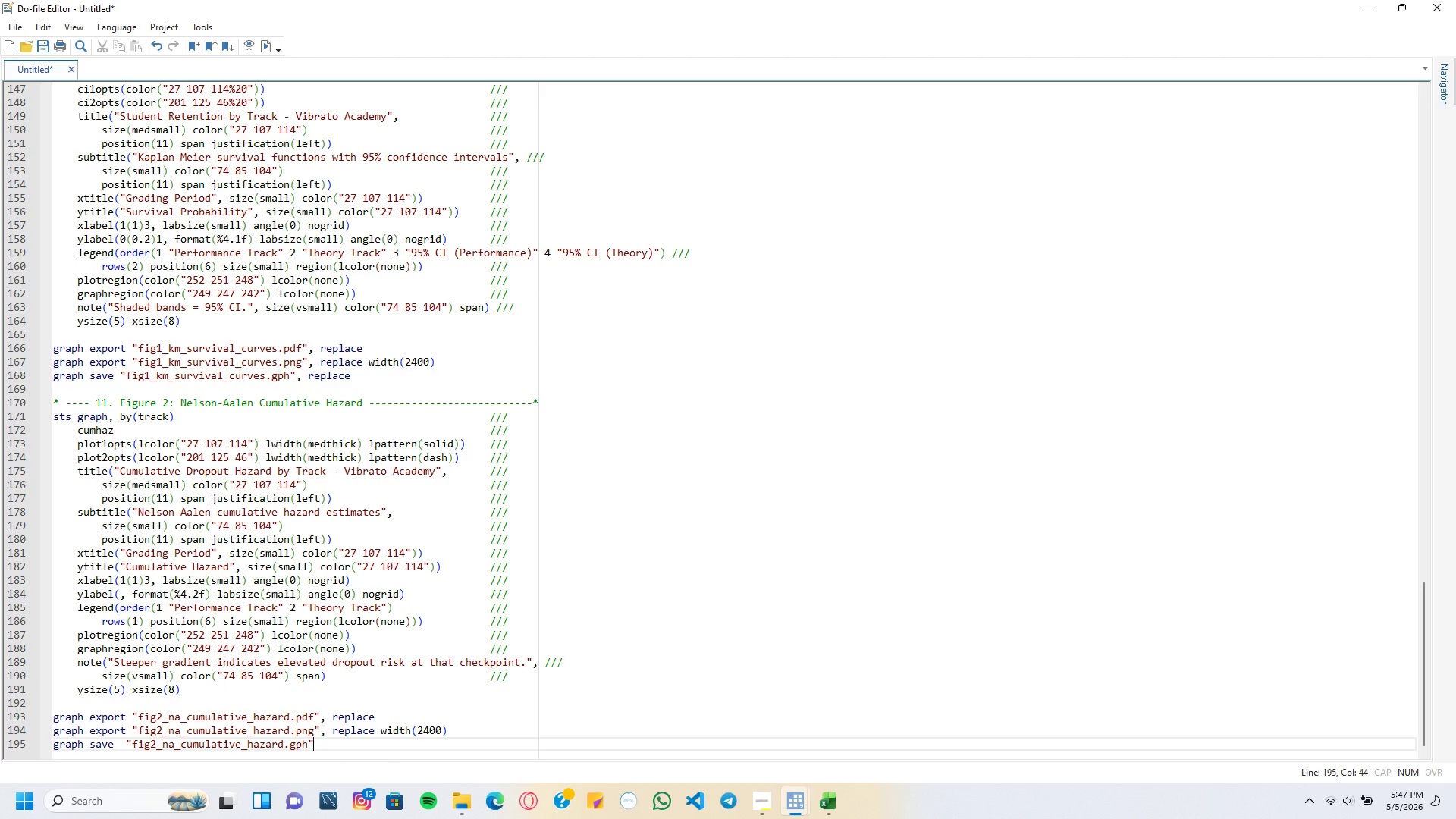 
type(, replace)
 